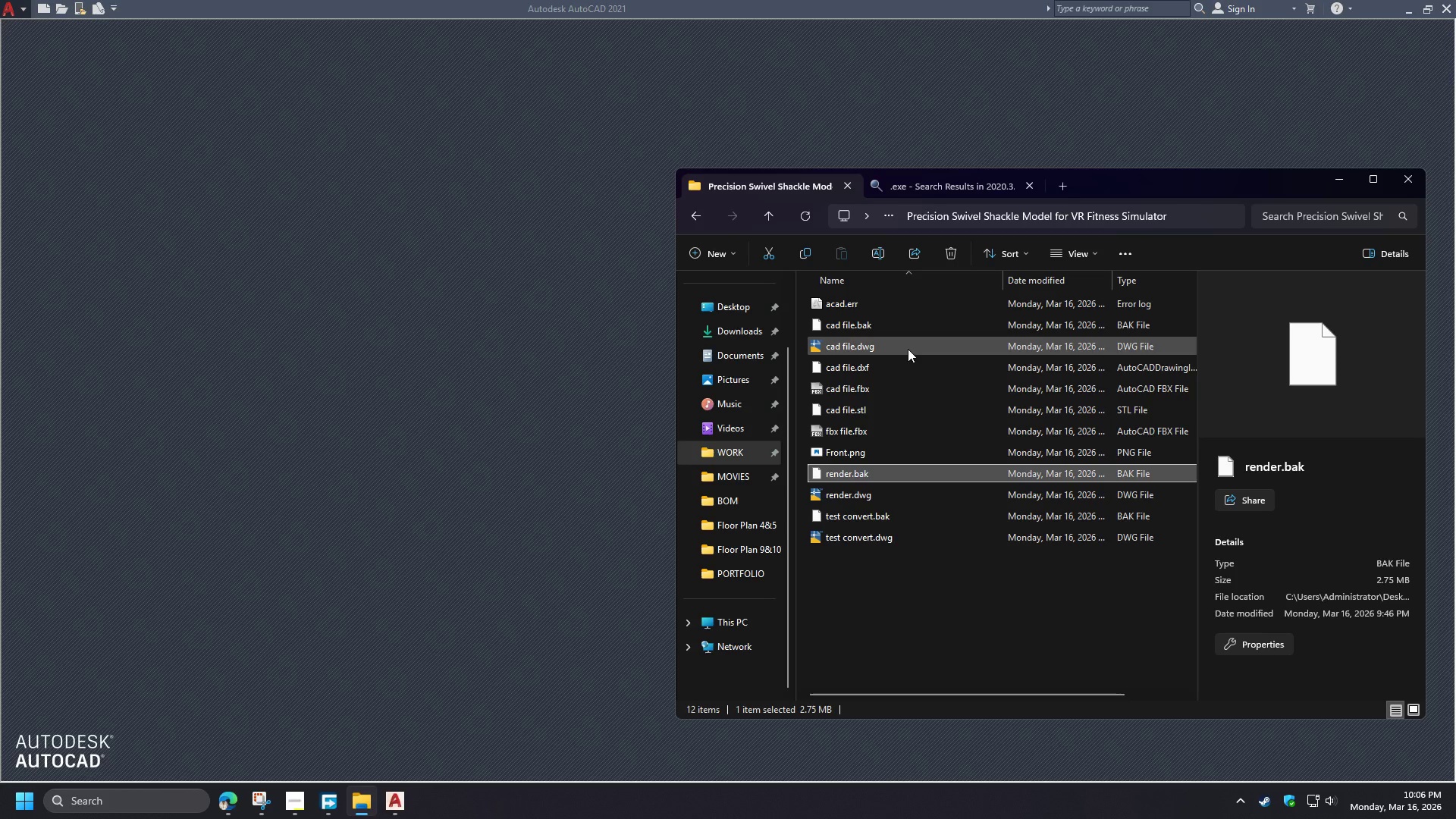 
left_click([908, 349])
 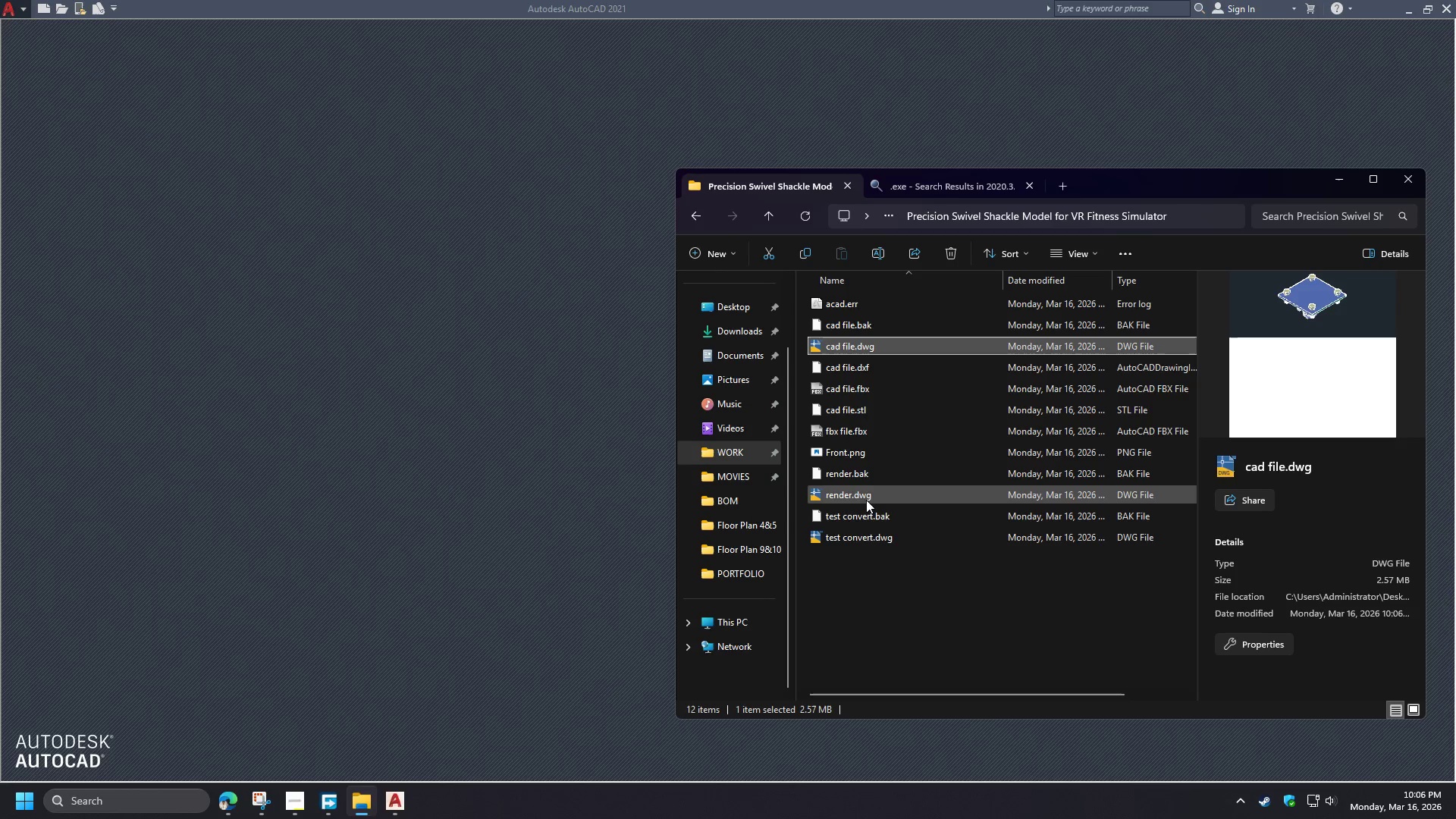 
left_click([866, 500])
 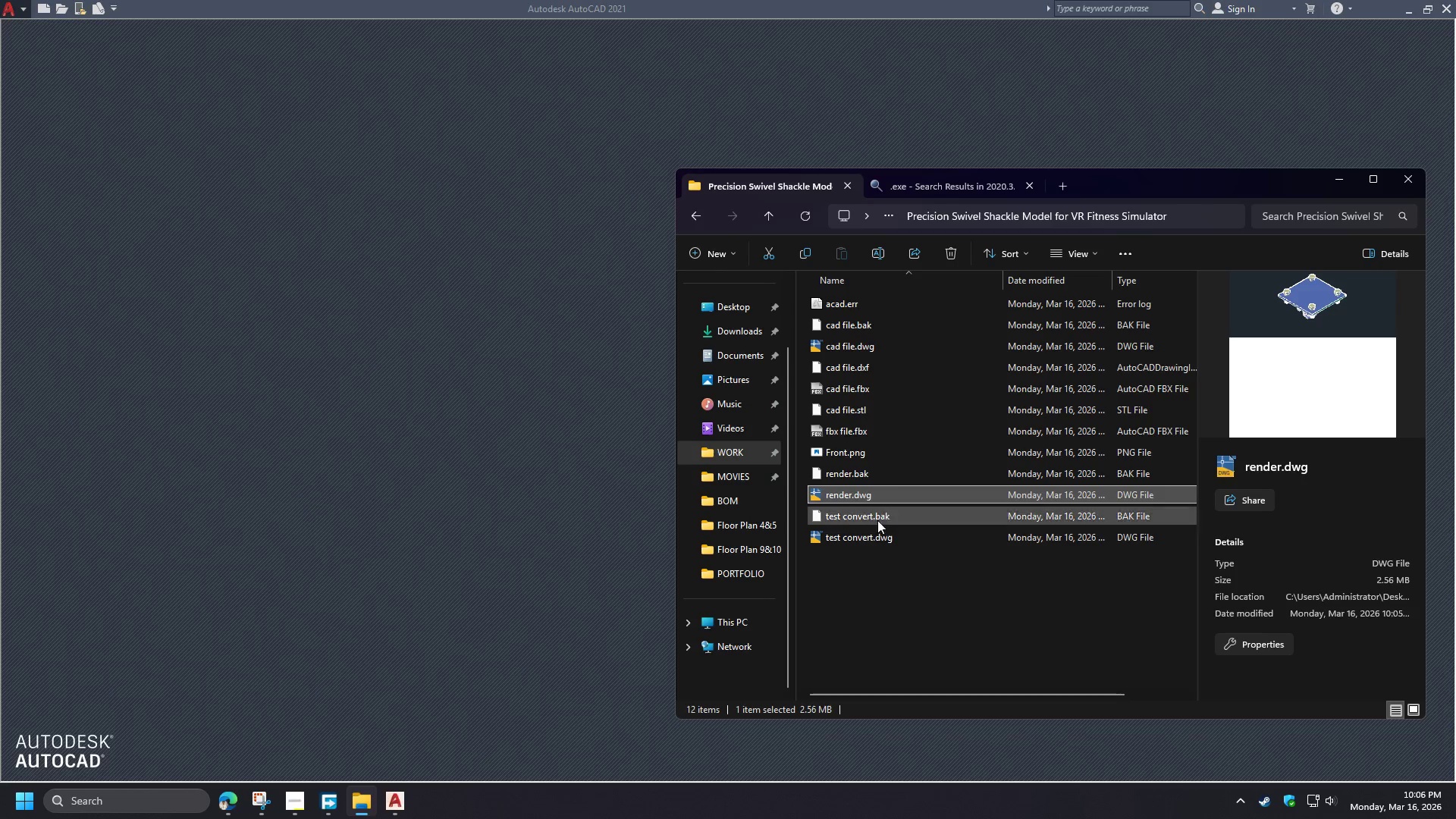 
left_click([873, 544])
 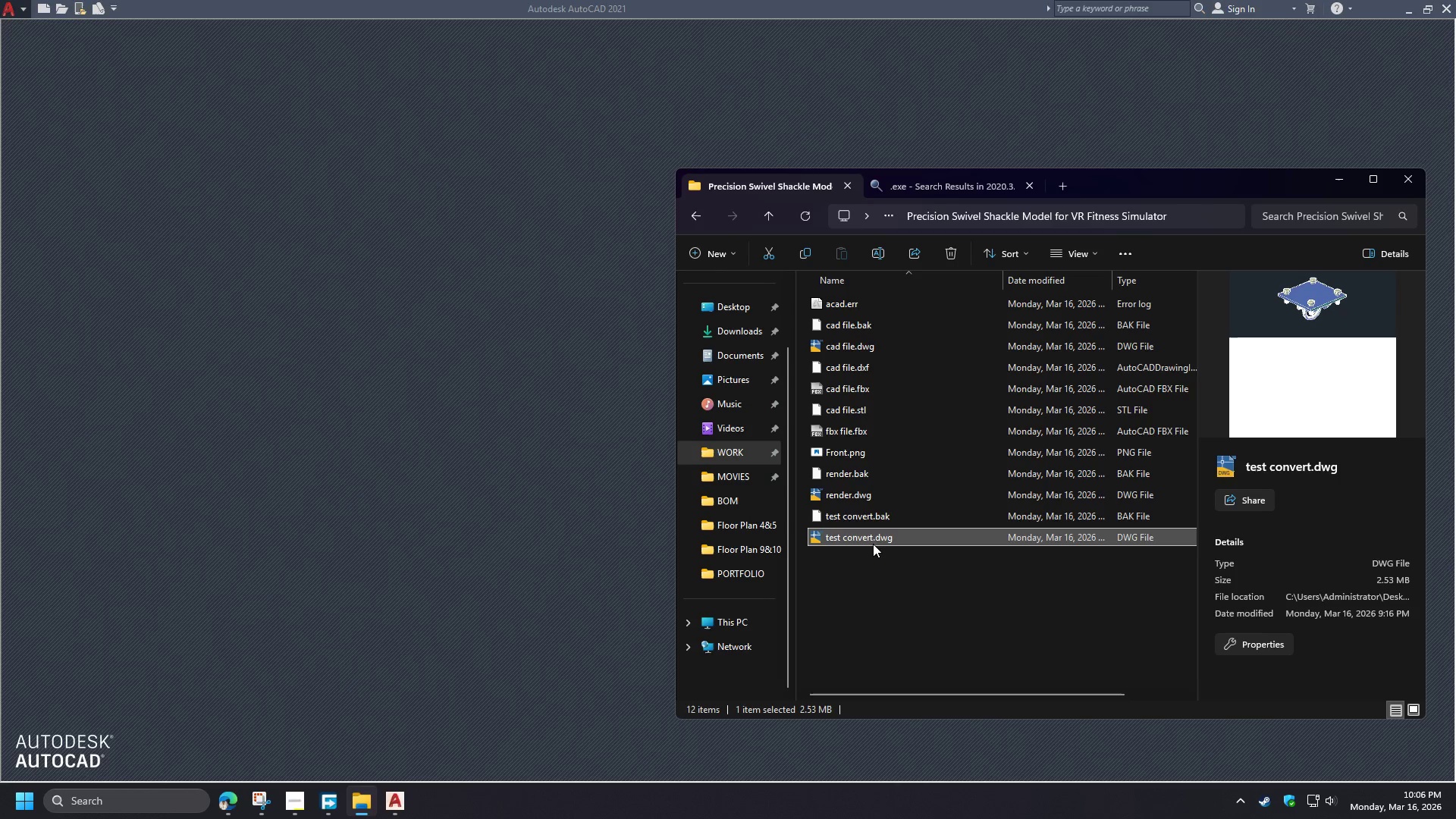 
key(Delete)
 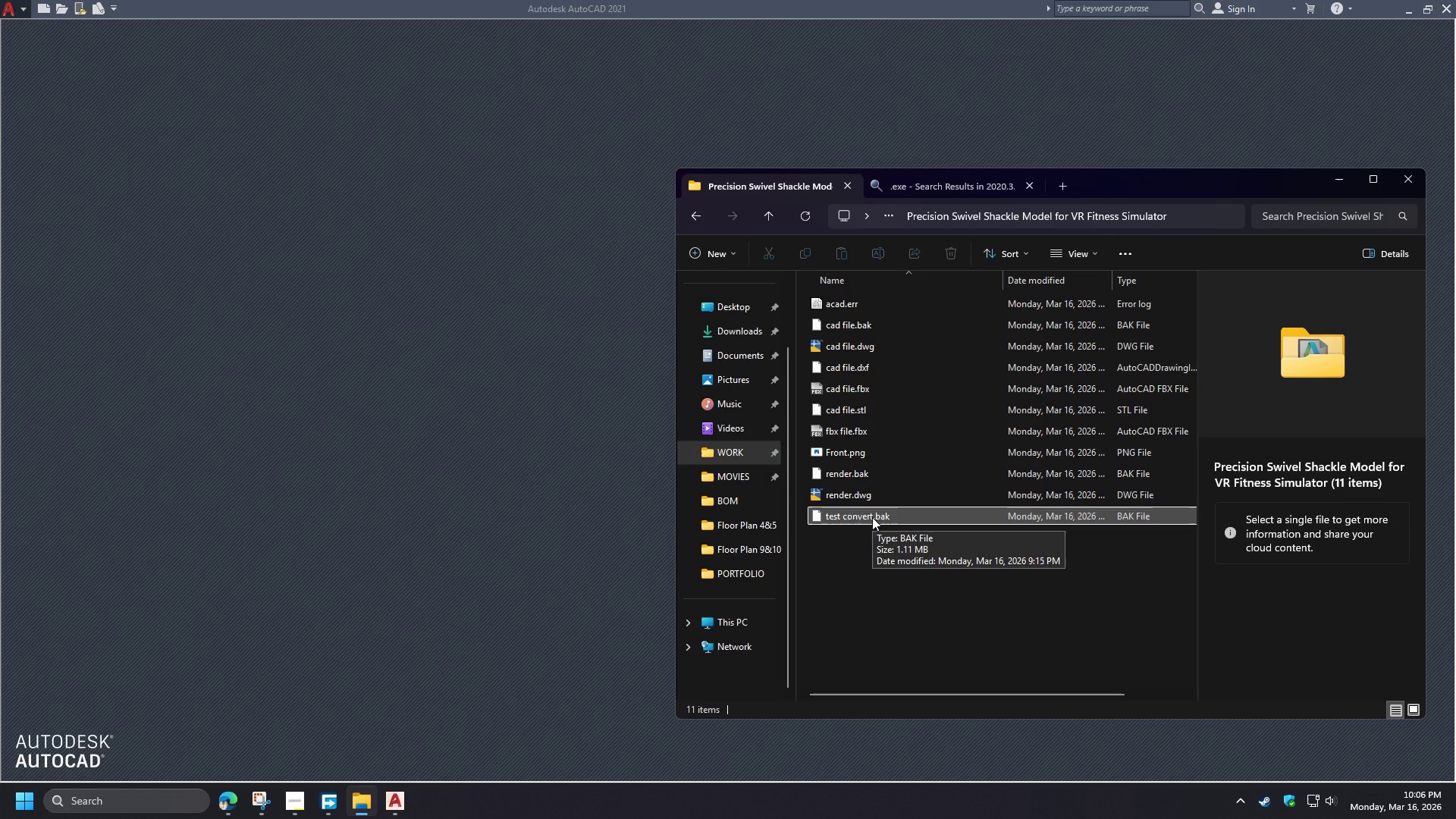 
left_click([872, 517])
 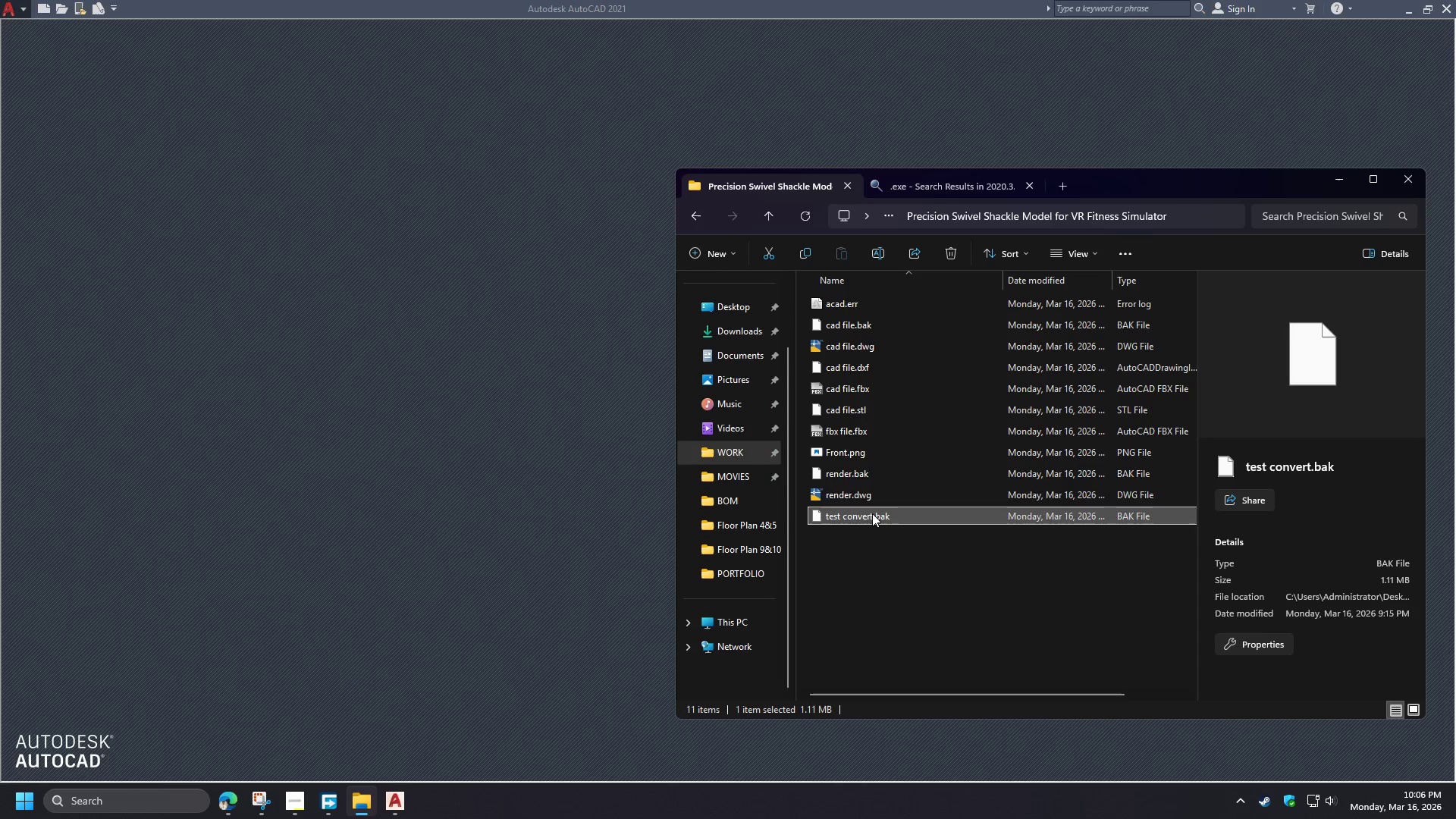 
key(Delete)
 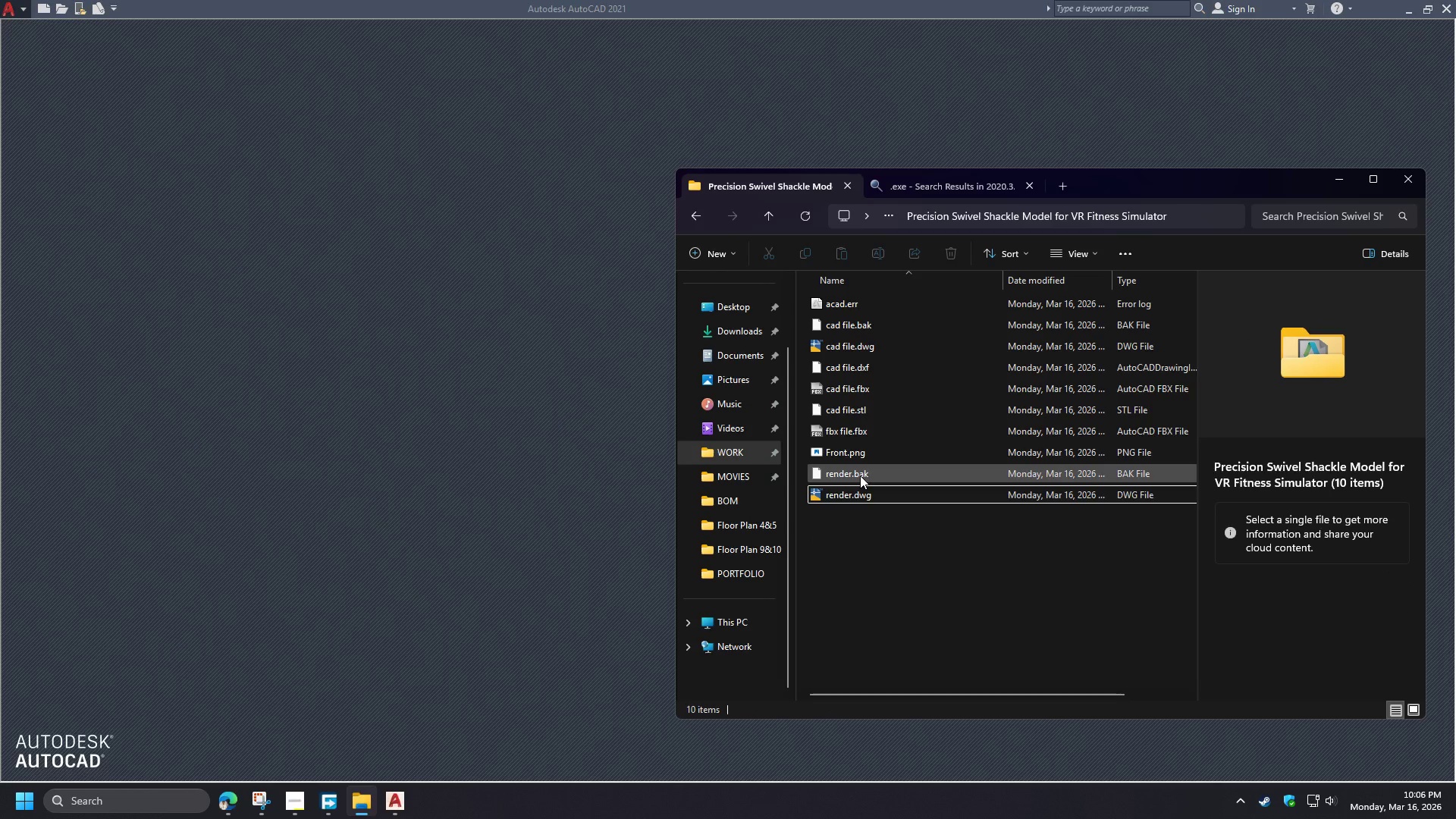 
left_click([860, 475])
 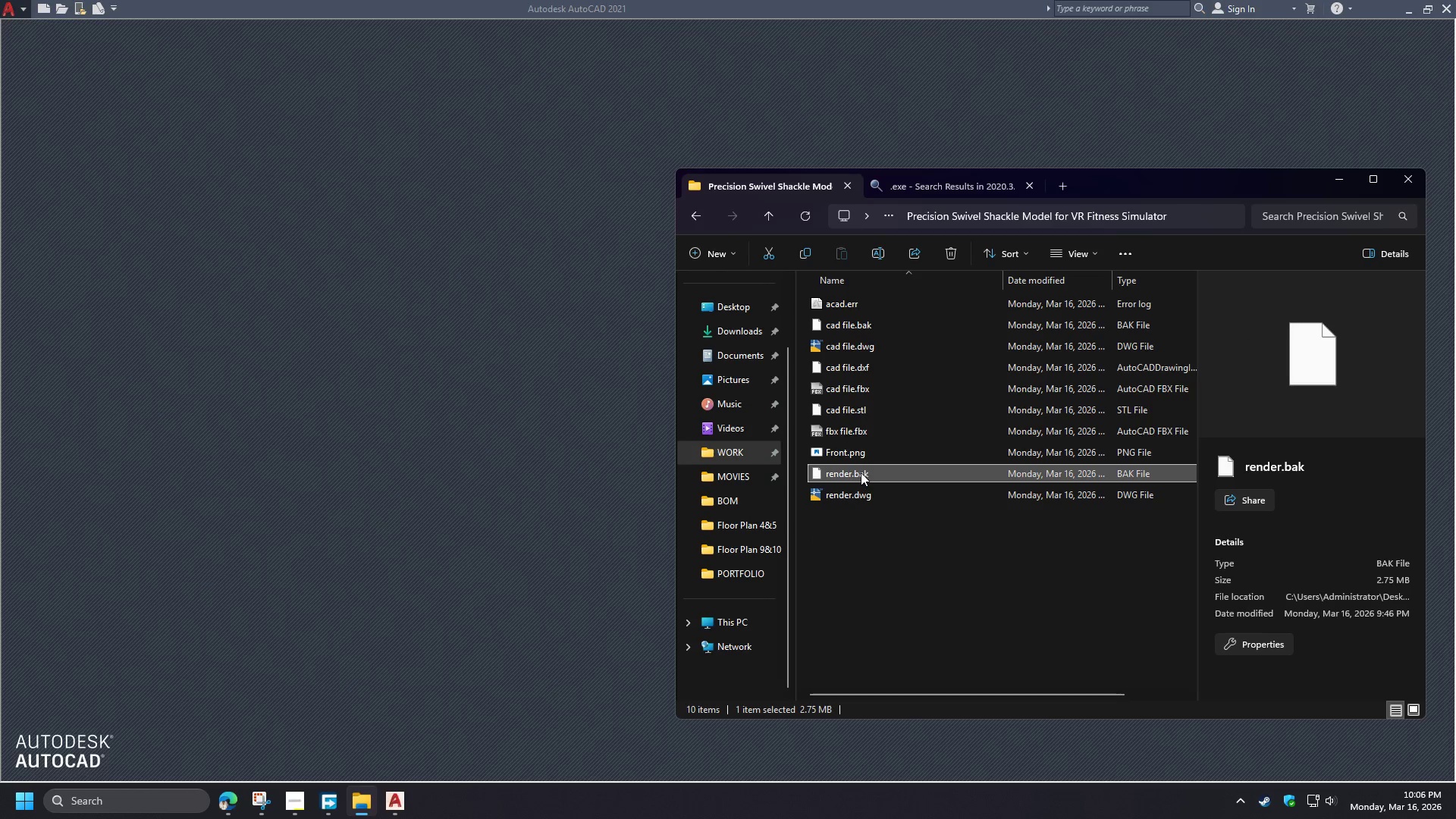 
key(Delete)
 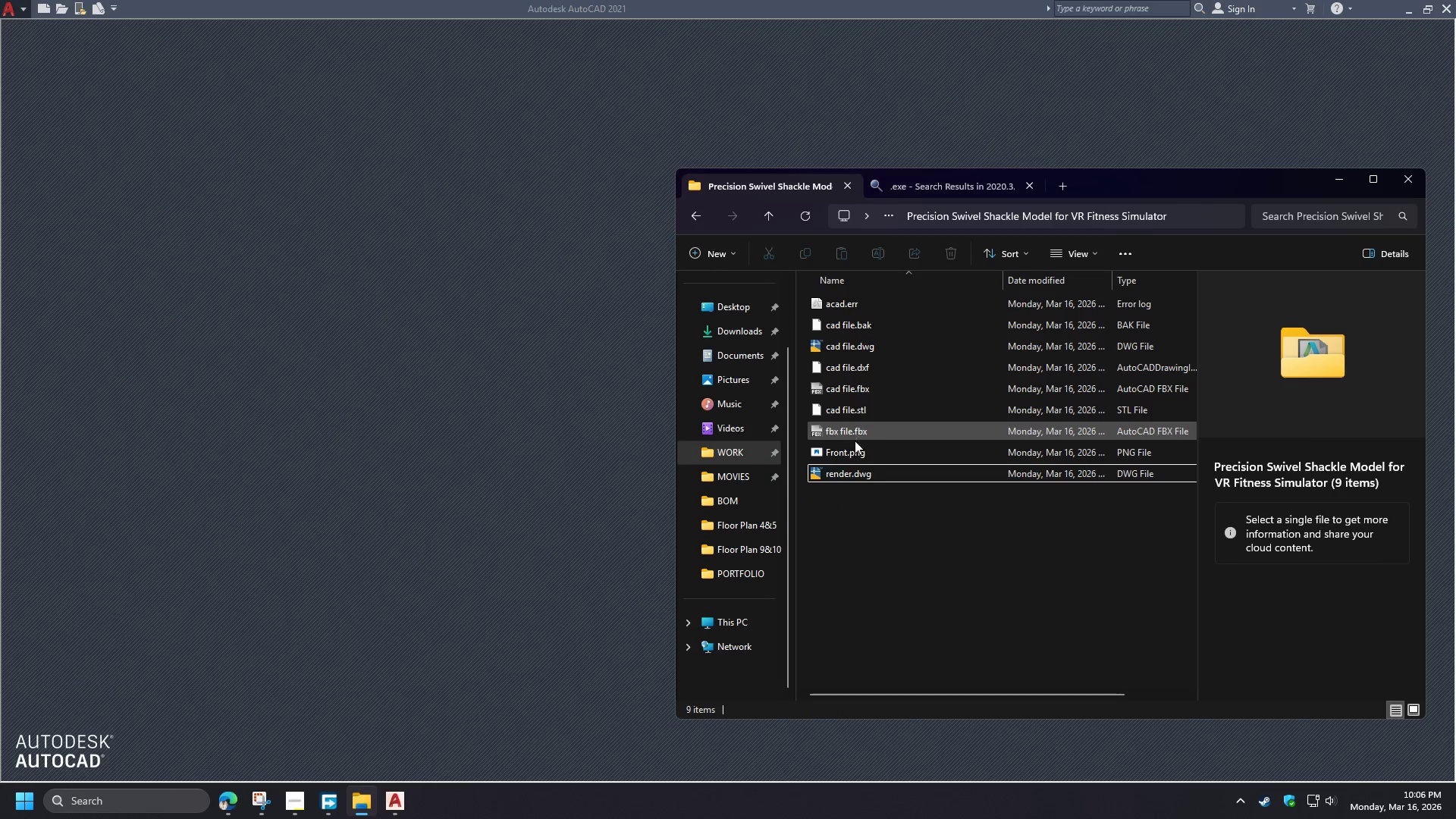 
left_click([855, 447])
 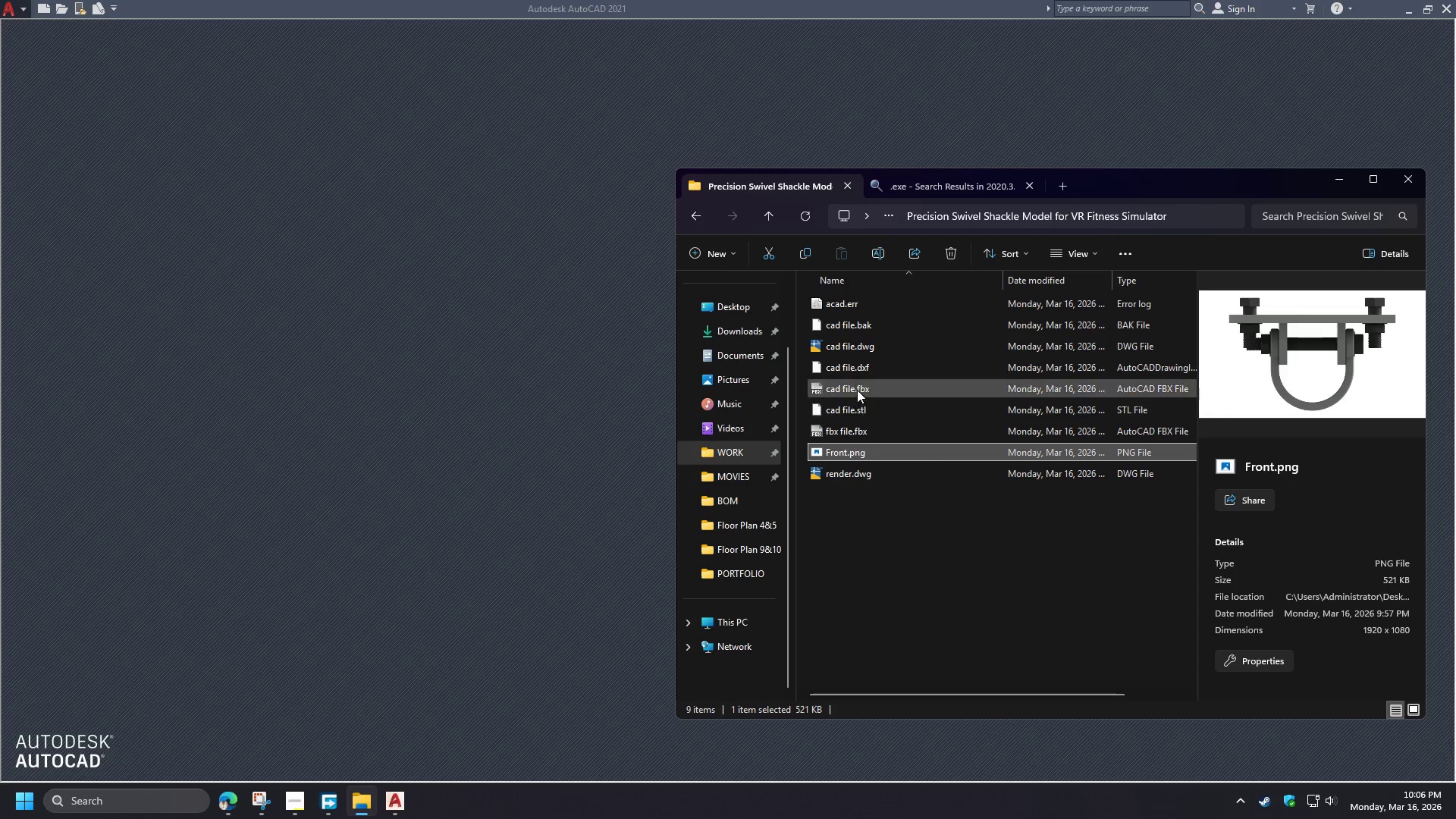 
hold_key(key=ShiftLeft, duration=0.67)
left_click([854, 373])
 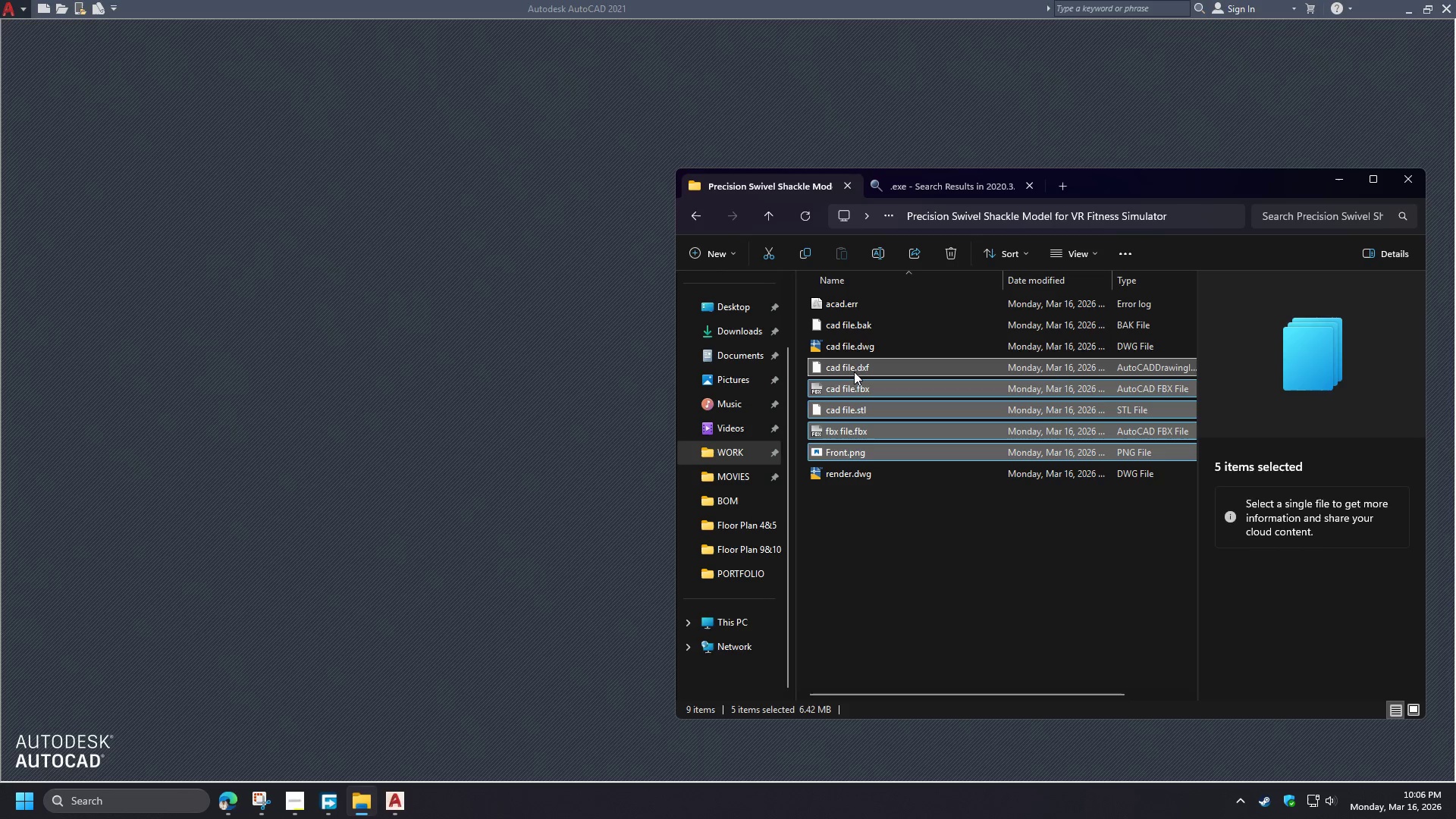 
hold_key(key=ShiftLeft, duration=29.03)
 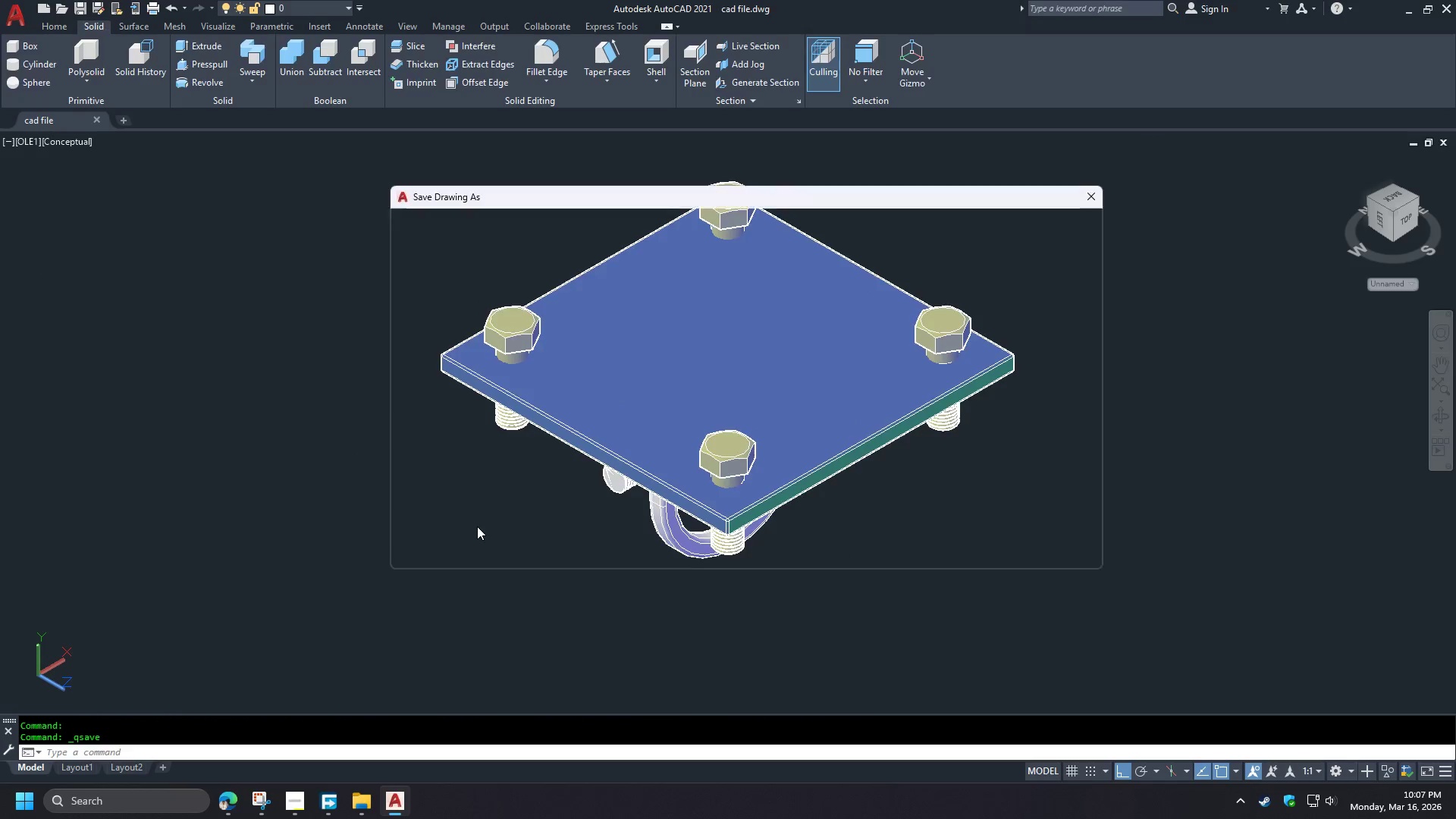 
key(Delete)
 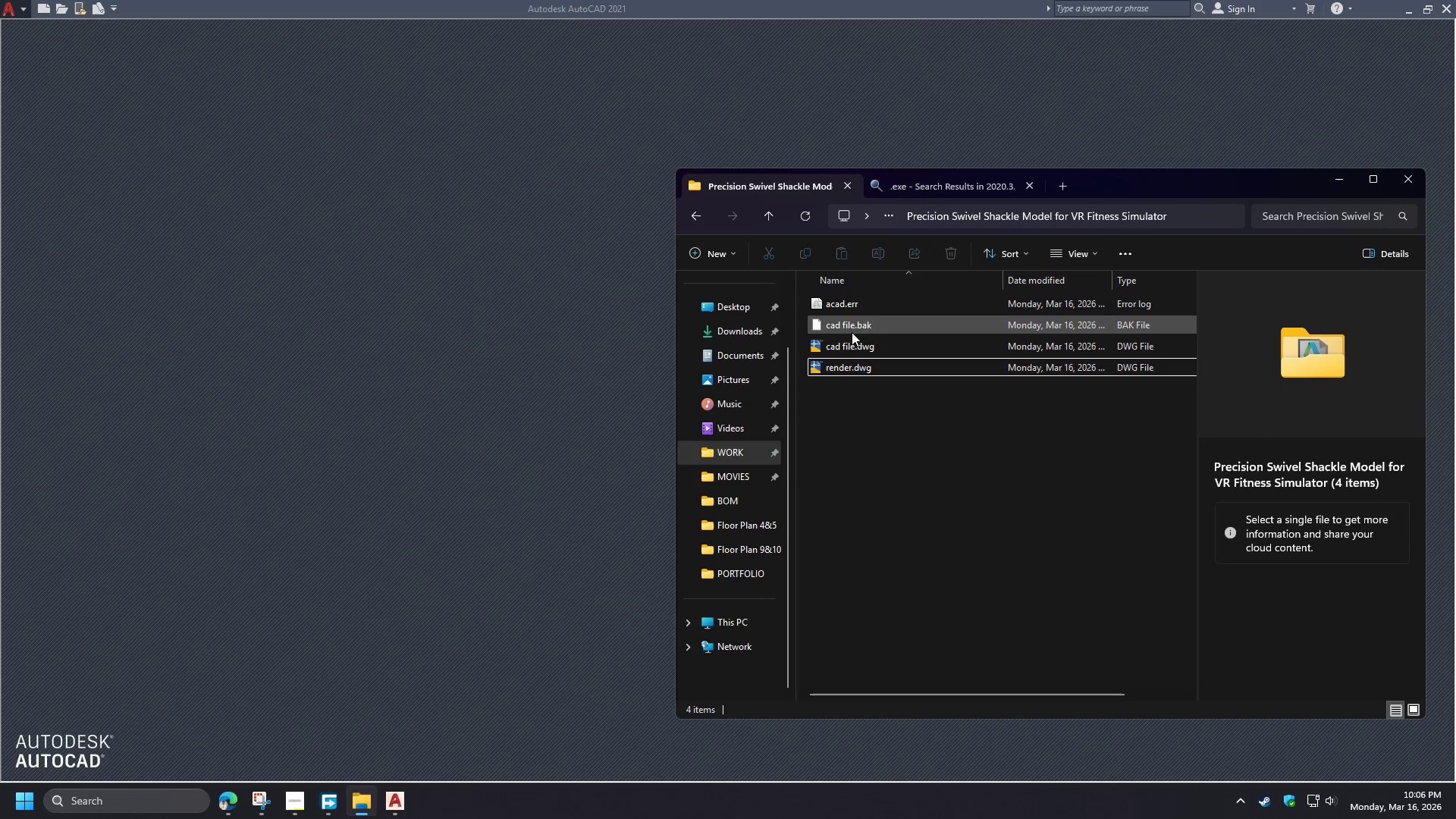 
left_click([852, 331])
 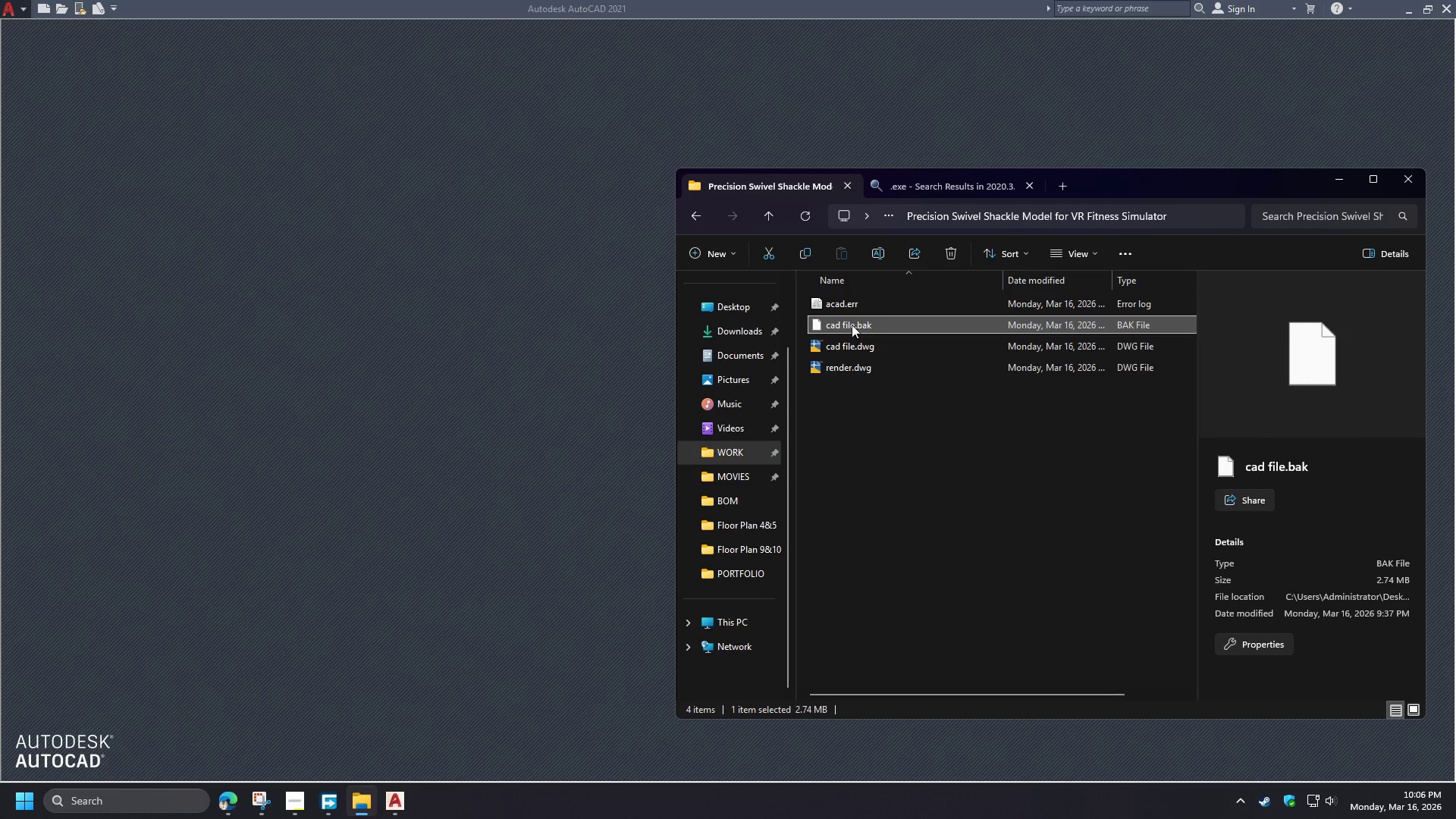 
key(Delete)
 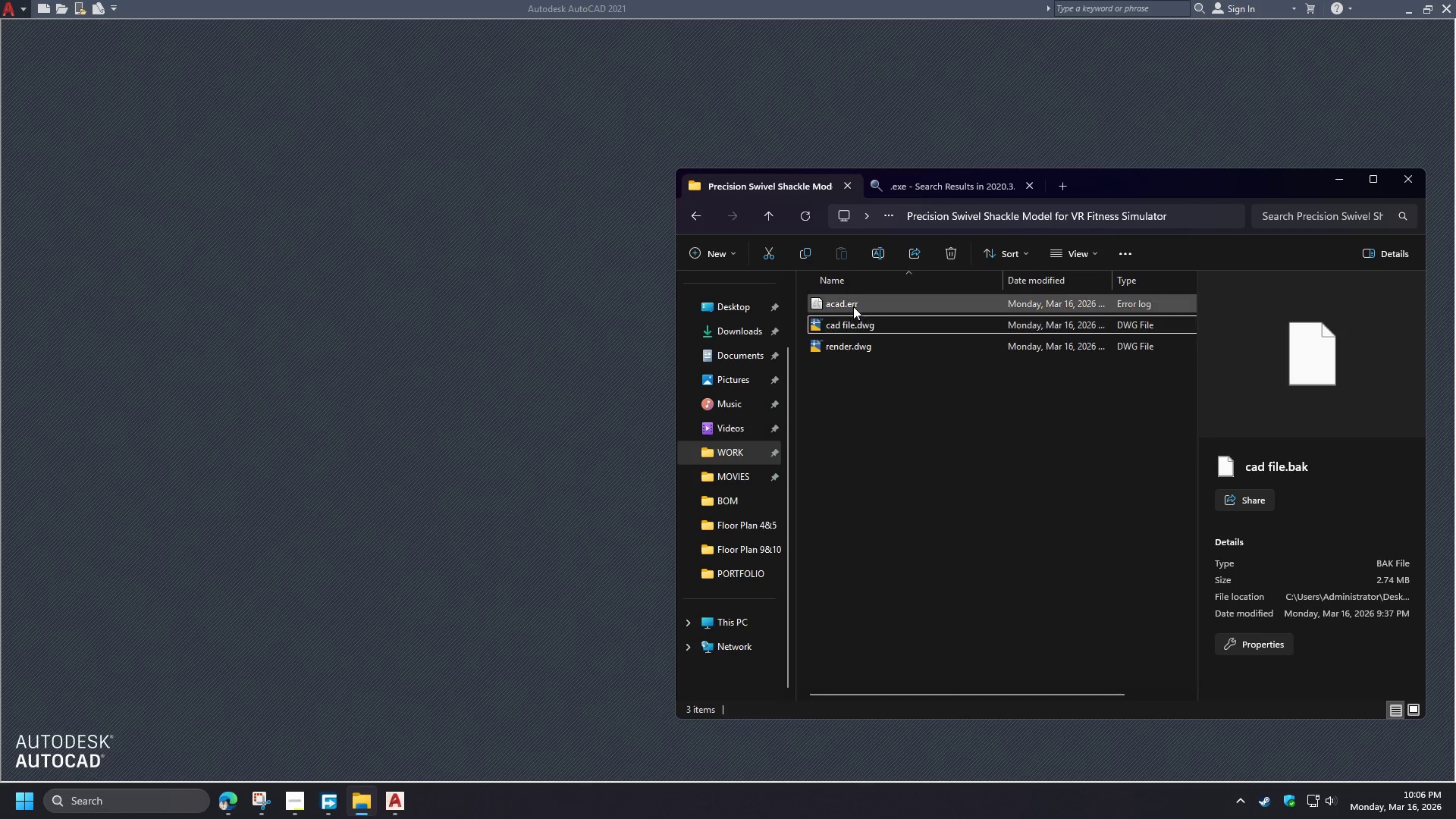 
double_click([853, 306])
 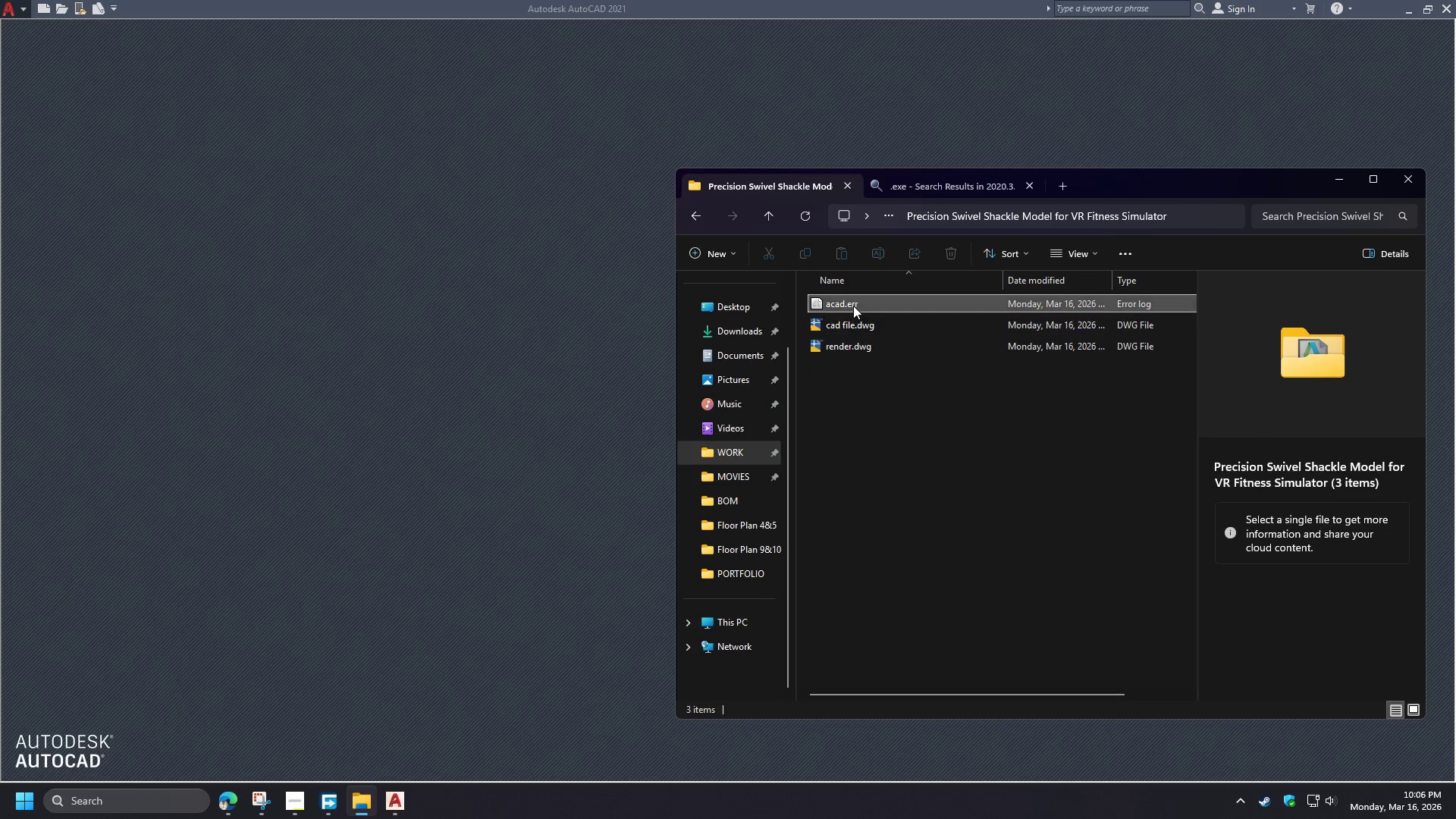 
key(Delete)
 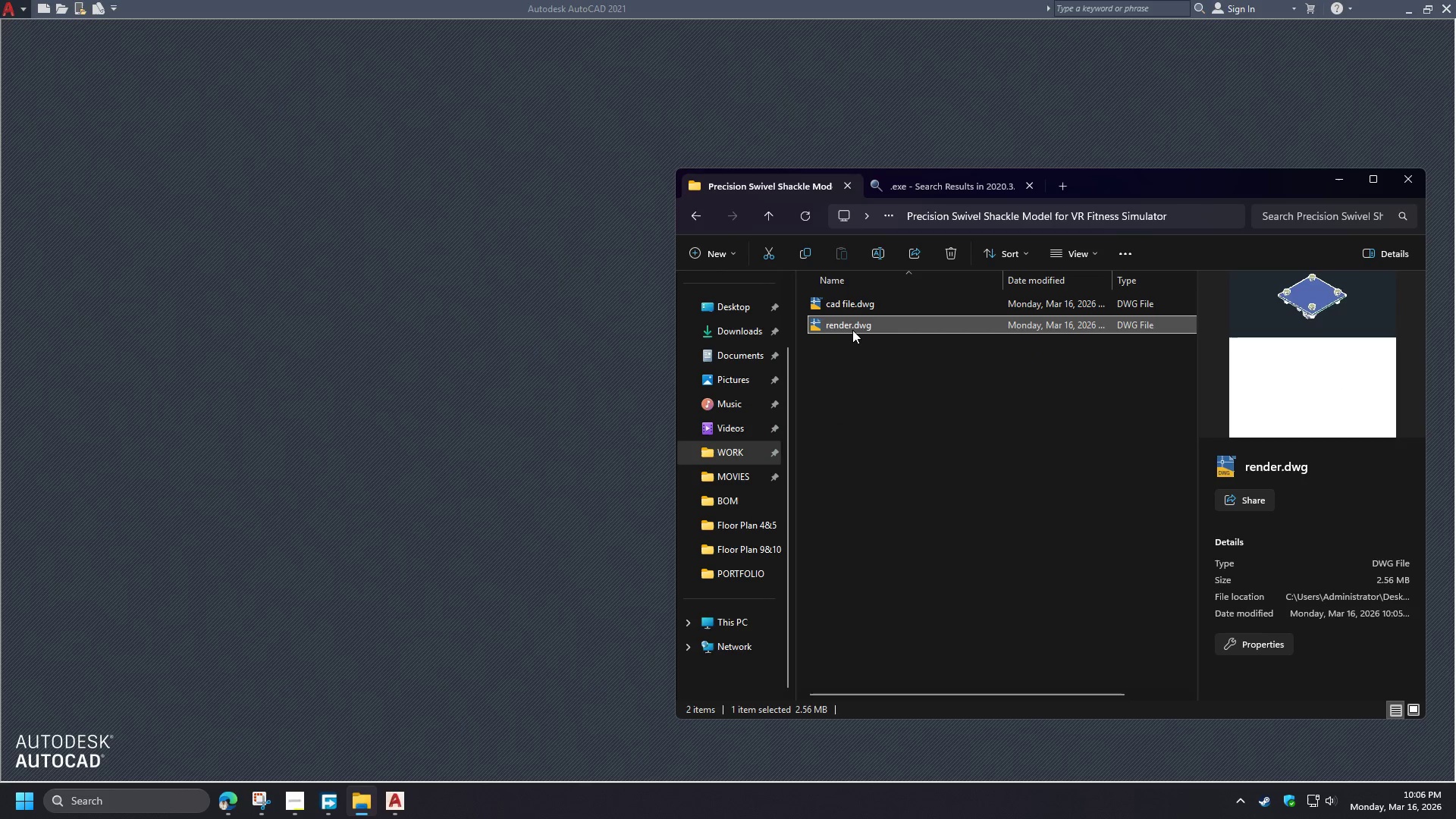 
double_click([852, 330])
 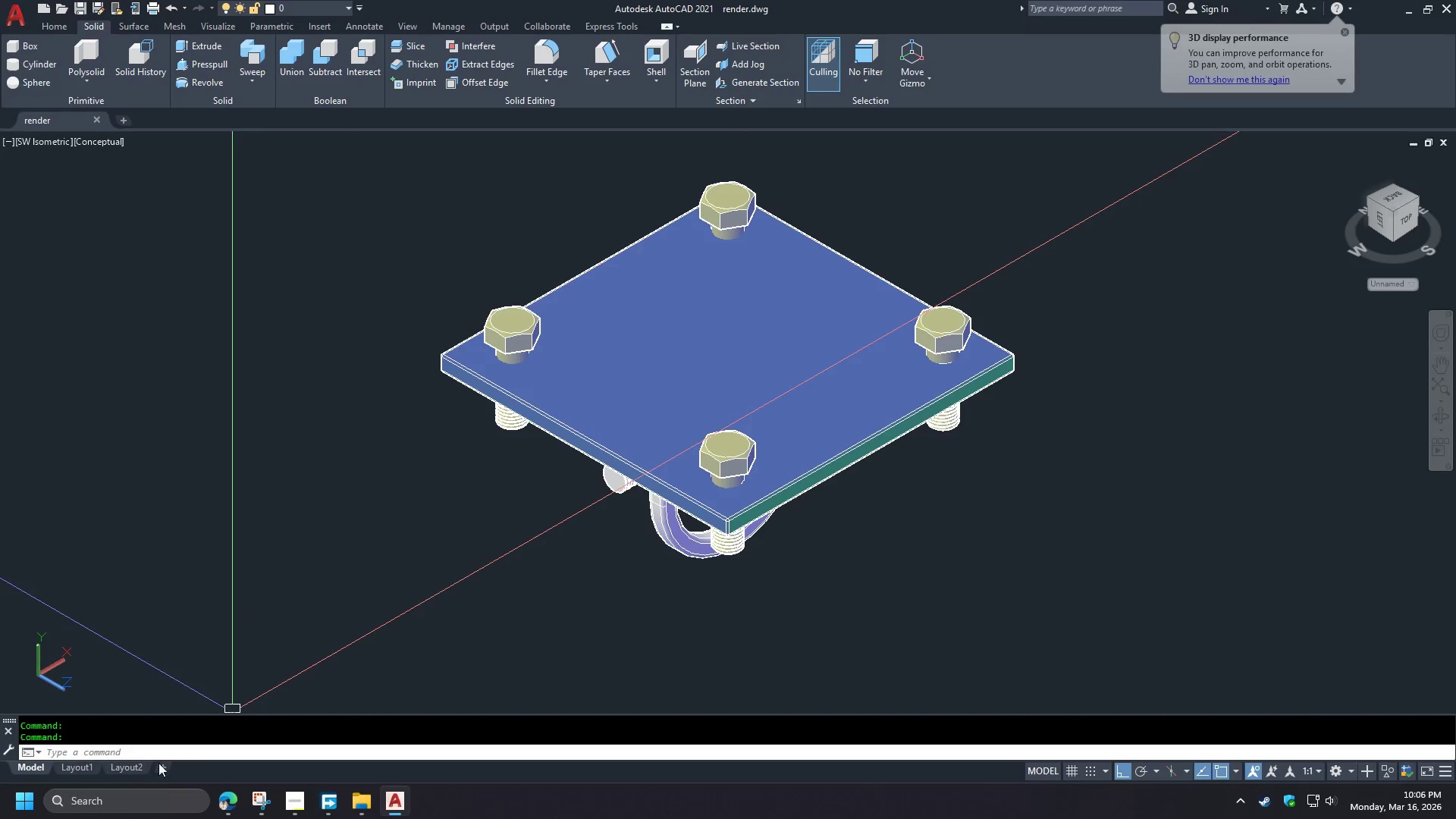 
left_click([77, 767])
 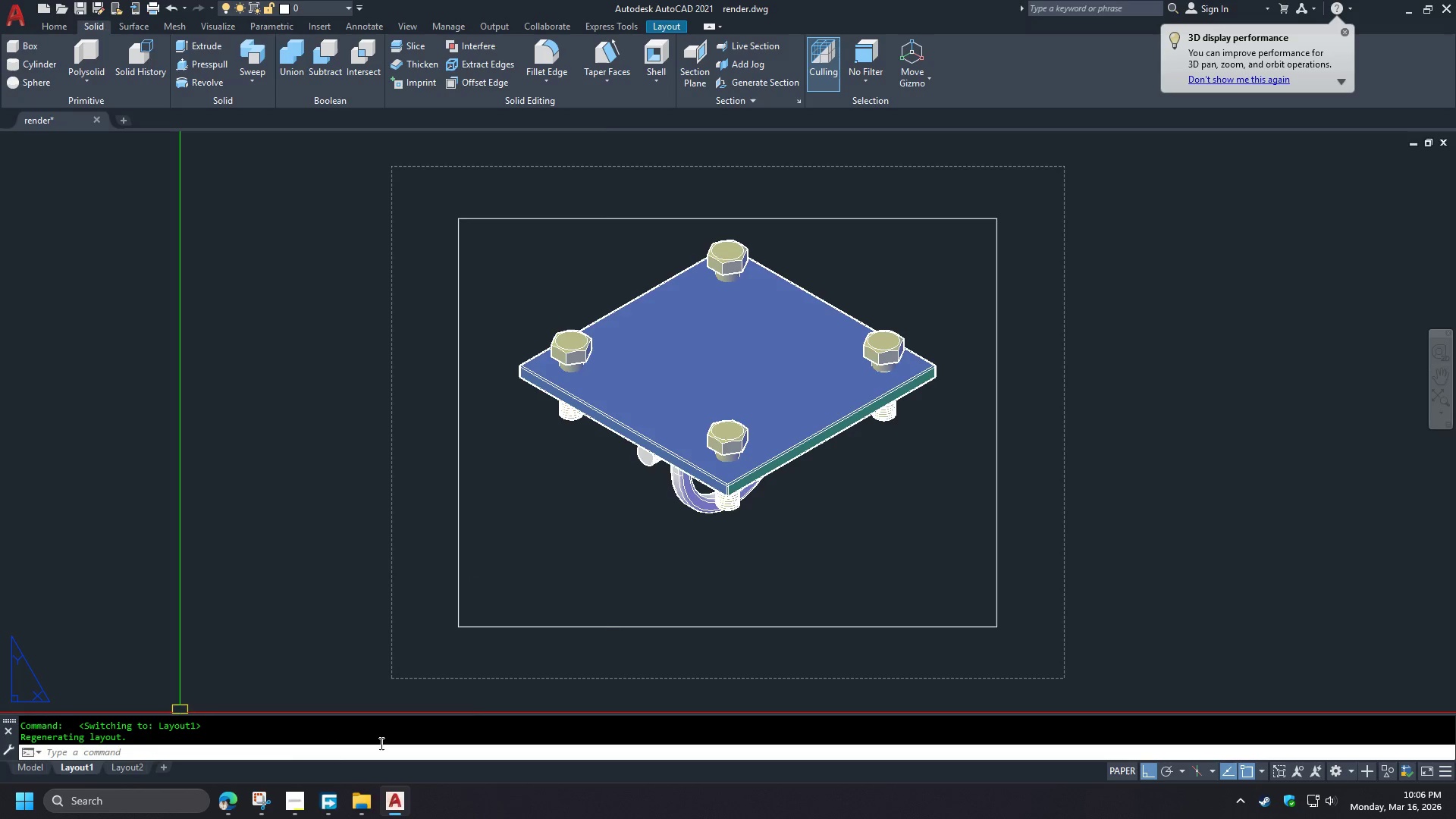 
left_click([97, 121])
 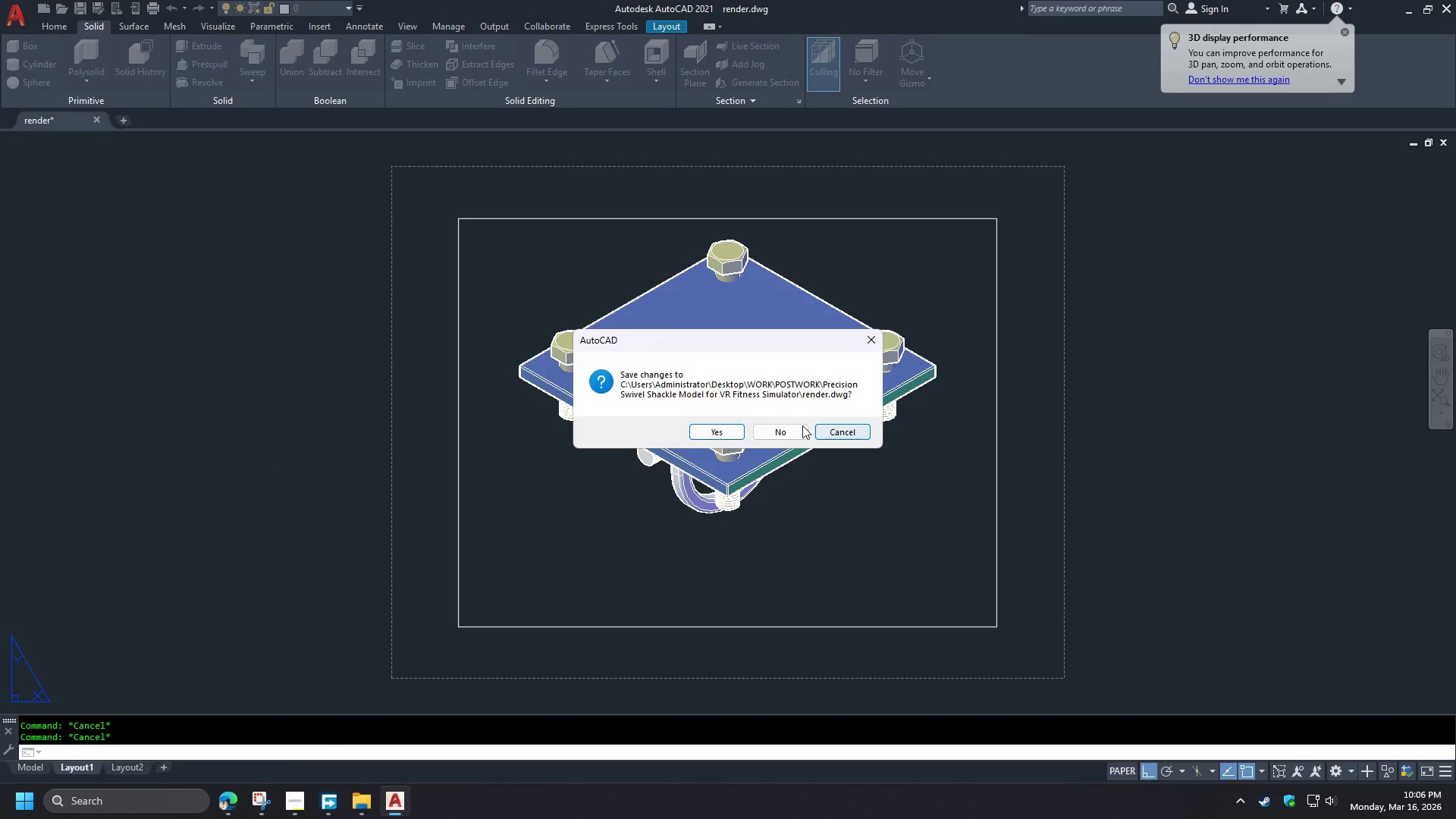 
left_click([775, 431])
 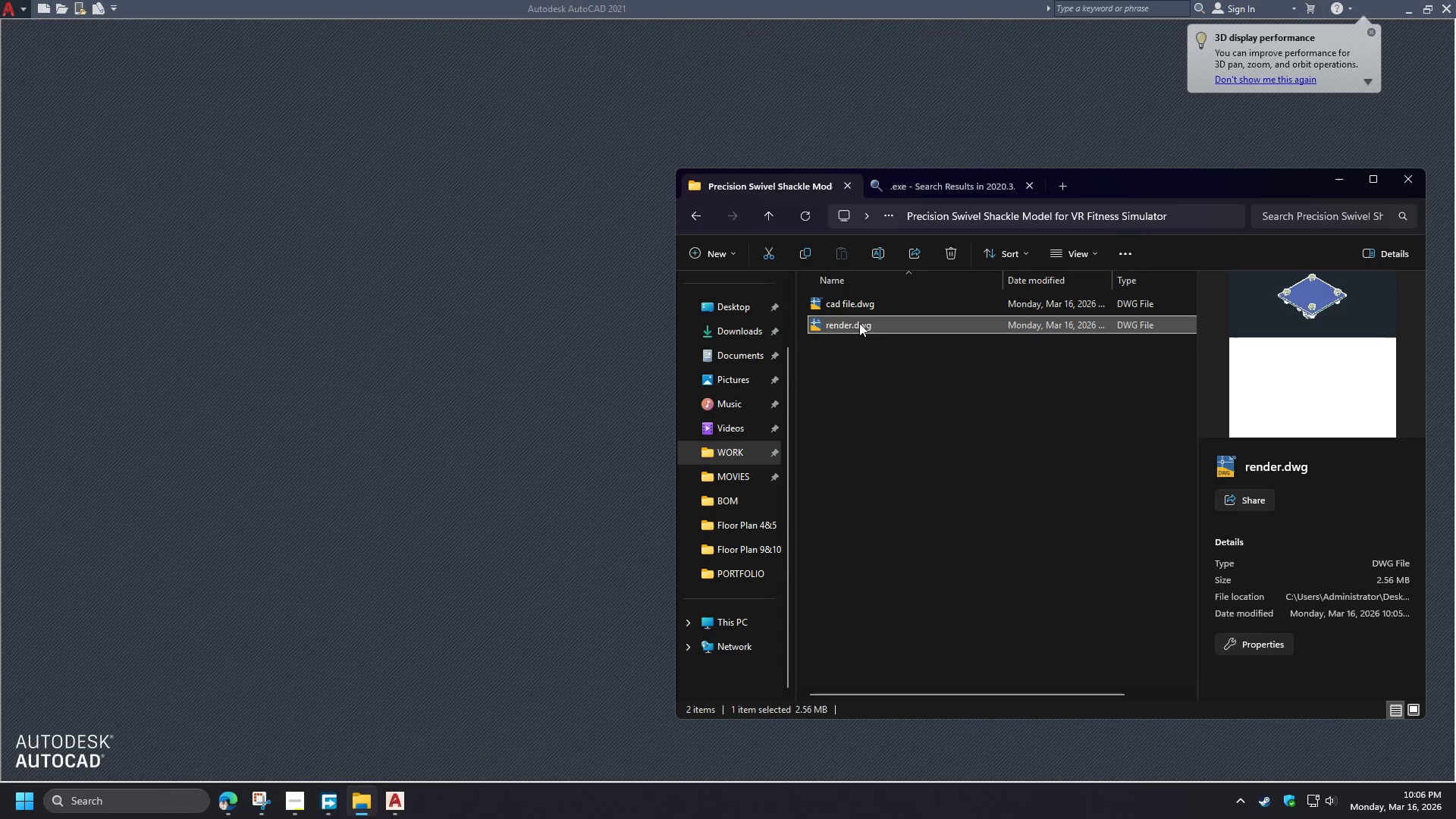 
double_click([852, 303])
 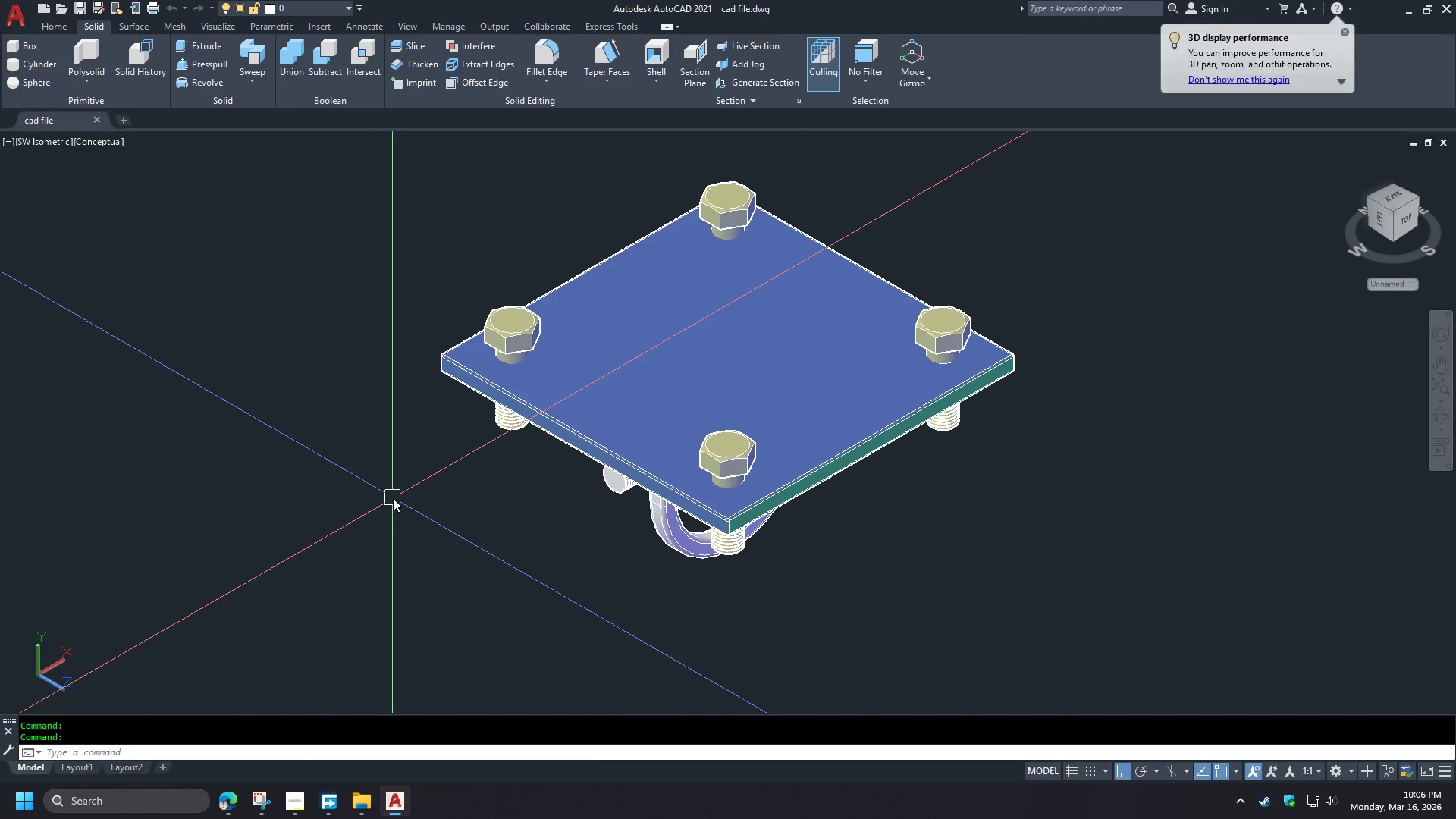 
type(purge )
 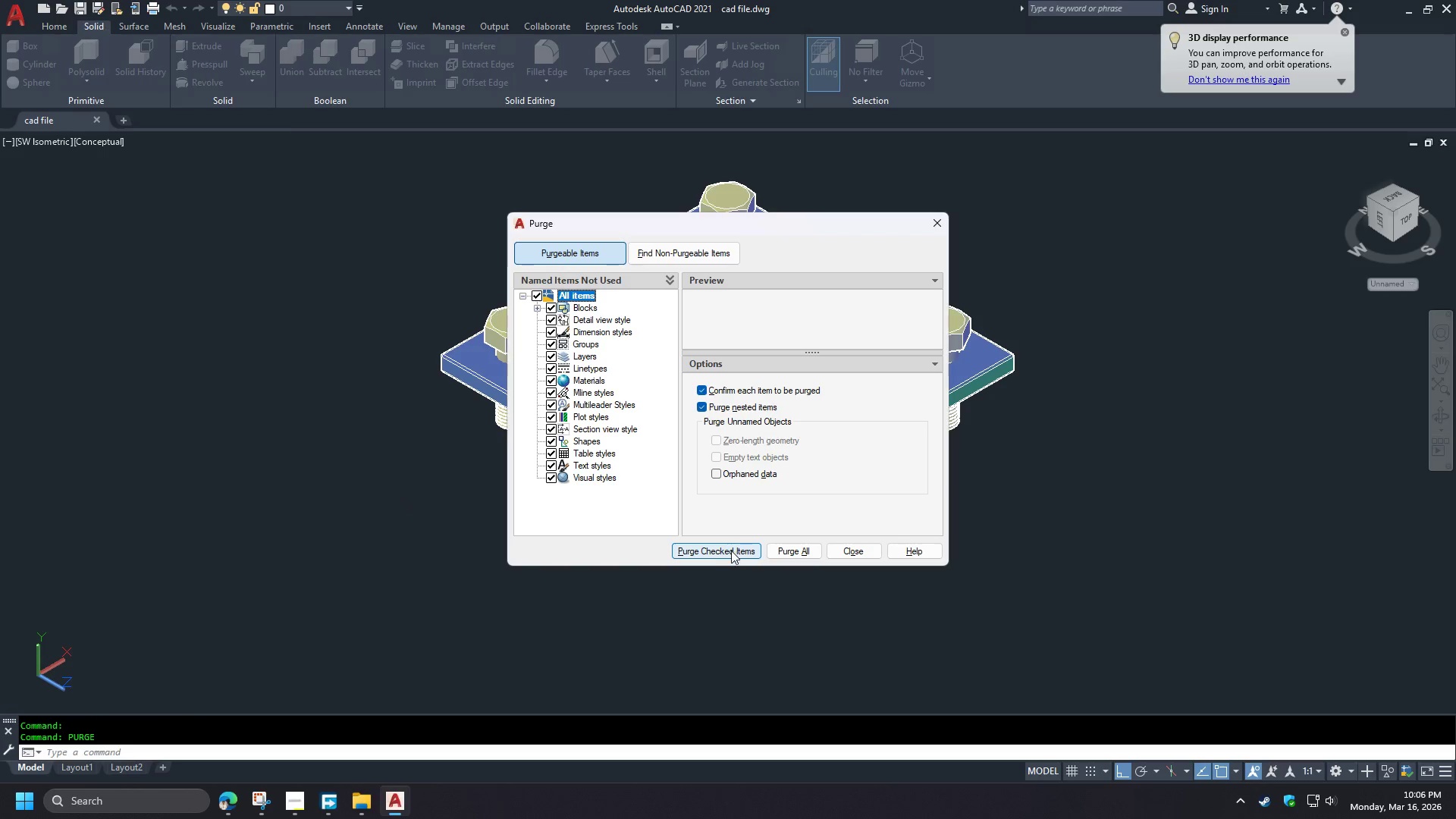 
left_click([781, 550])
 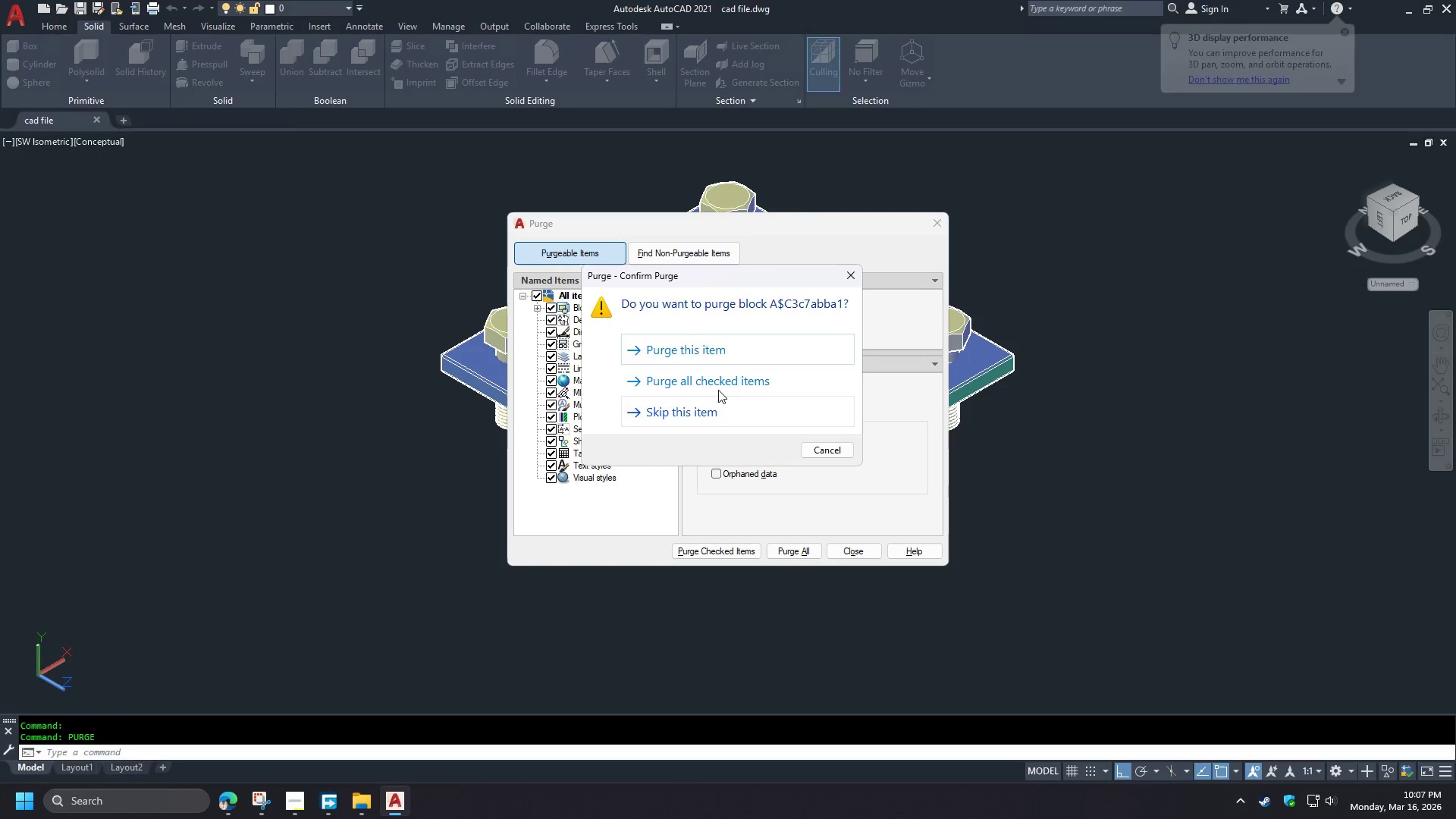 
left_click([717, 385])
 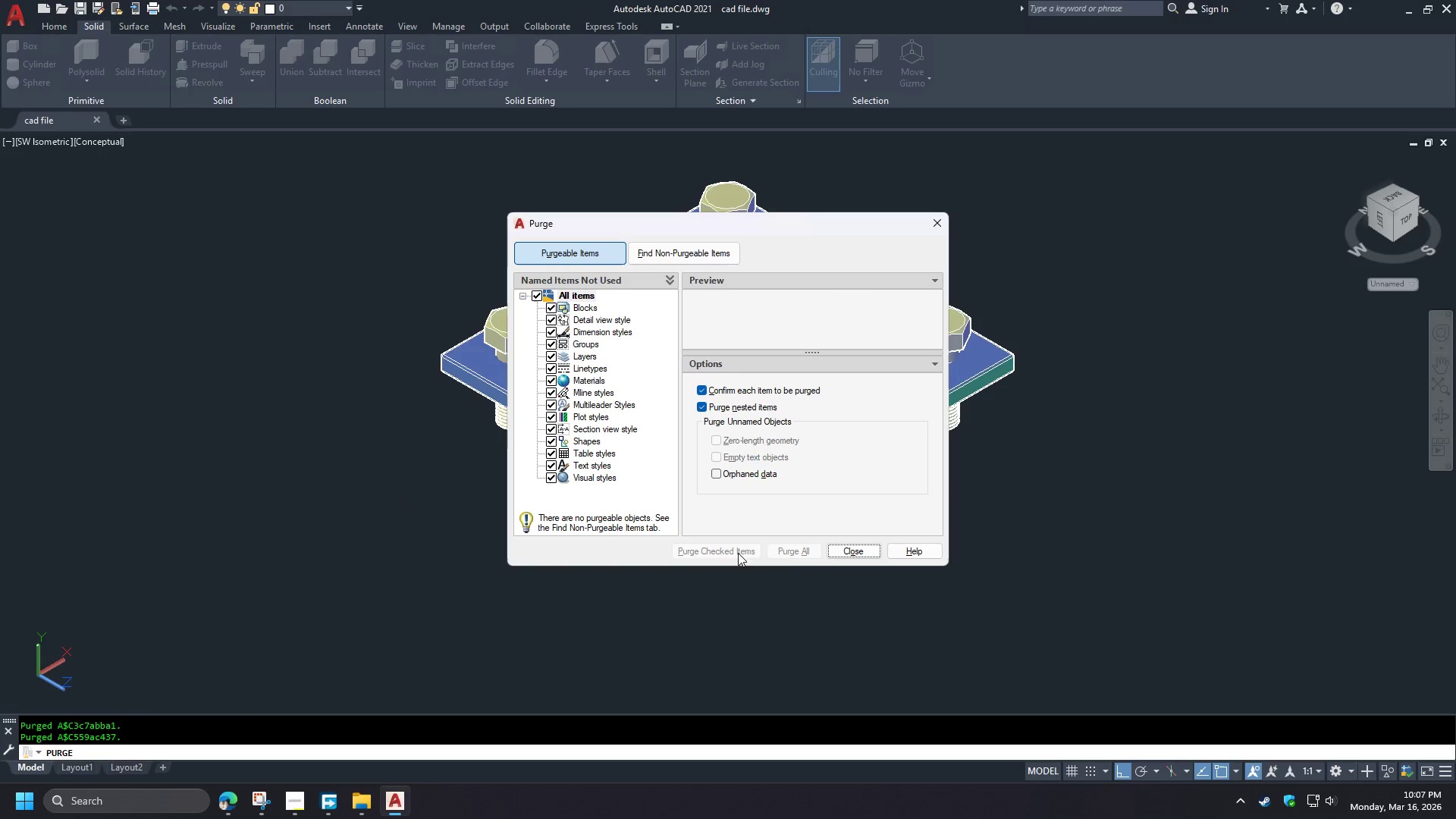 
left_click([849, 550])
 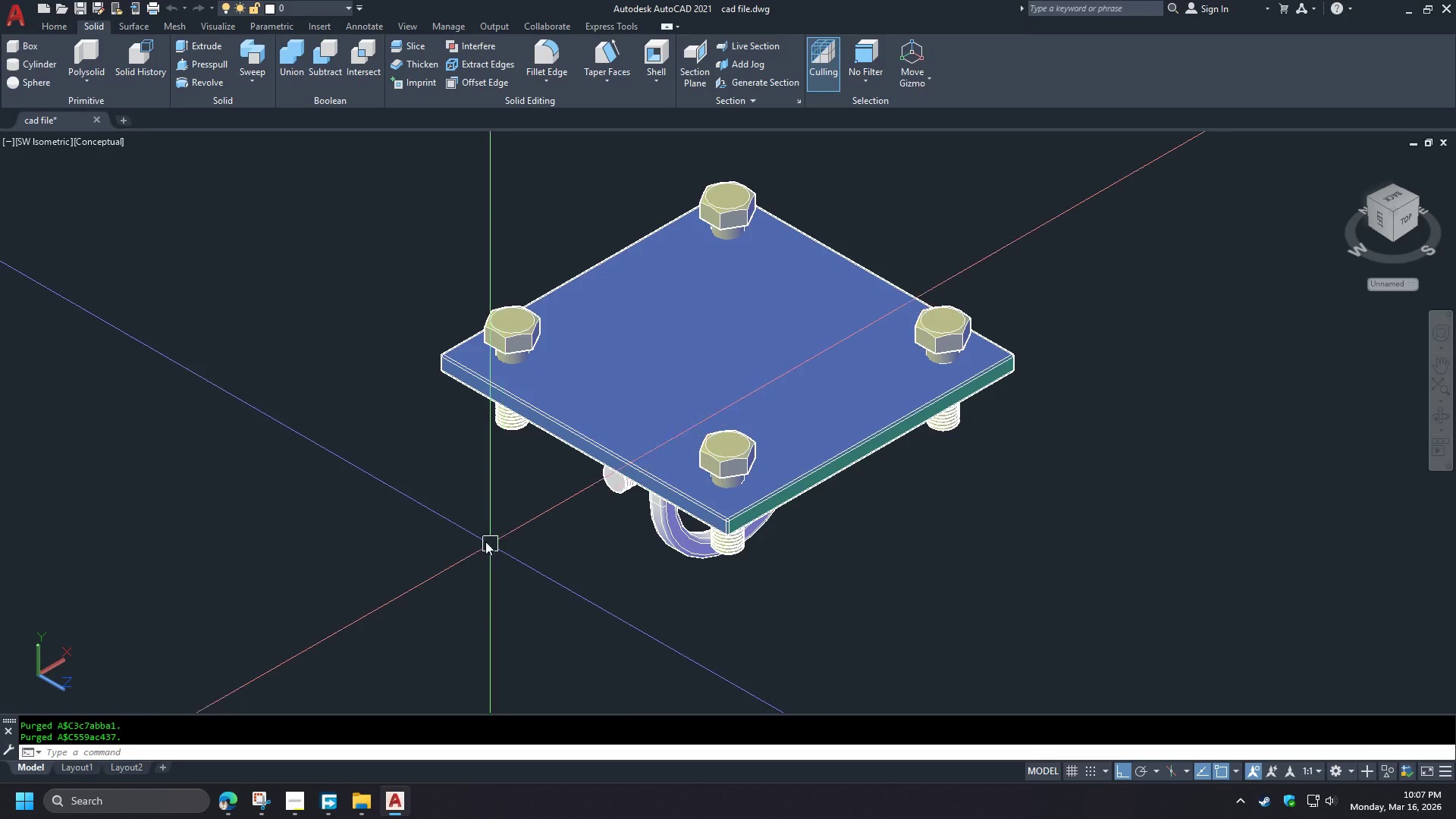 
key(Control+S)
 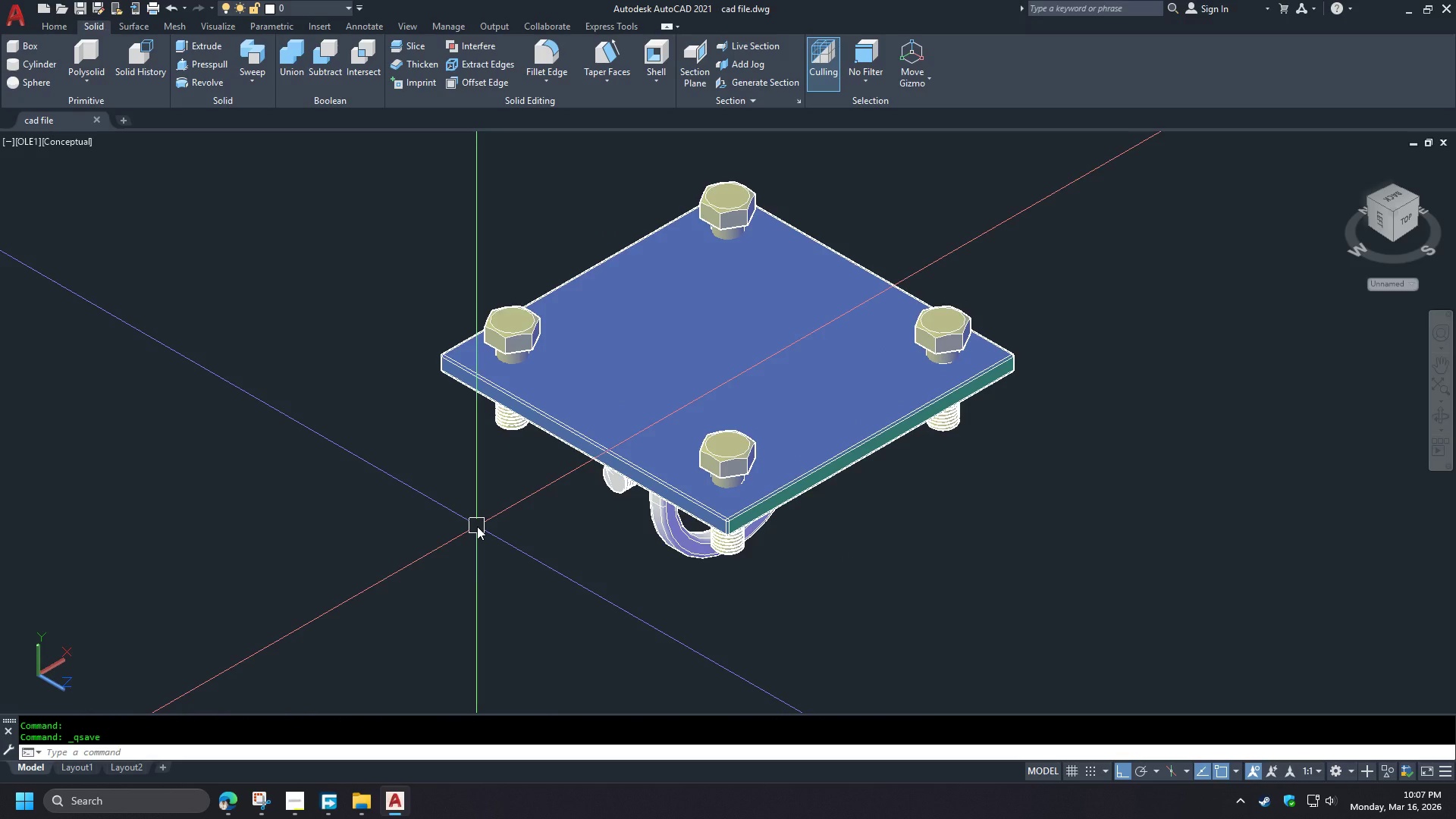 
key(Control+Shift+S)
 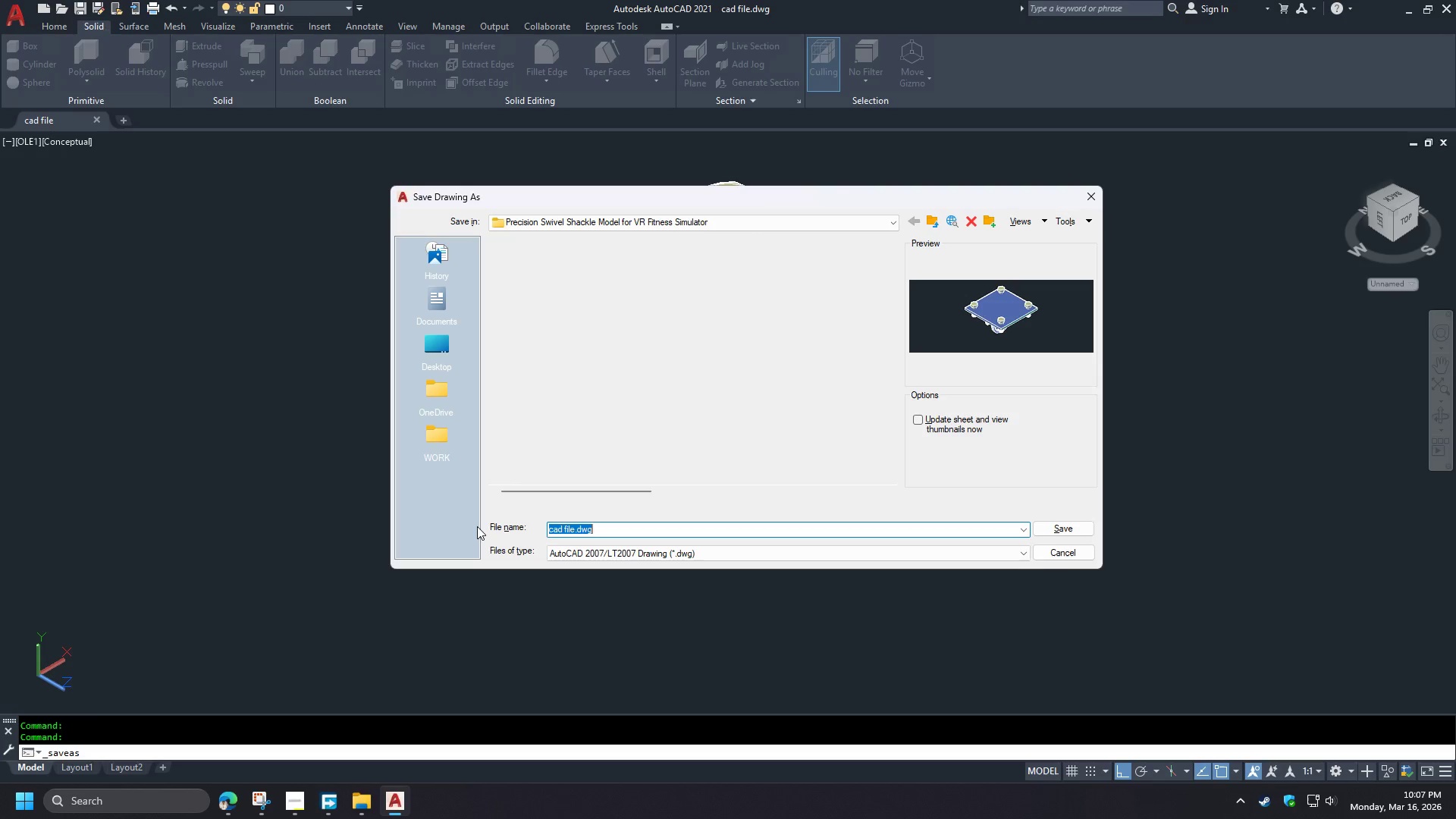 
key(Control+Shift+D)
 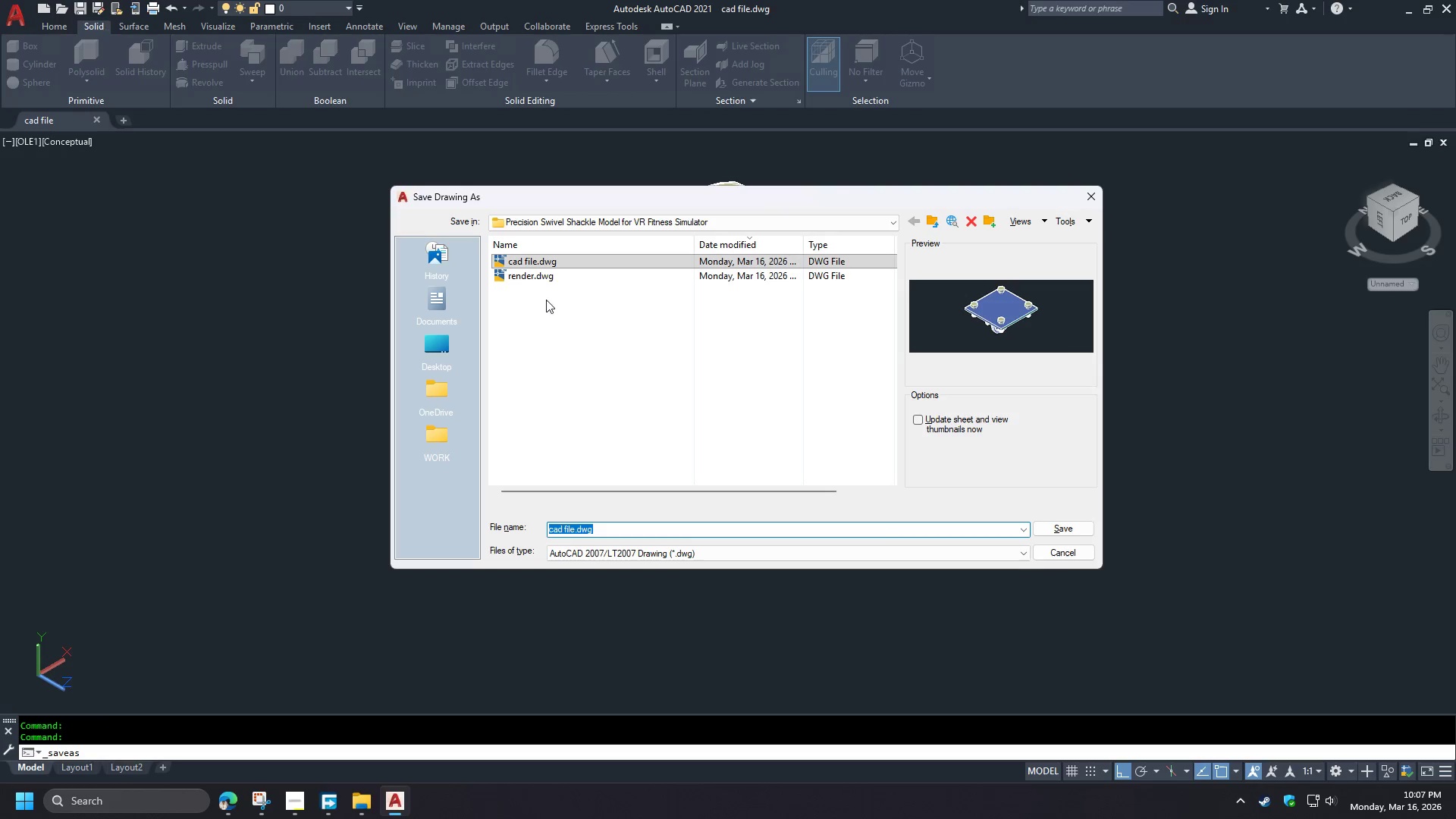 
double_click([541, 275])
 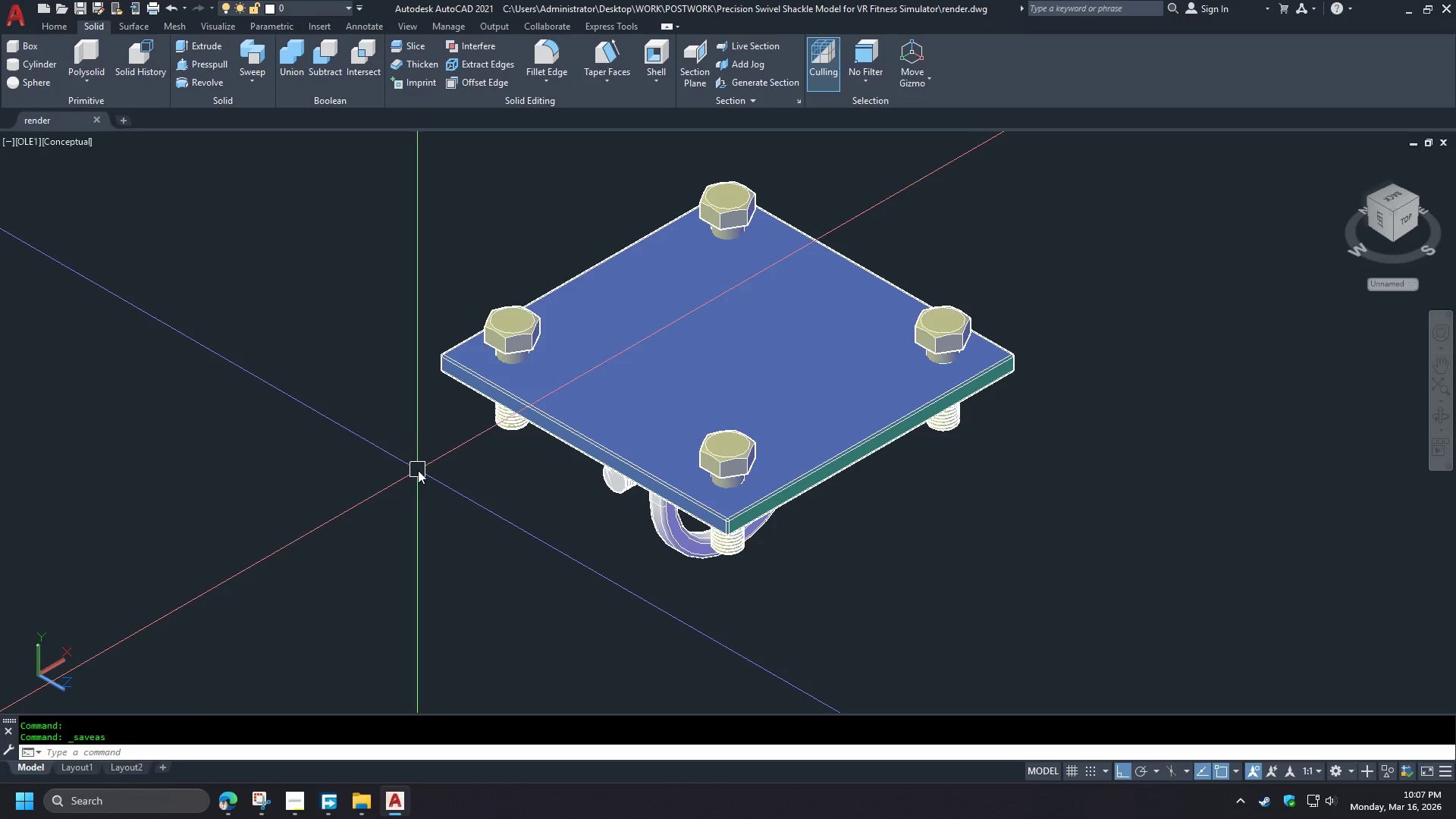 
left_click([80, 770])
 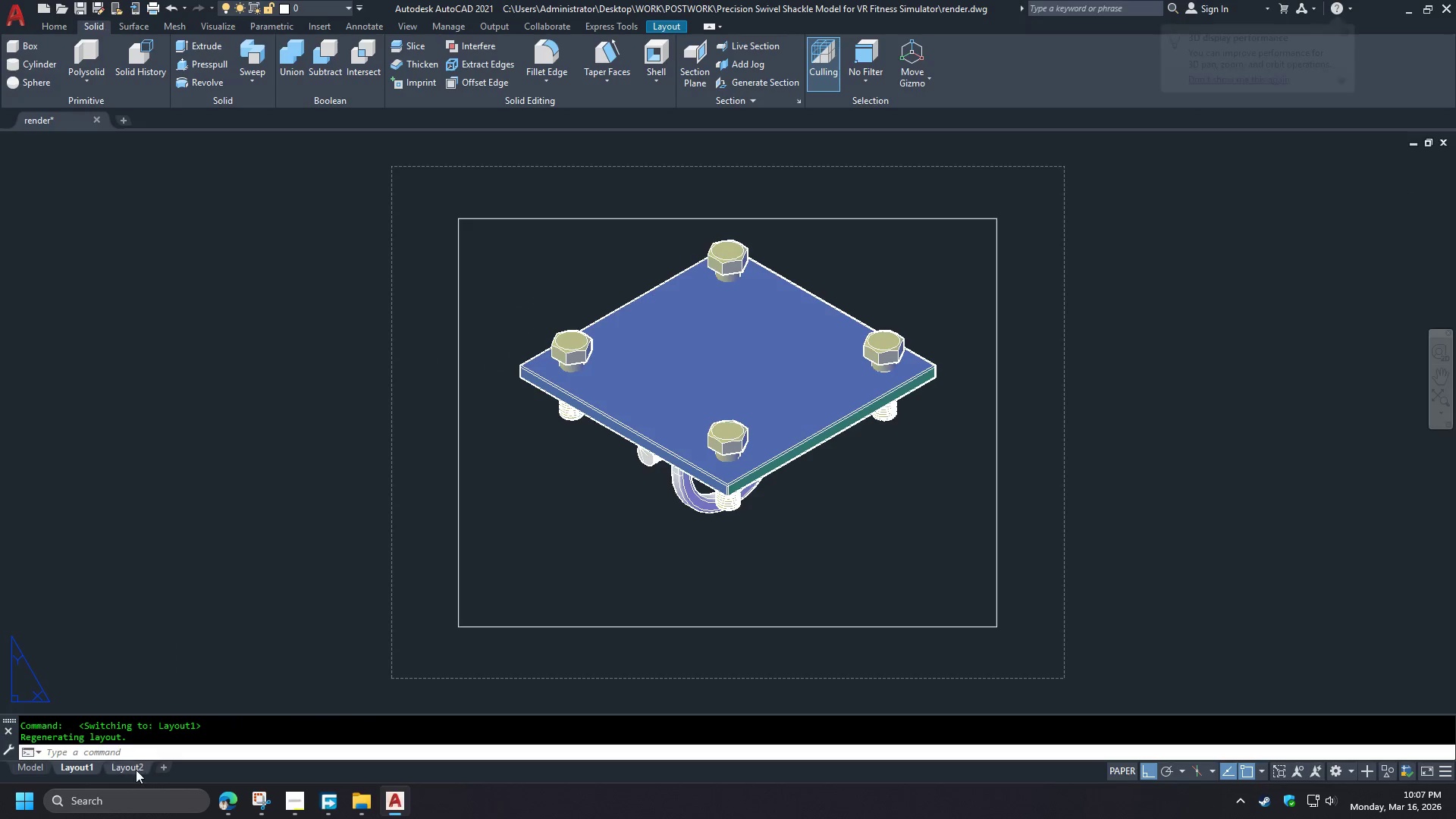 
right_click([133, 768])
 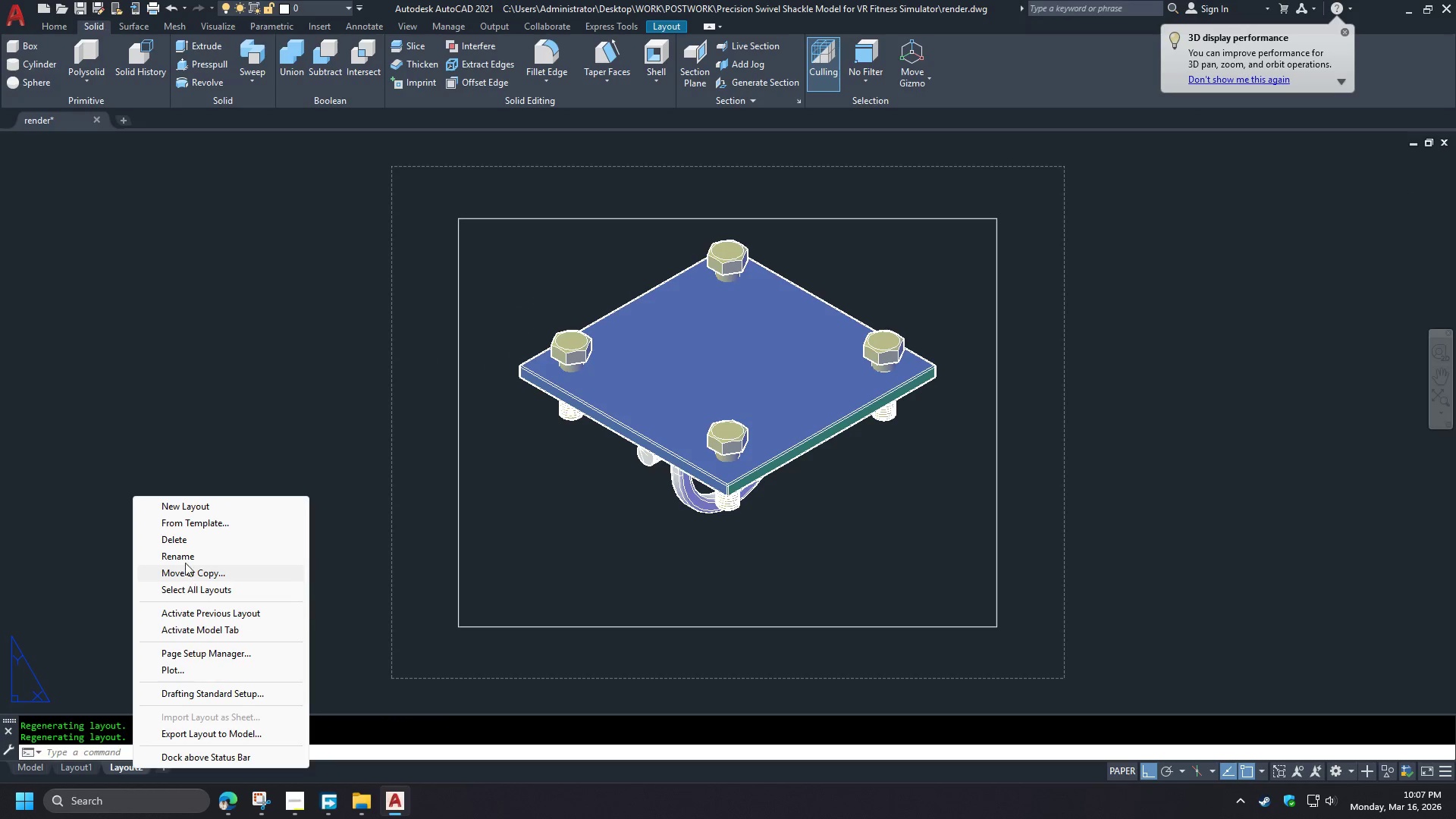 
left_click([184, 544])
 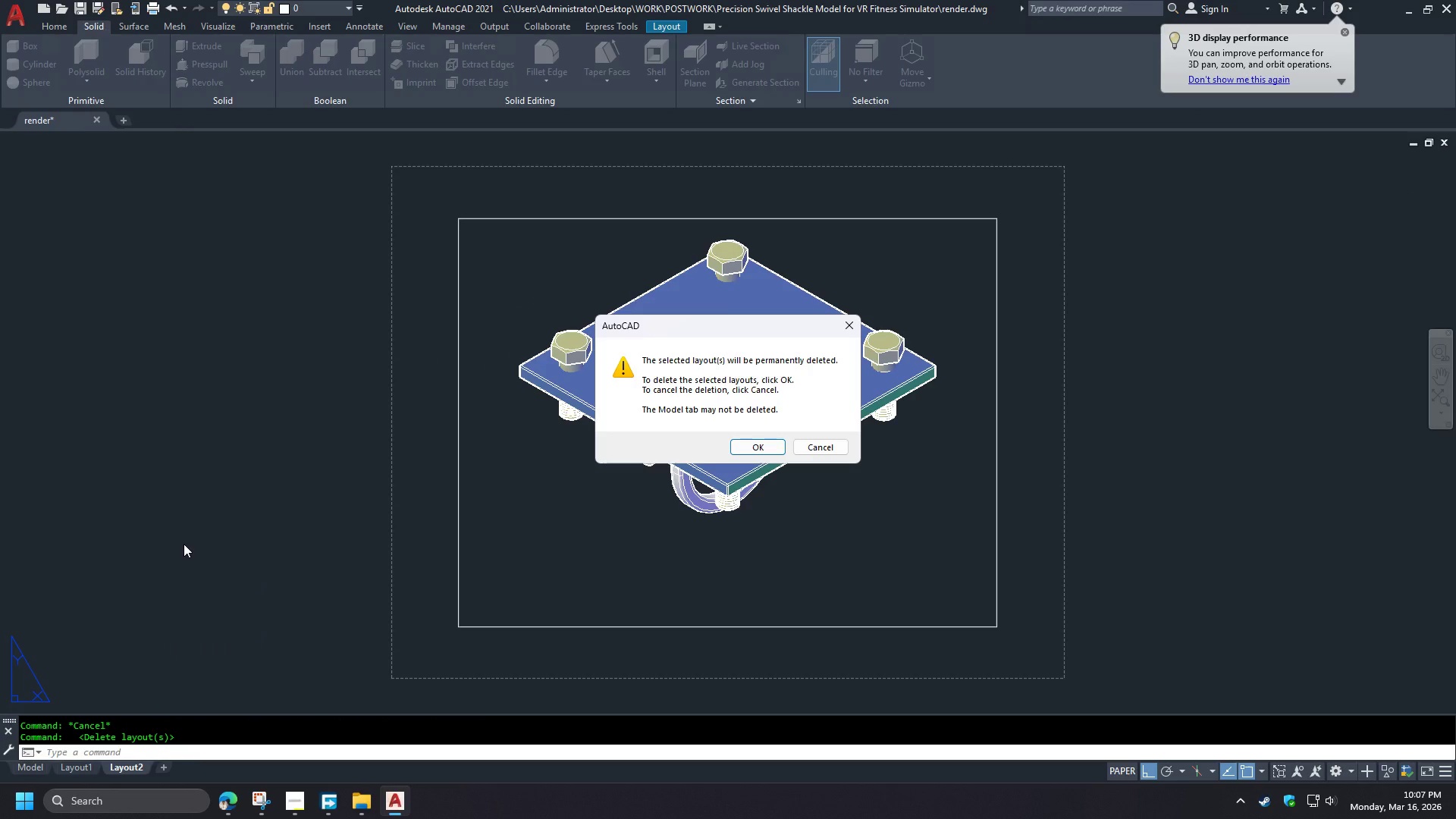 
key(Space)
 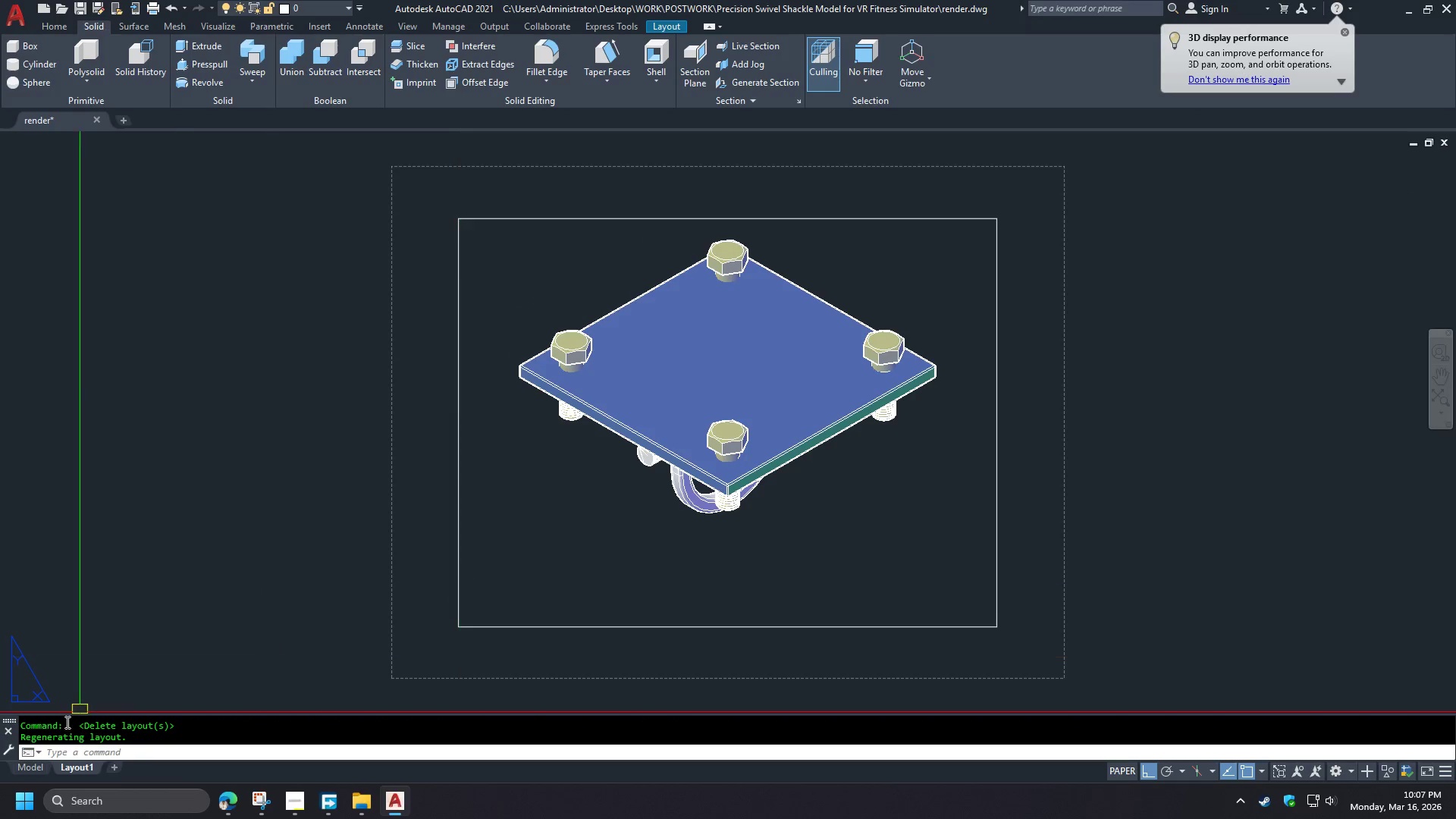 
double_click([72, 766])
 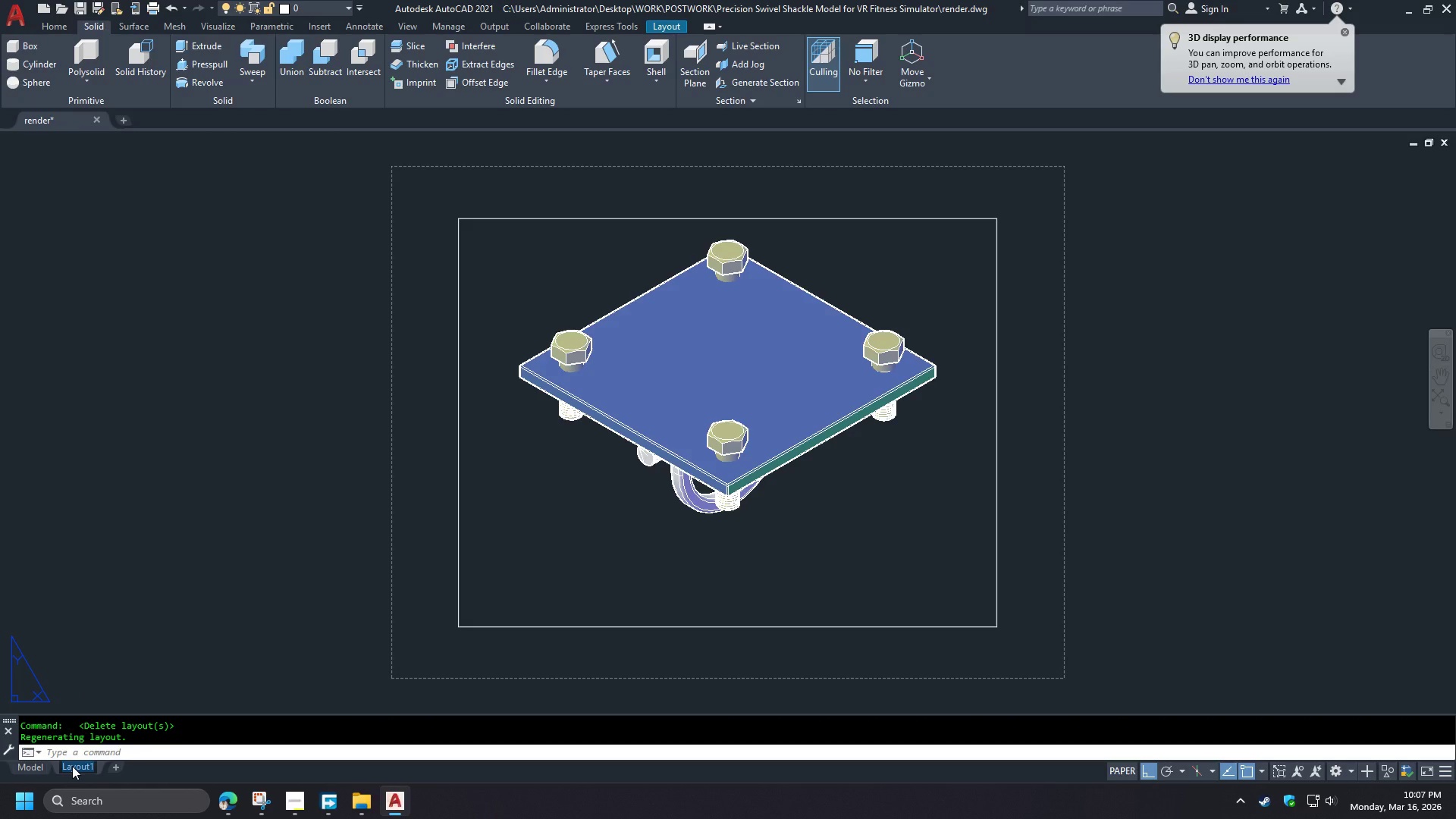 
type(font)
key(Backspace)
key(Backspace)
key(Backspace)
type(ront)
 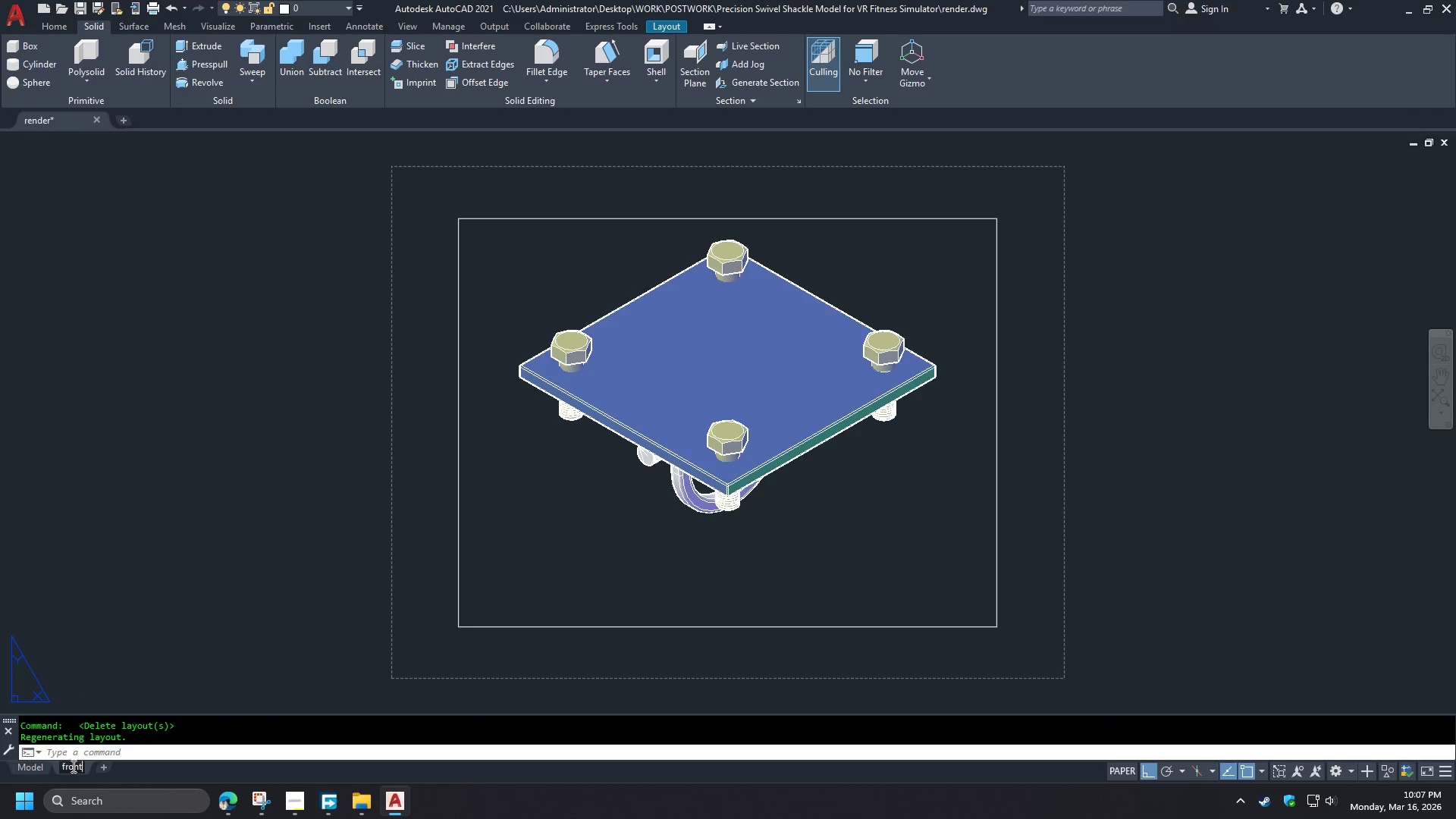 
key(Enter)
 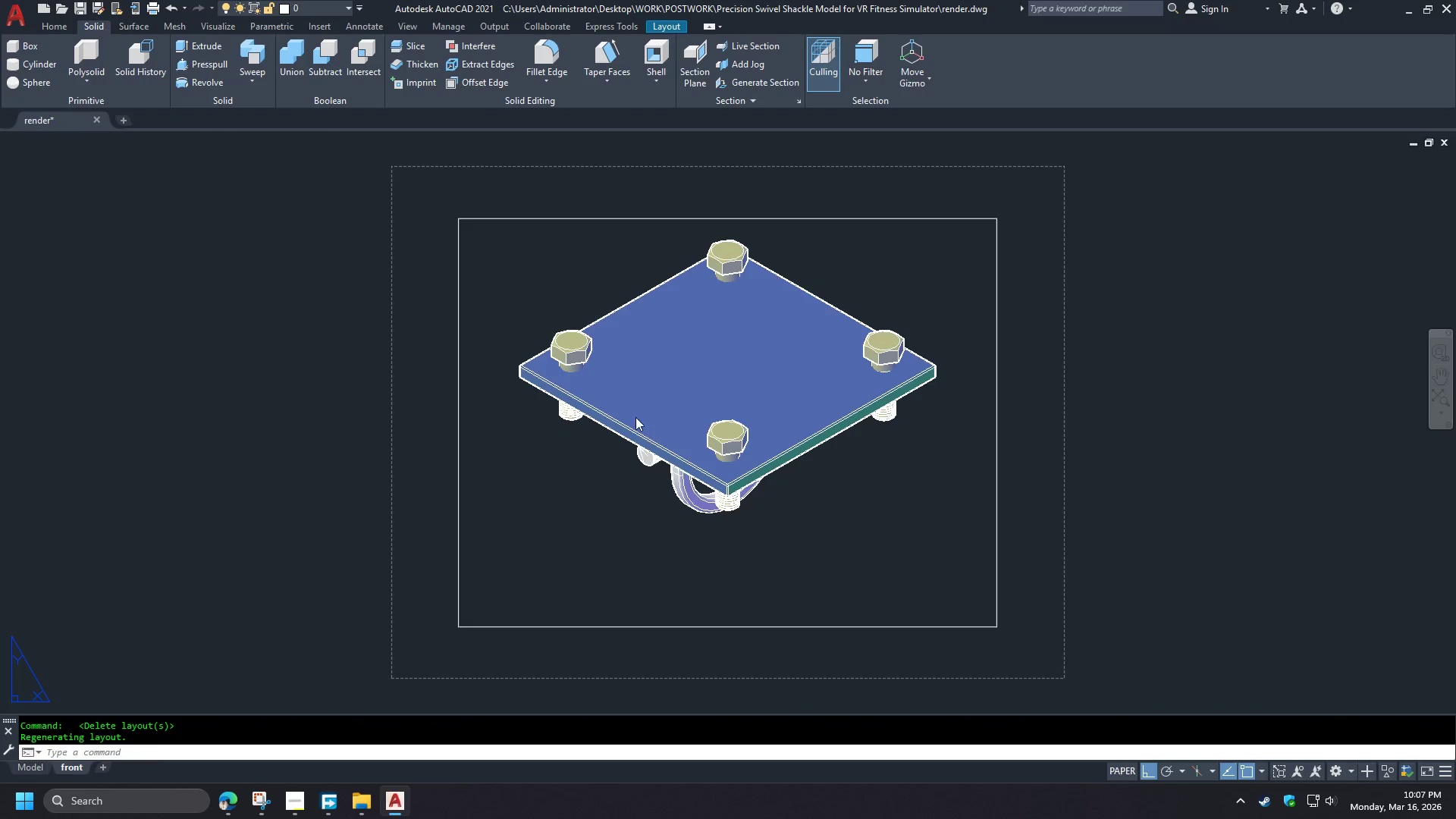 
double_click([579, 507])
 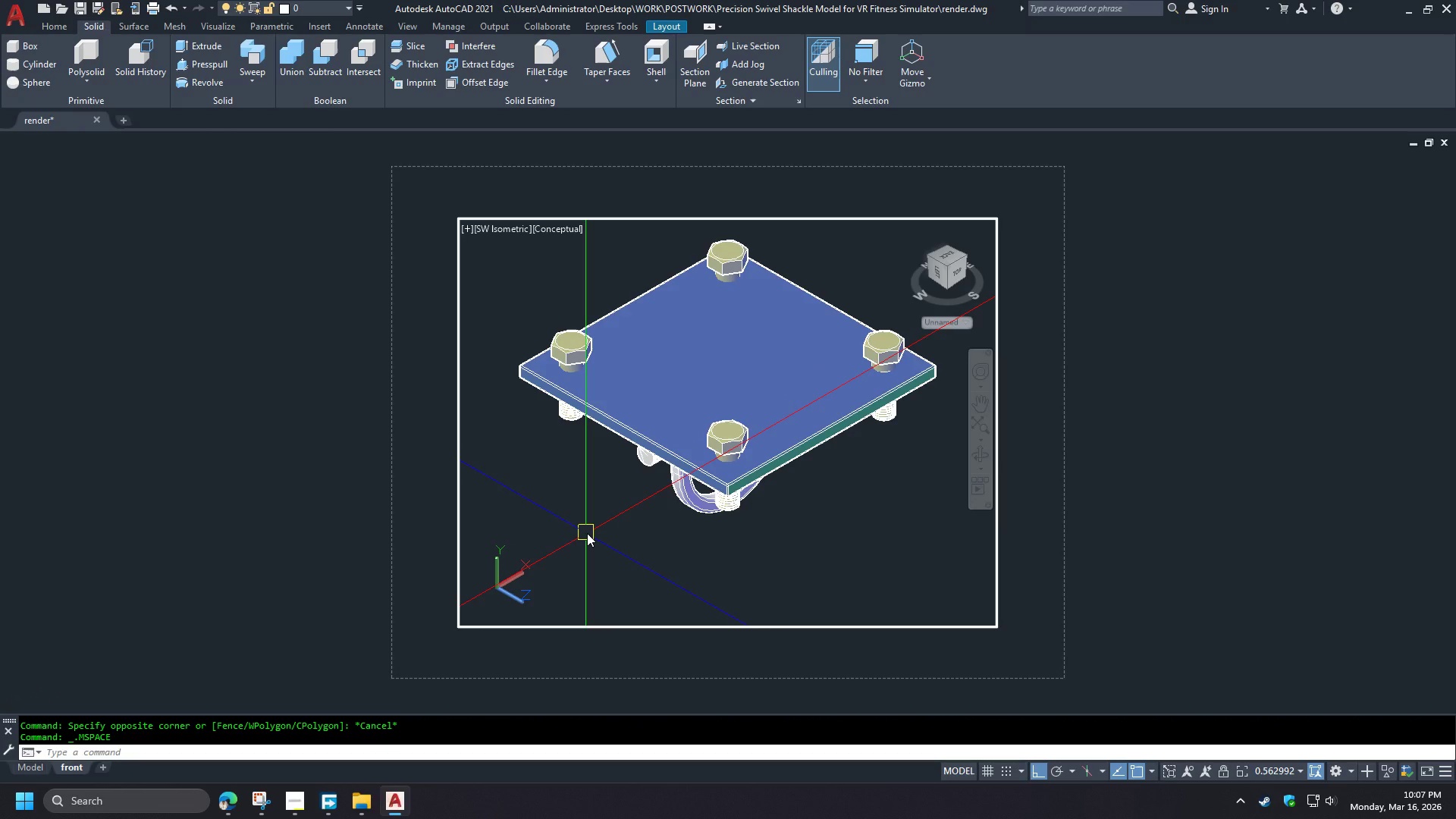 
type(-v fr )
 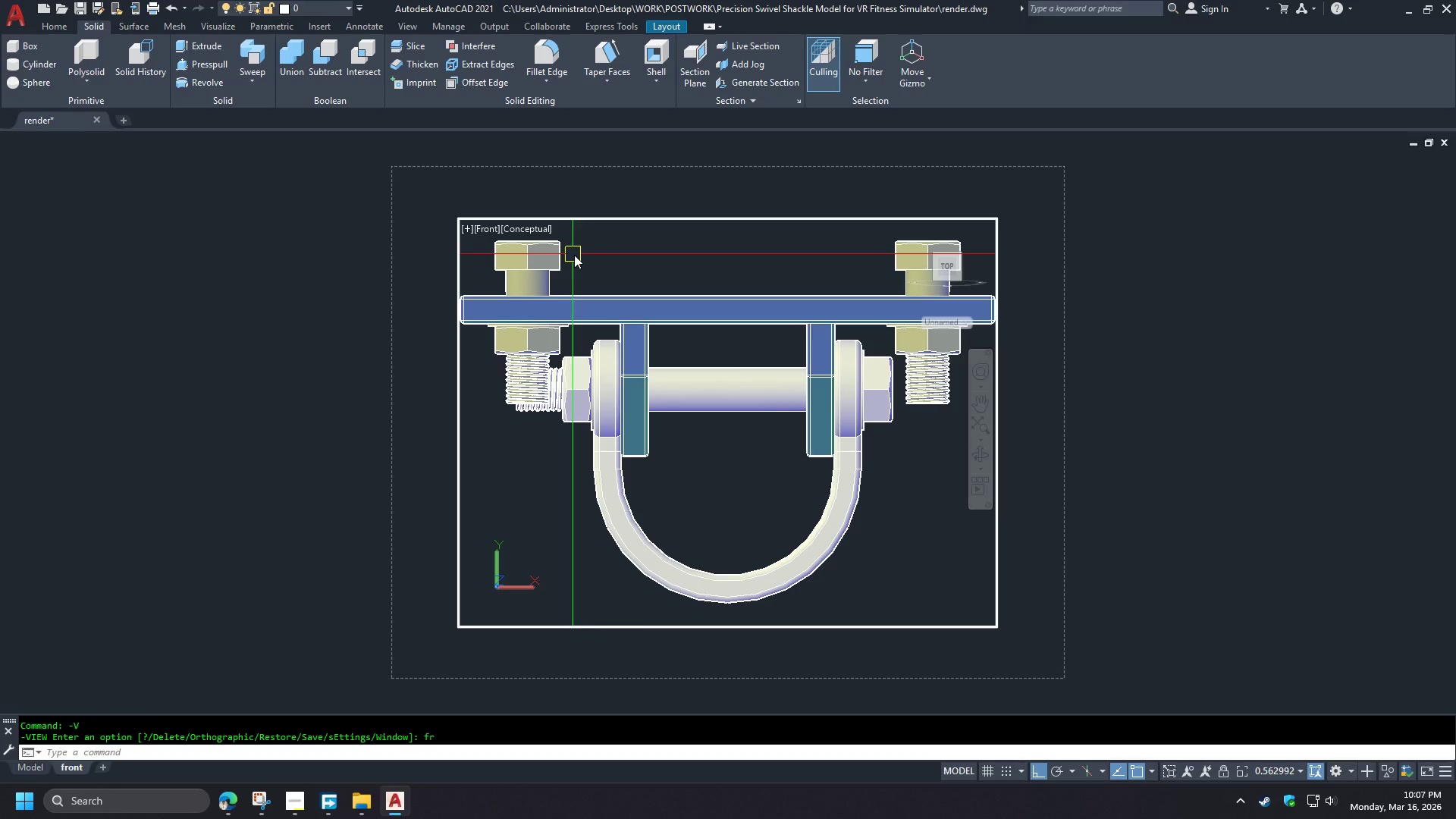 
type(mat )
 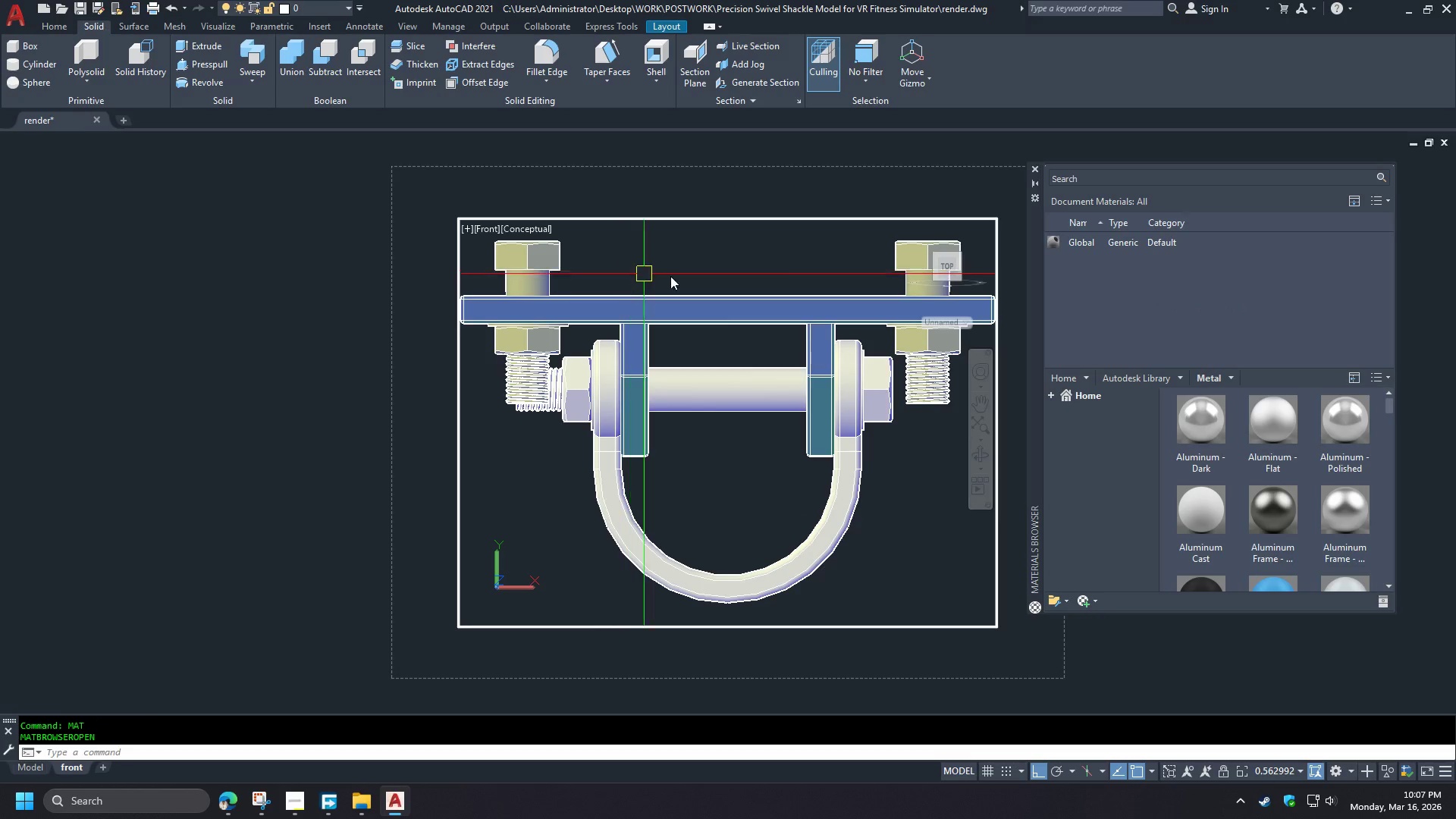 
left_click([1050, 396])
 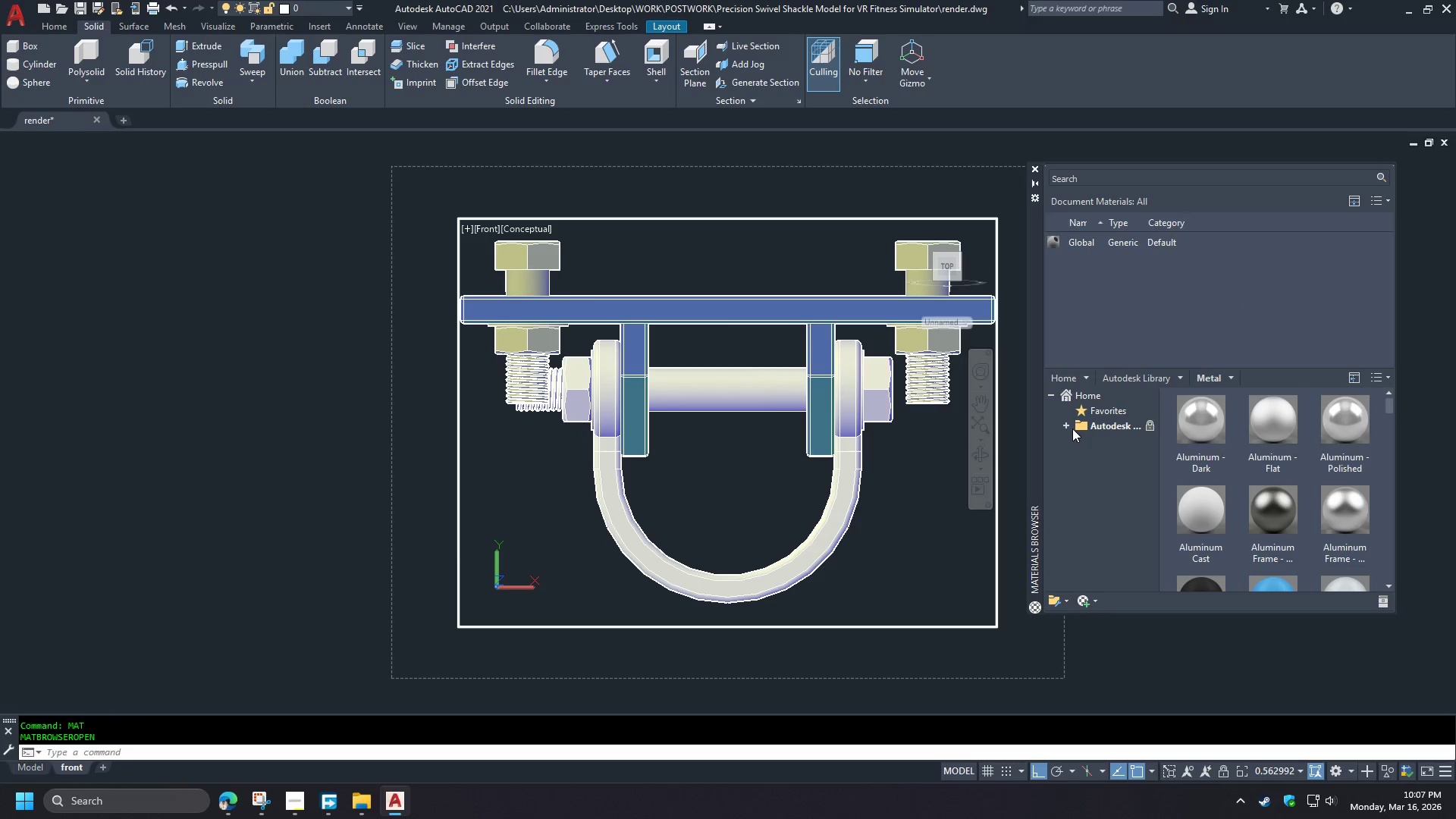 
left_click([1065, 426])
 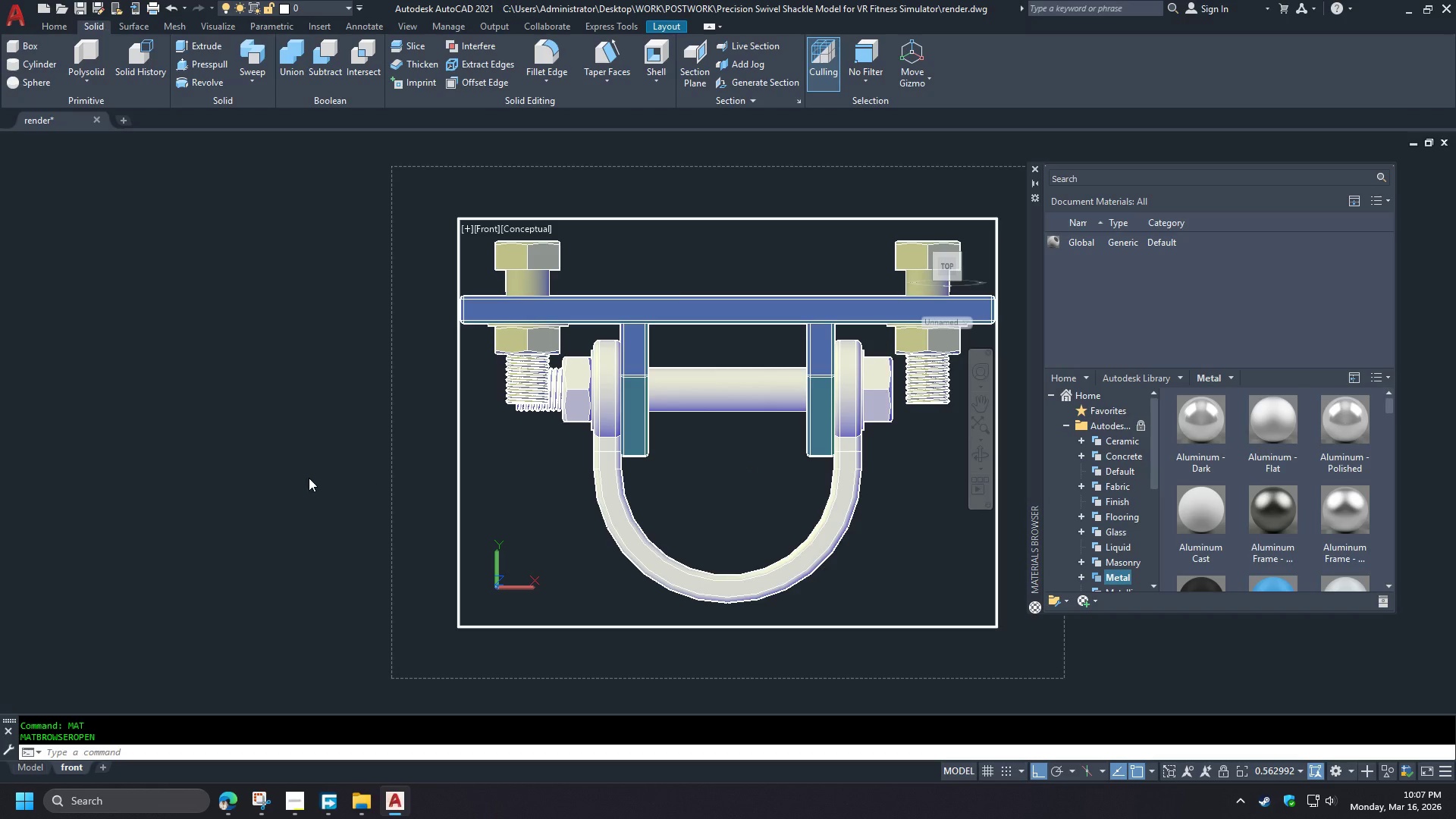 
double_click([288, 535])
 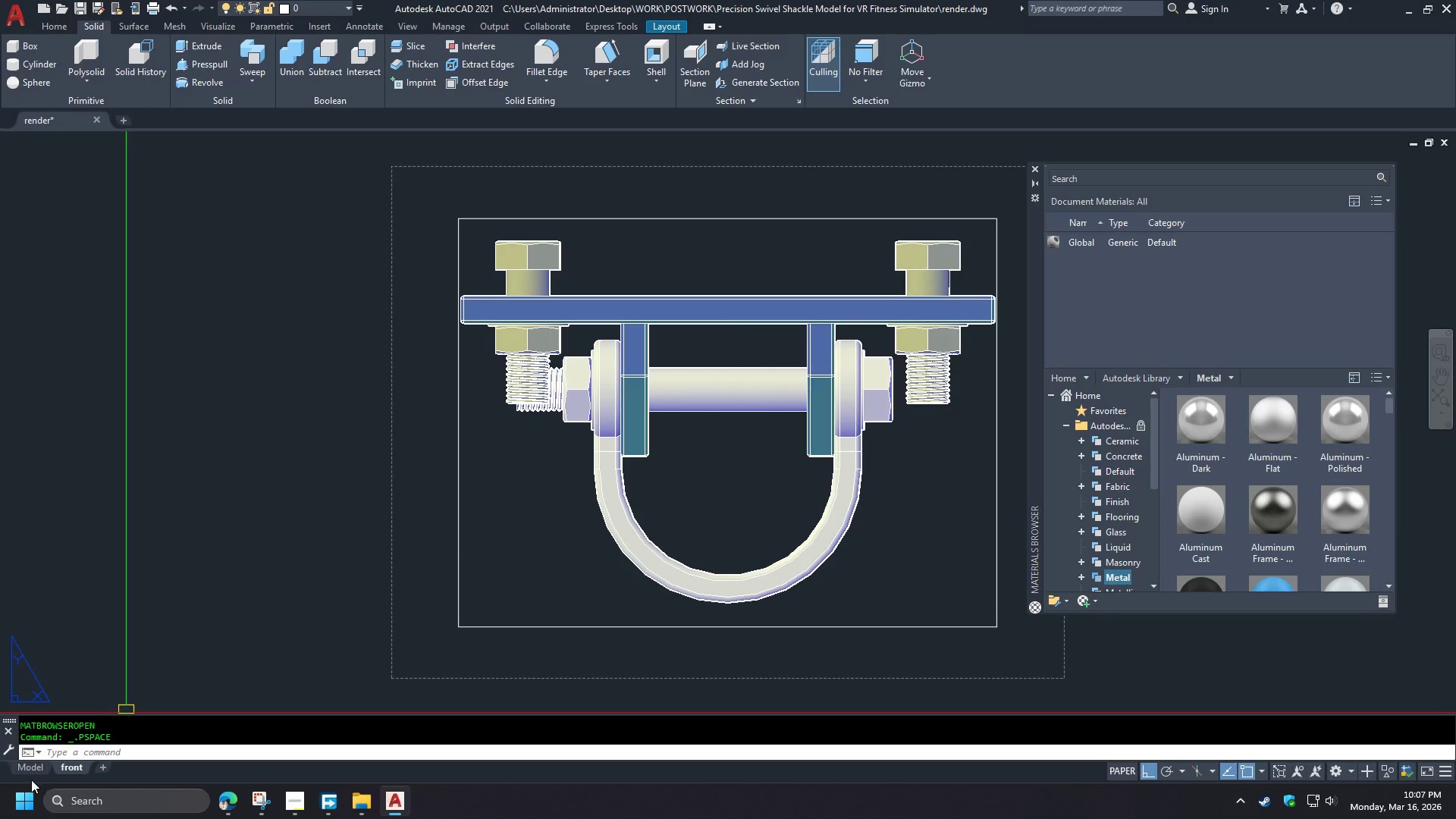 
left_click([30, 767])
 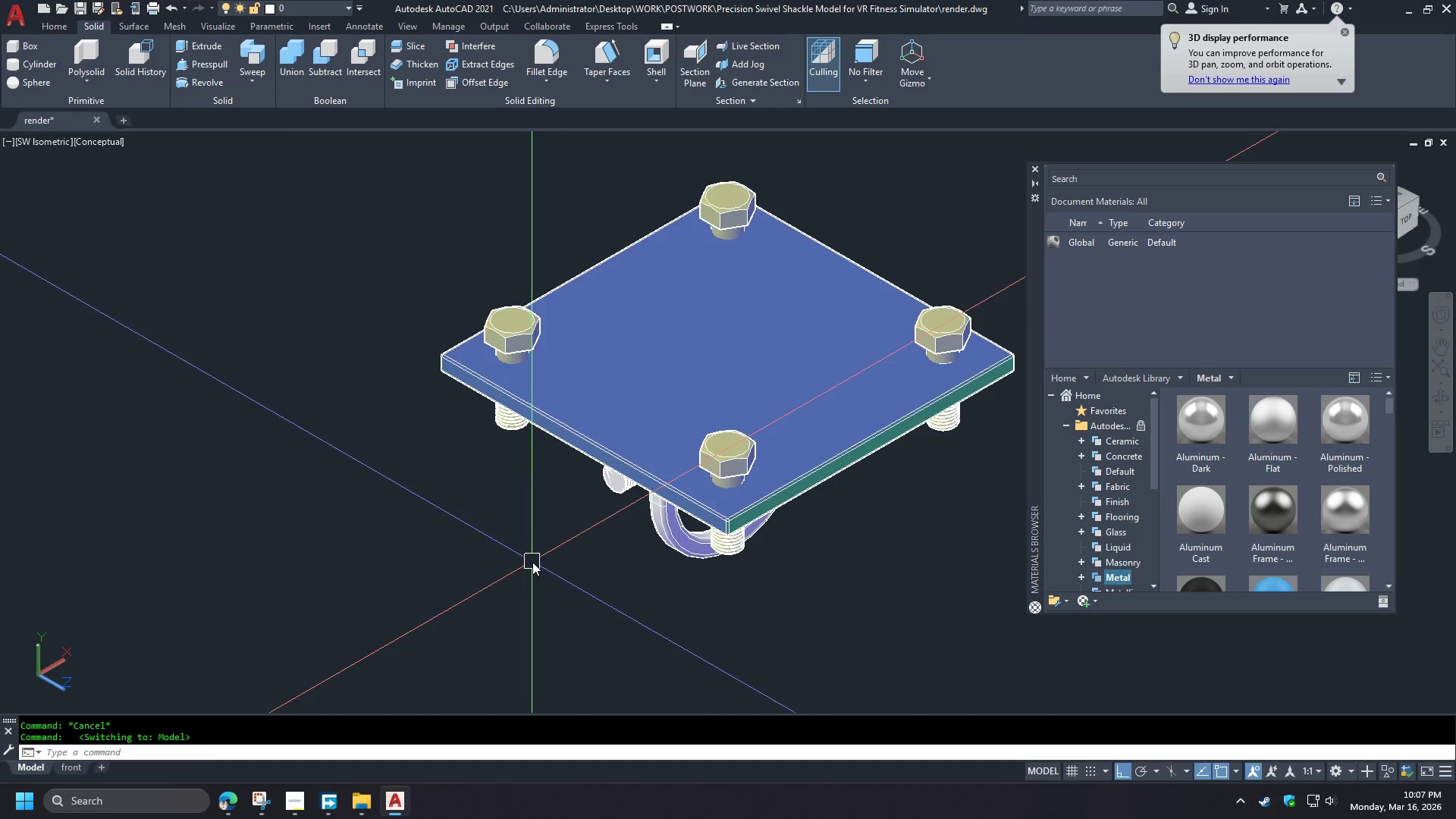 
type(-v 2 )
key(Escape)
type(vs 2 )
 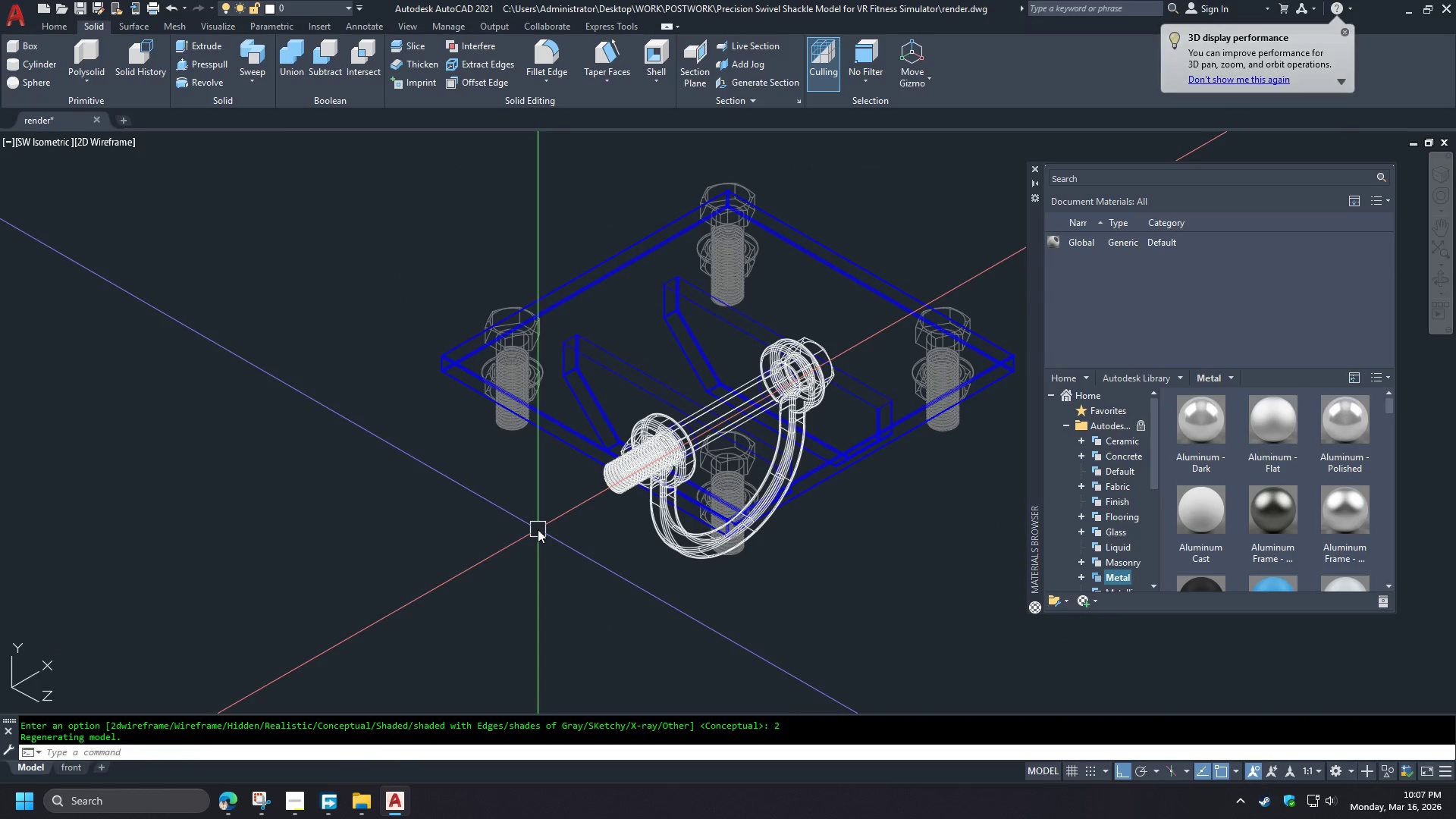 
type(-v fr )
 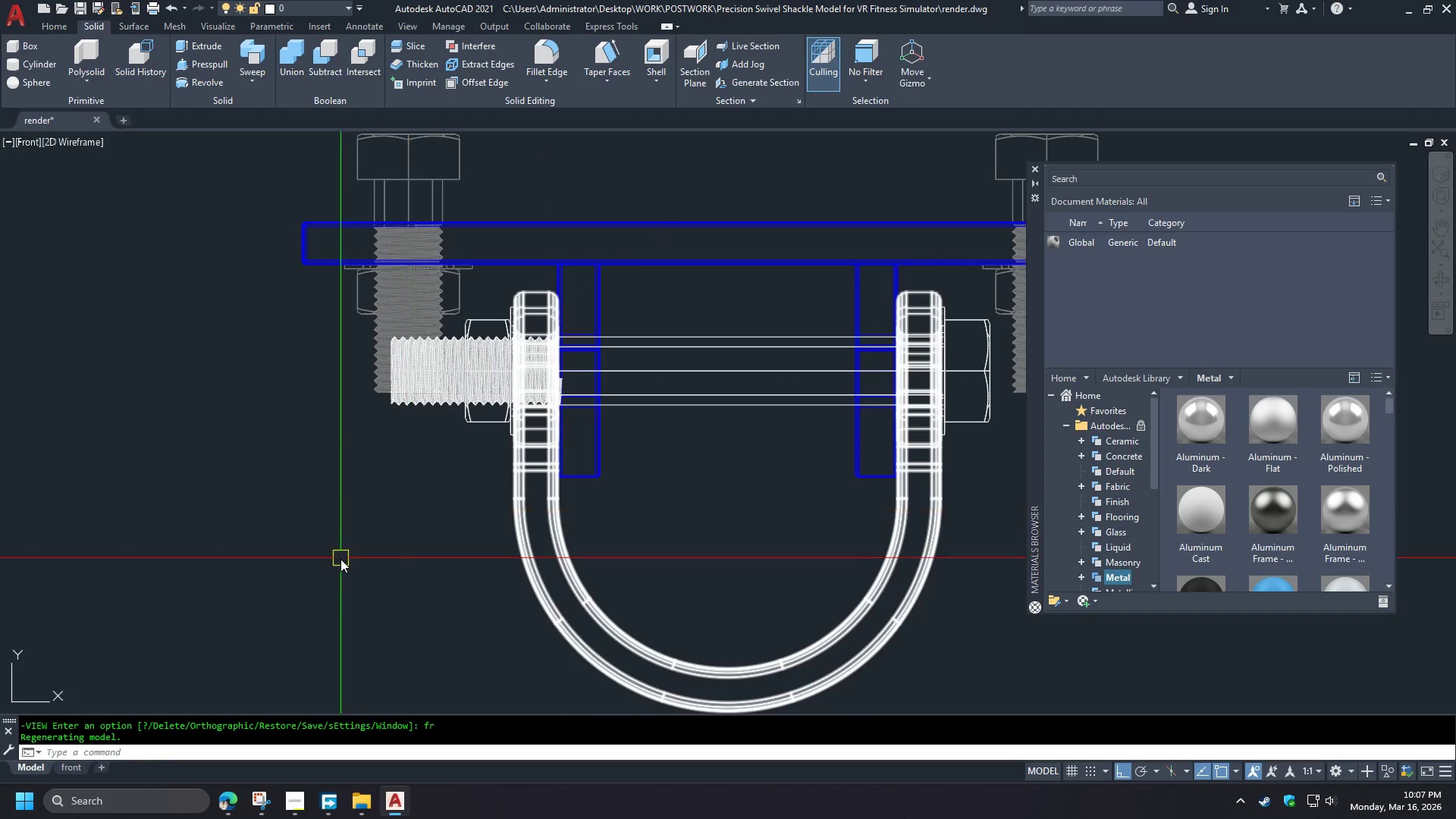 
scroll: coordinate [1310, 557], scroll_direction: down, amount: 3.0
 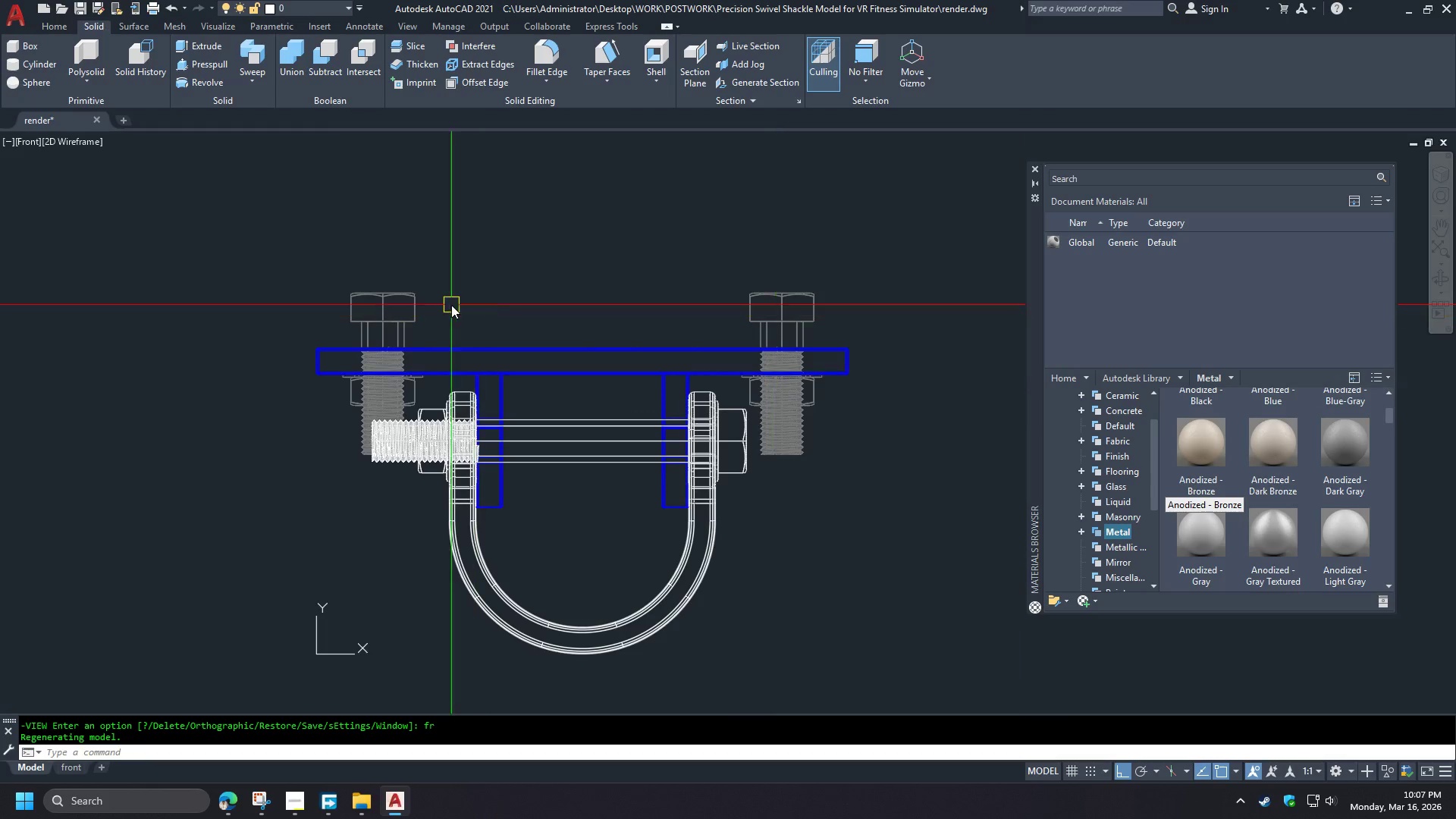 
left_click_drag(start_coordinate=[306, 253], to_coordinate=[322, 270])
 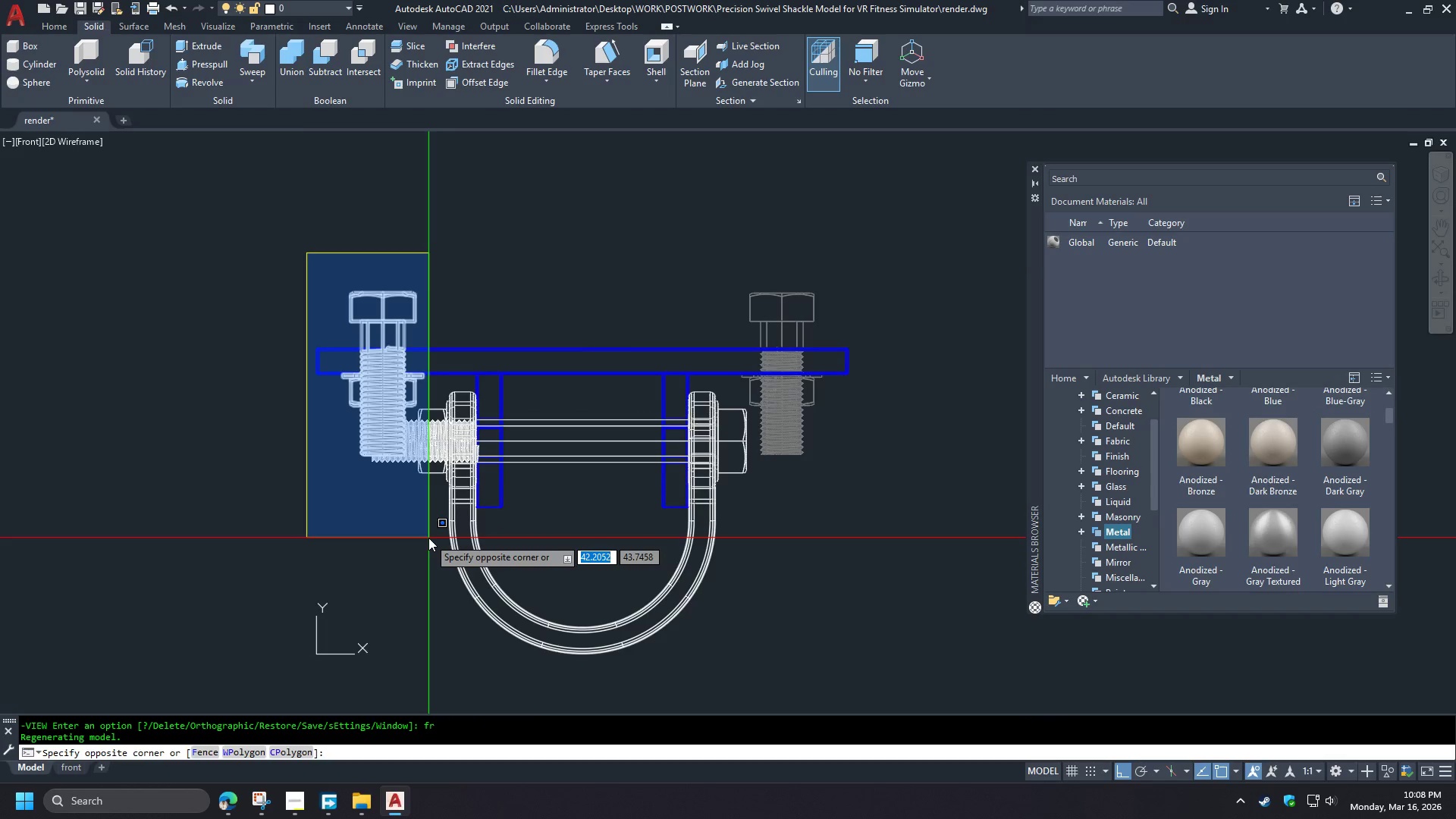 
left_click([428, 537])
 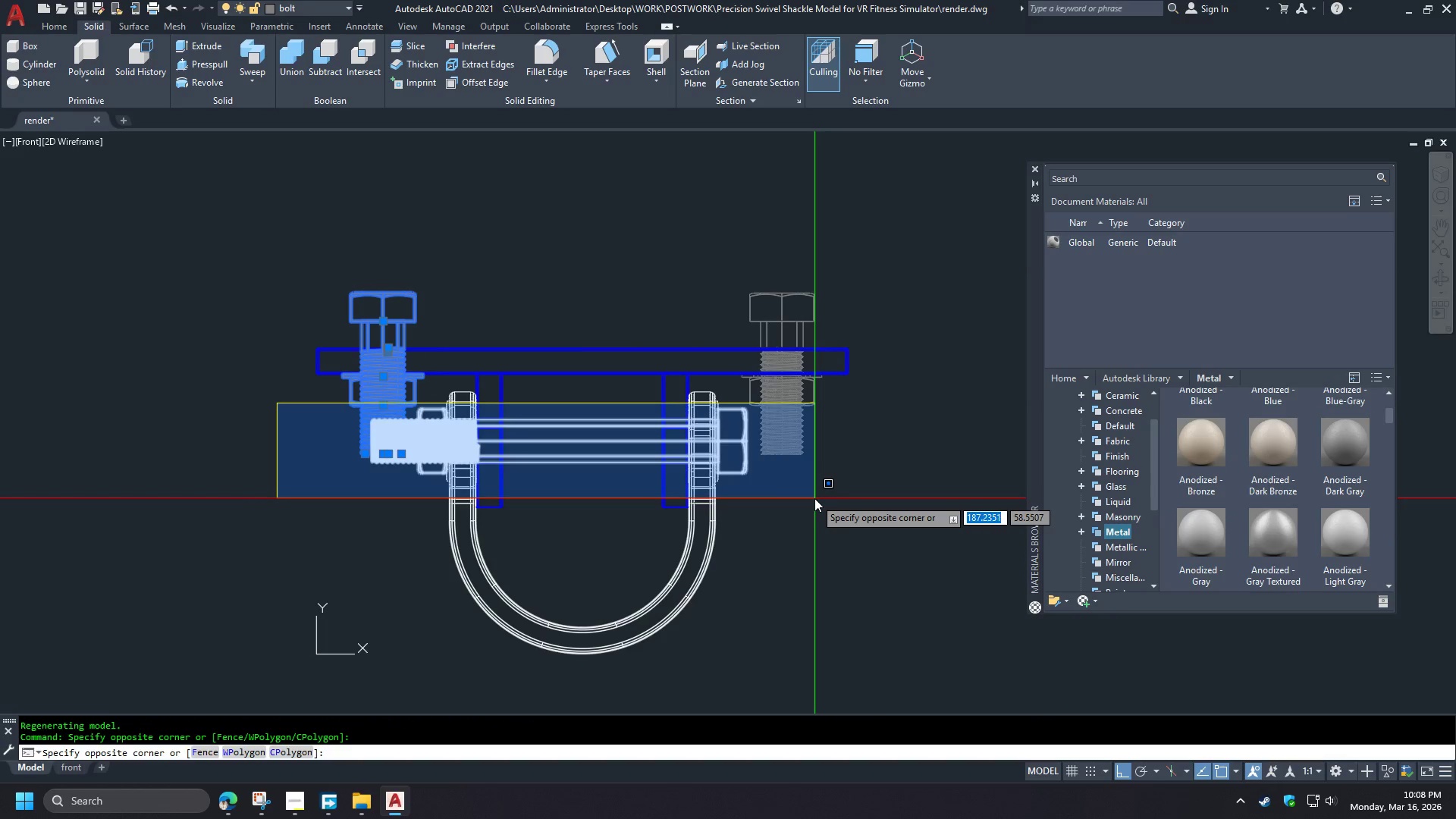 
left_click([814, 498])
 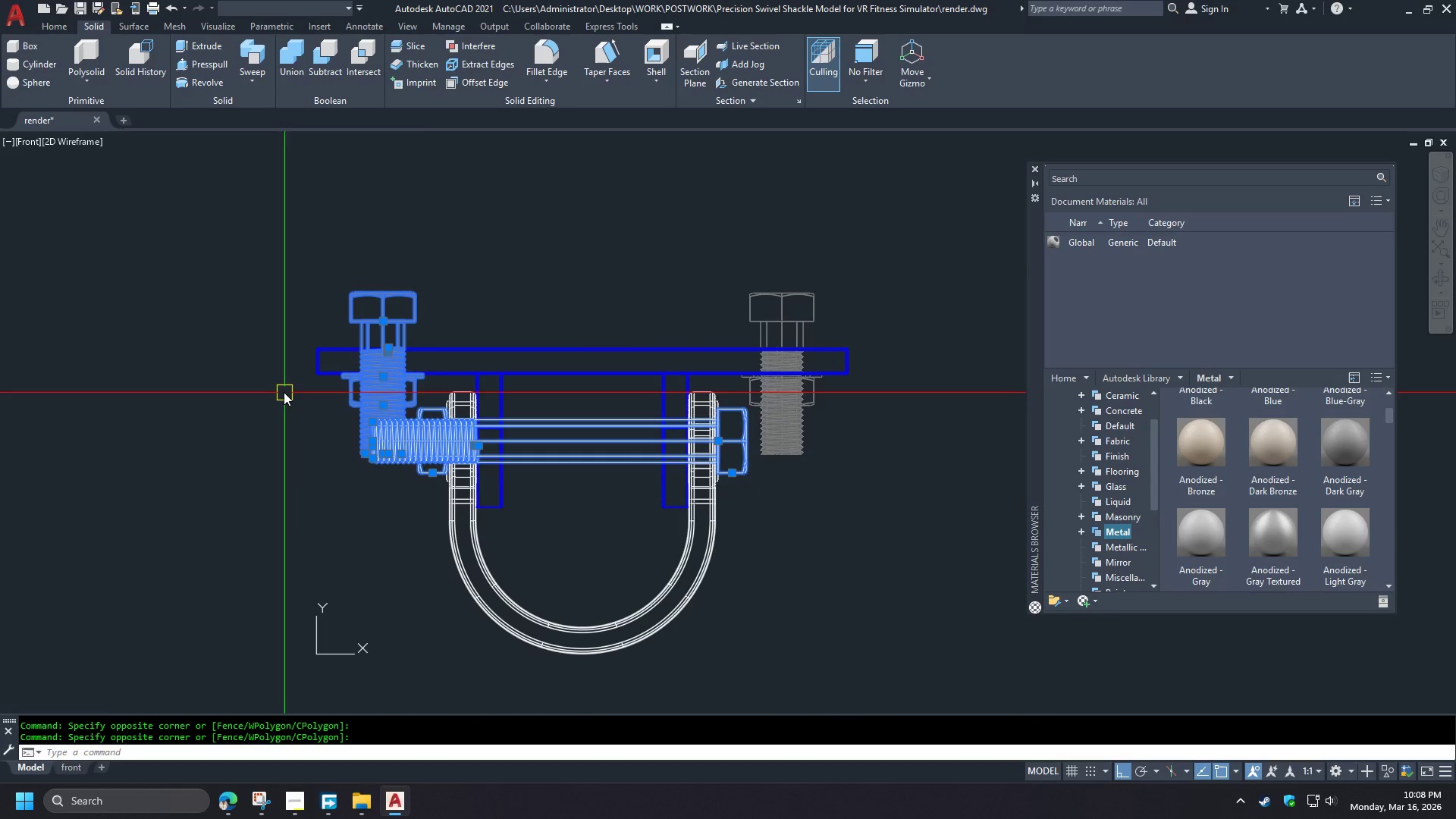 
left_click([281, 389])
 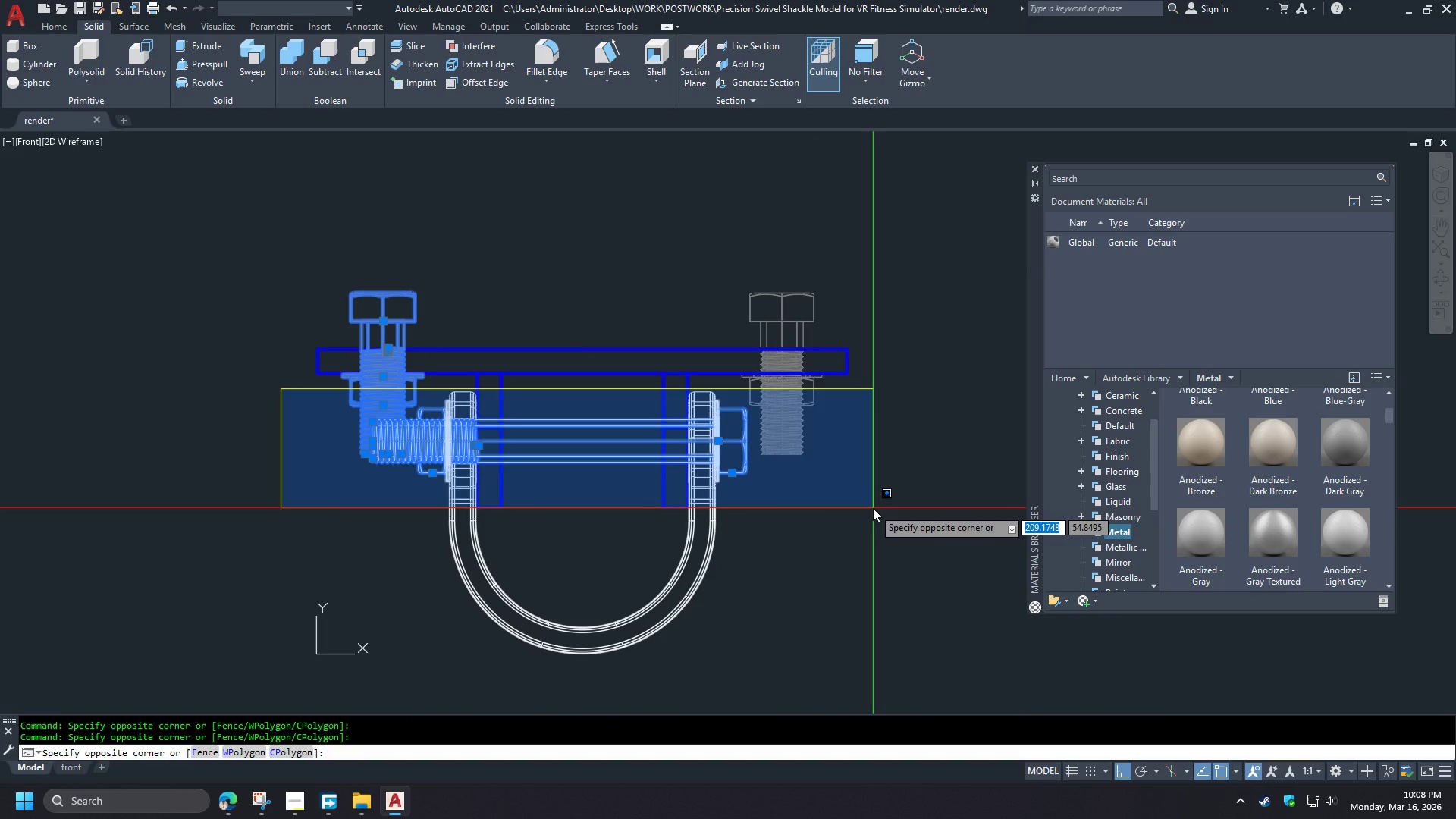 
left_click([873, 508])
 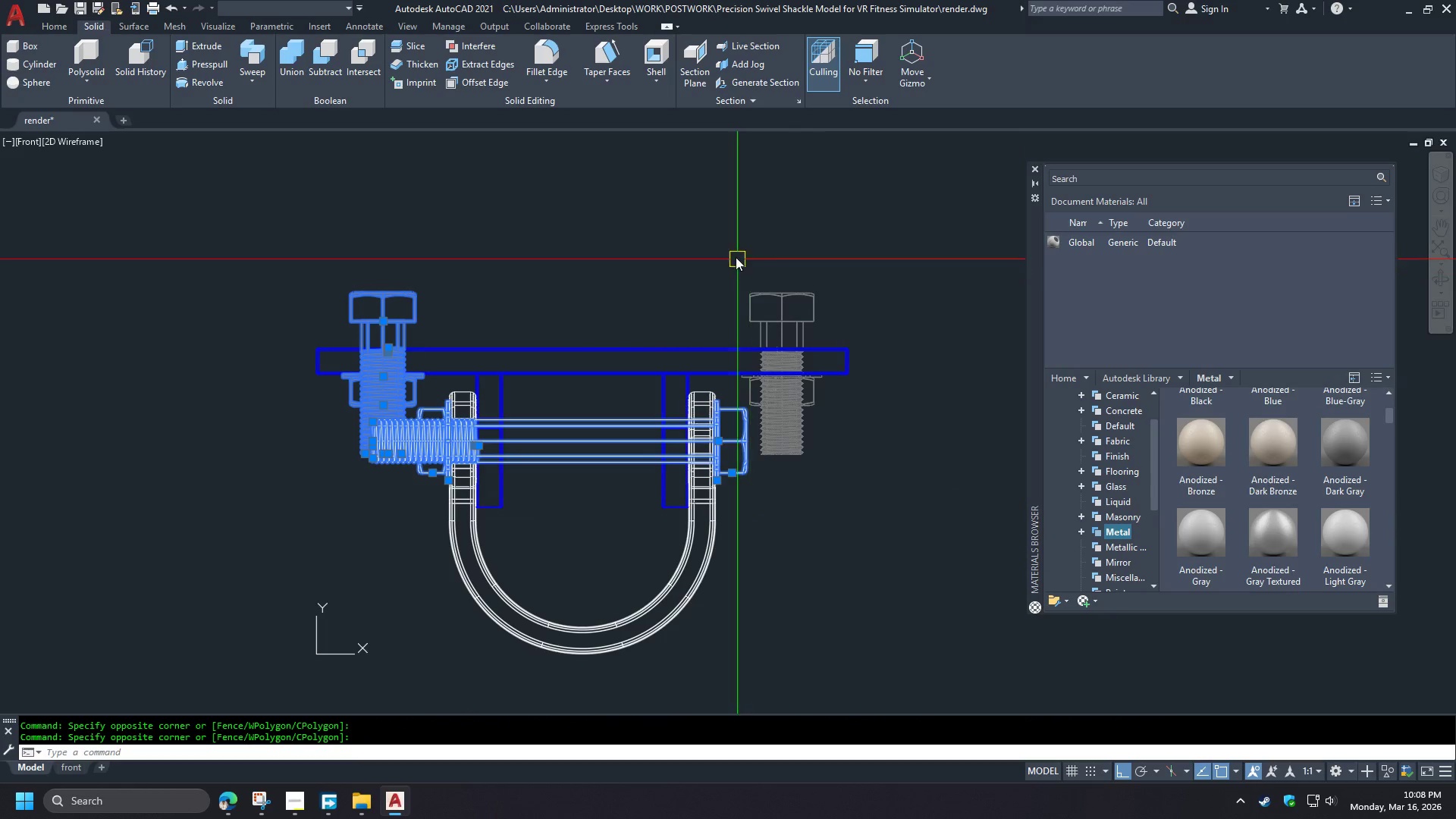 
left_click_drag(start_coordinate=[725, 230], to_coordinate=[730, 237])
 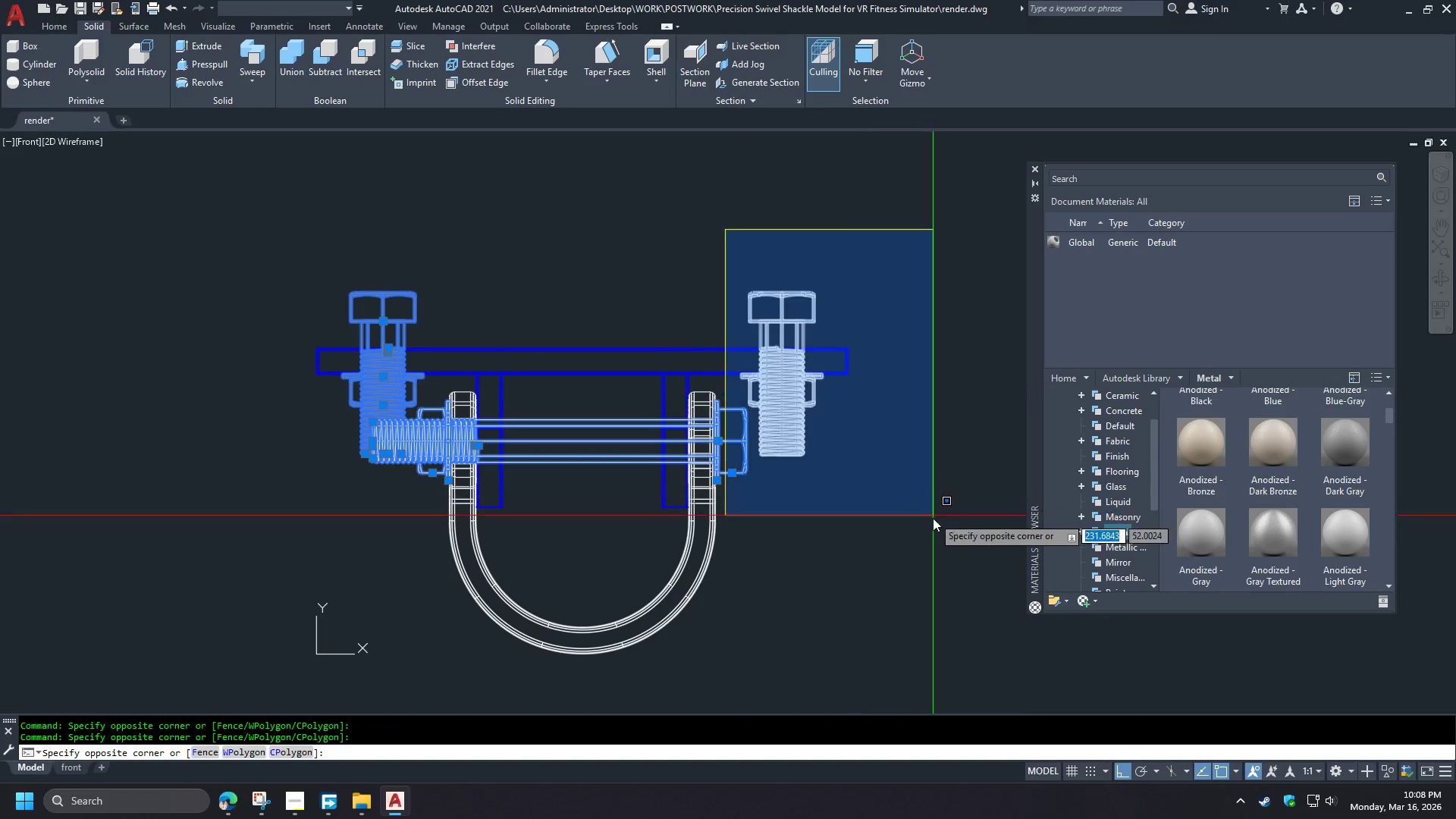 
double_click([937, 525])
 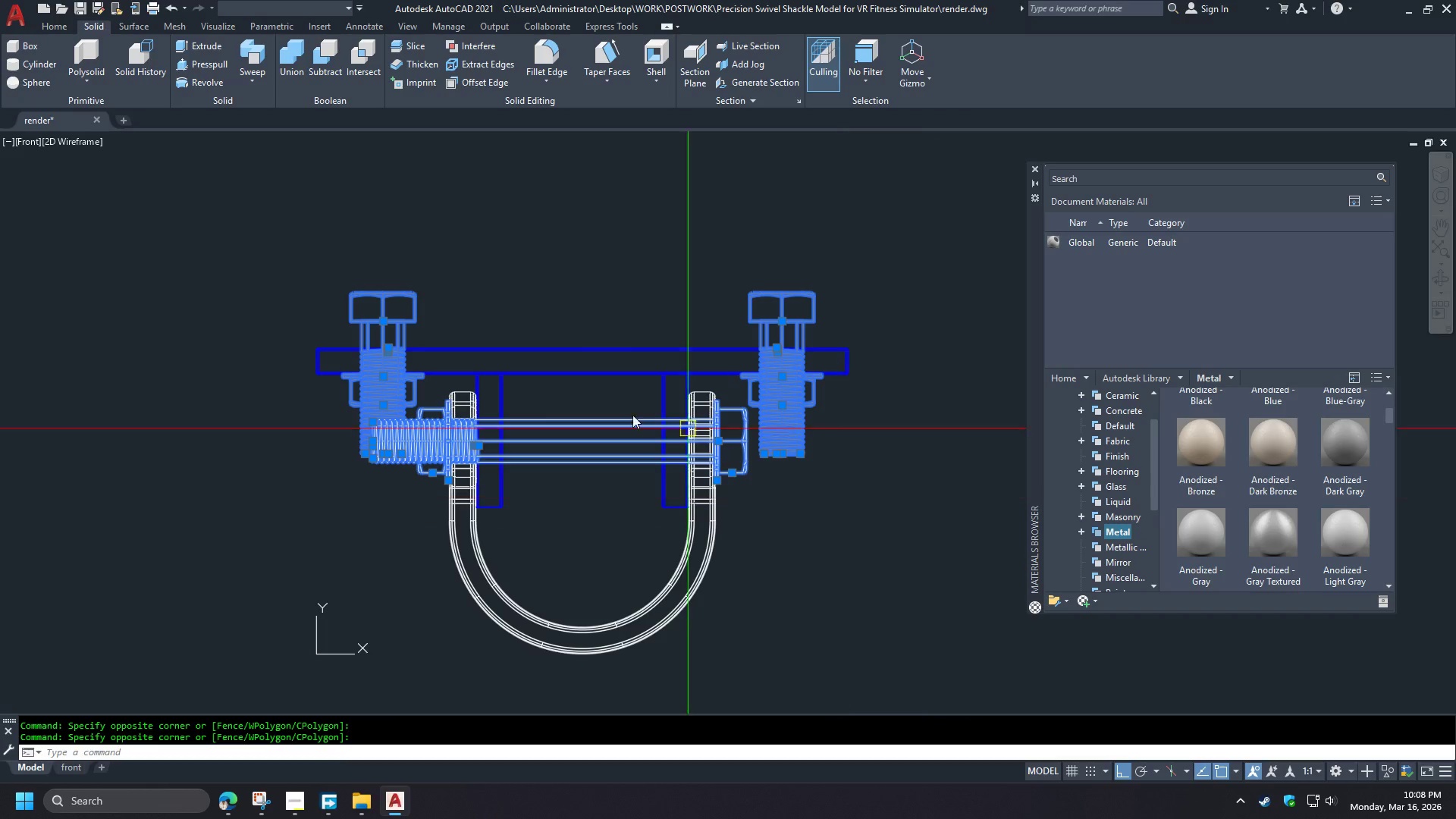 
left_click_drag(start_coordinate=[261, 239], to_coordinate=[286, 265])
 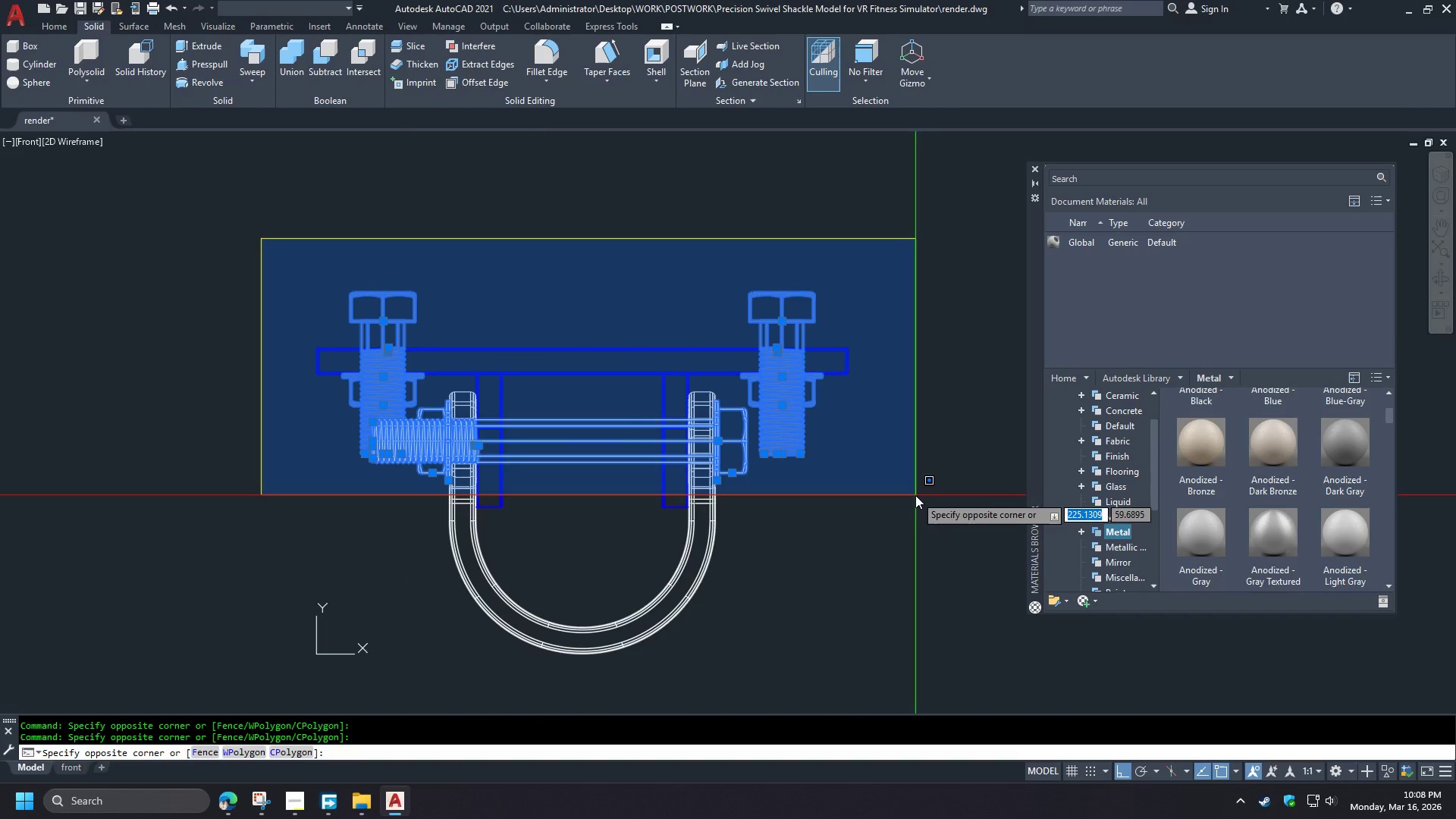 
left_click([915, 495])
 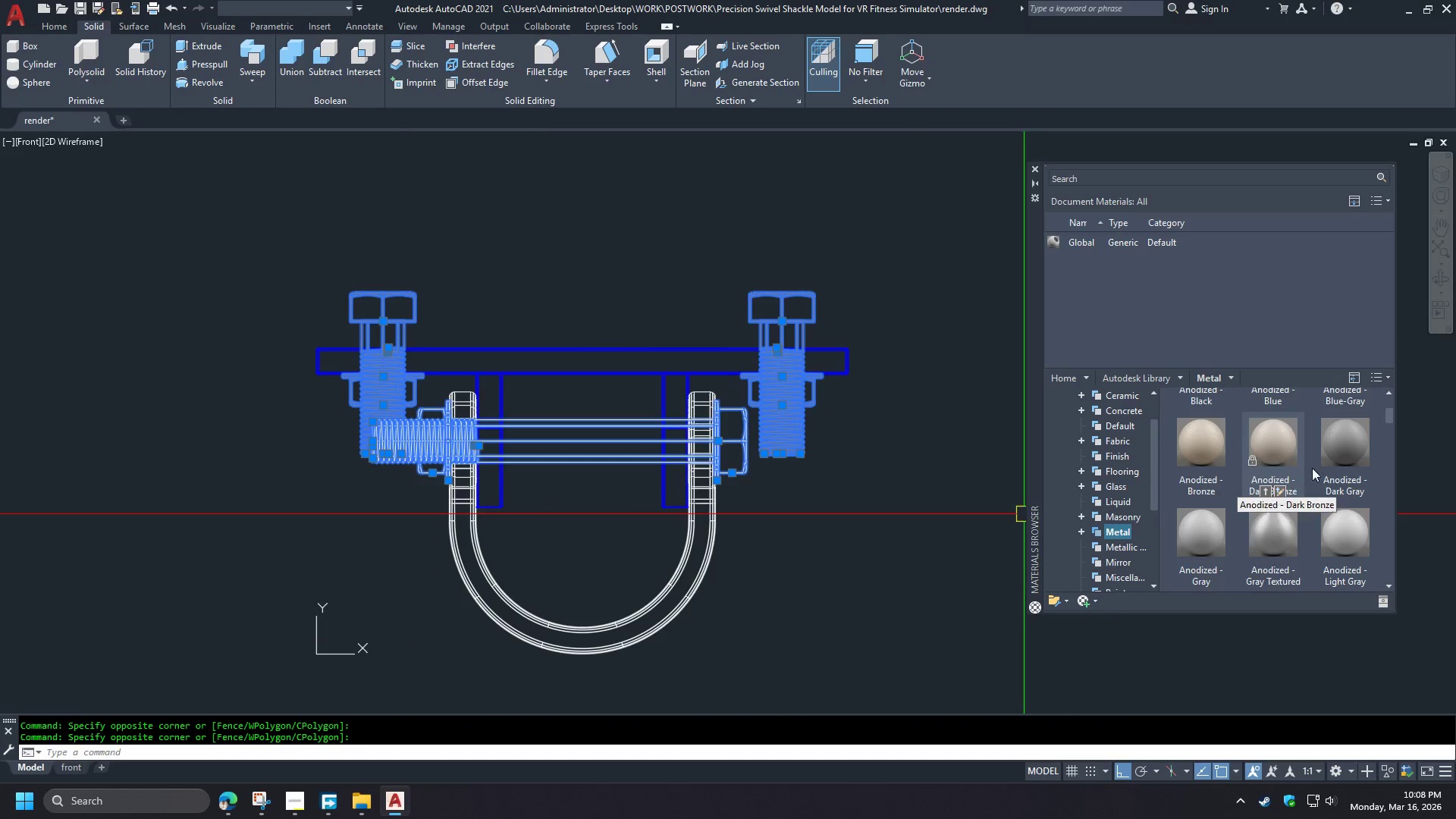 
right_click([1342, 453])
 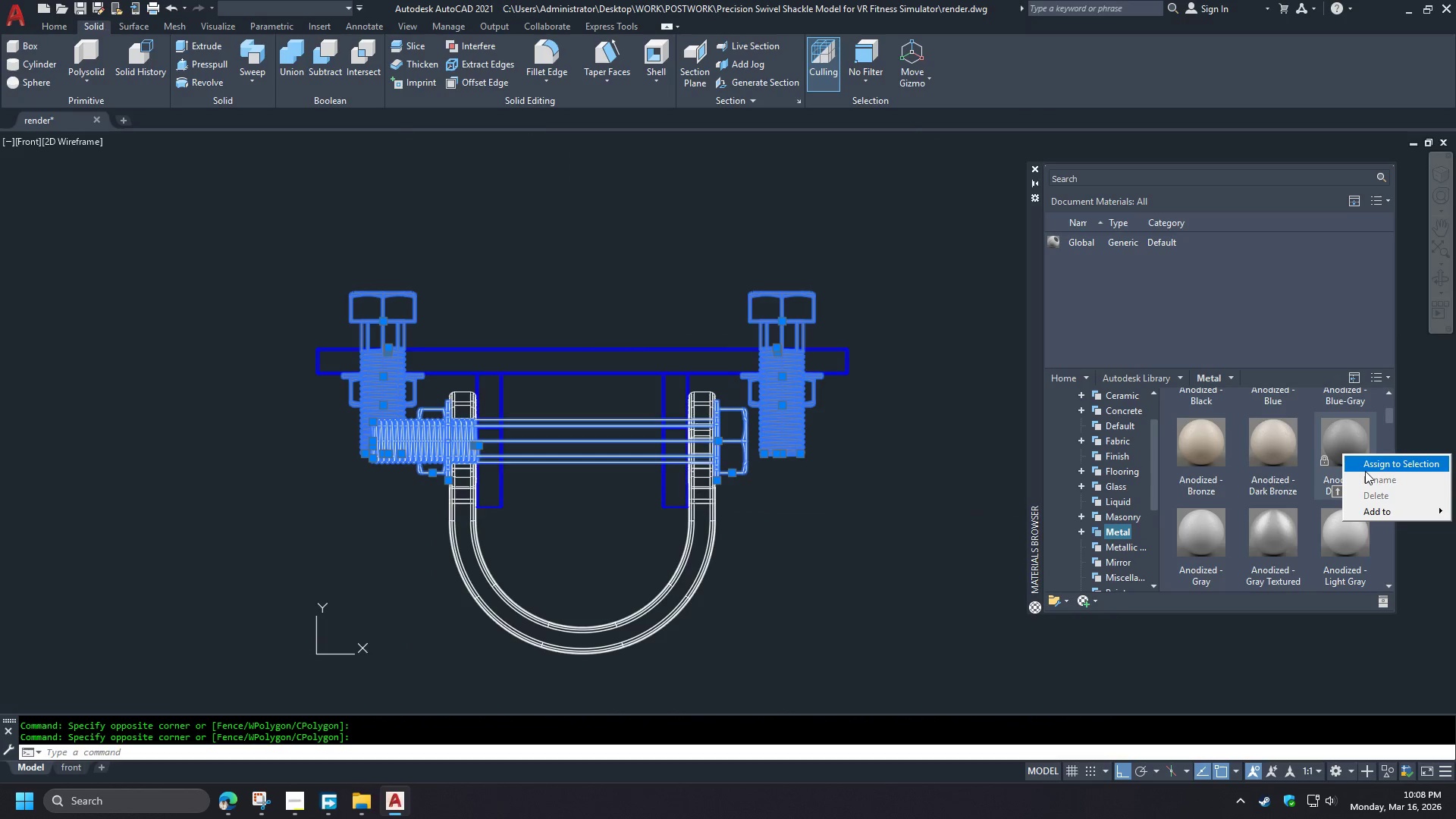 
left_click([1365, 471])
 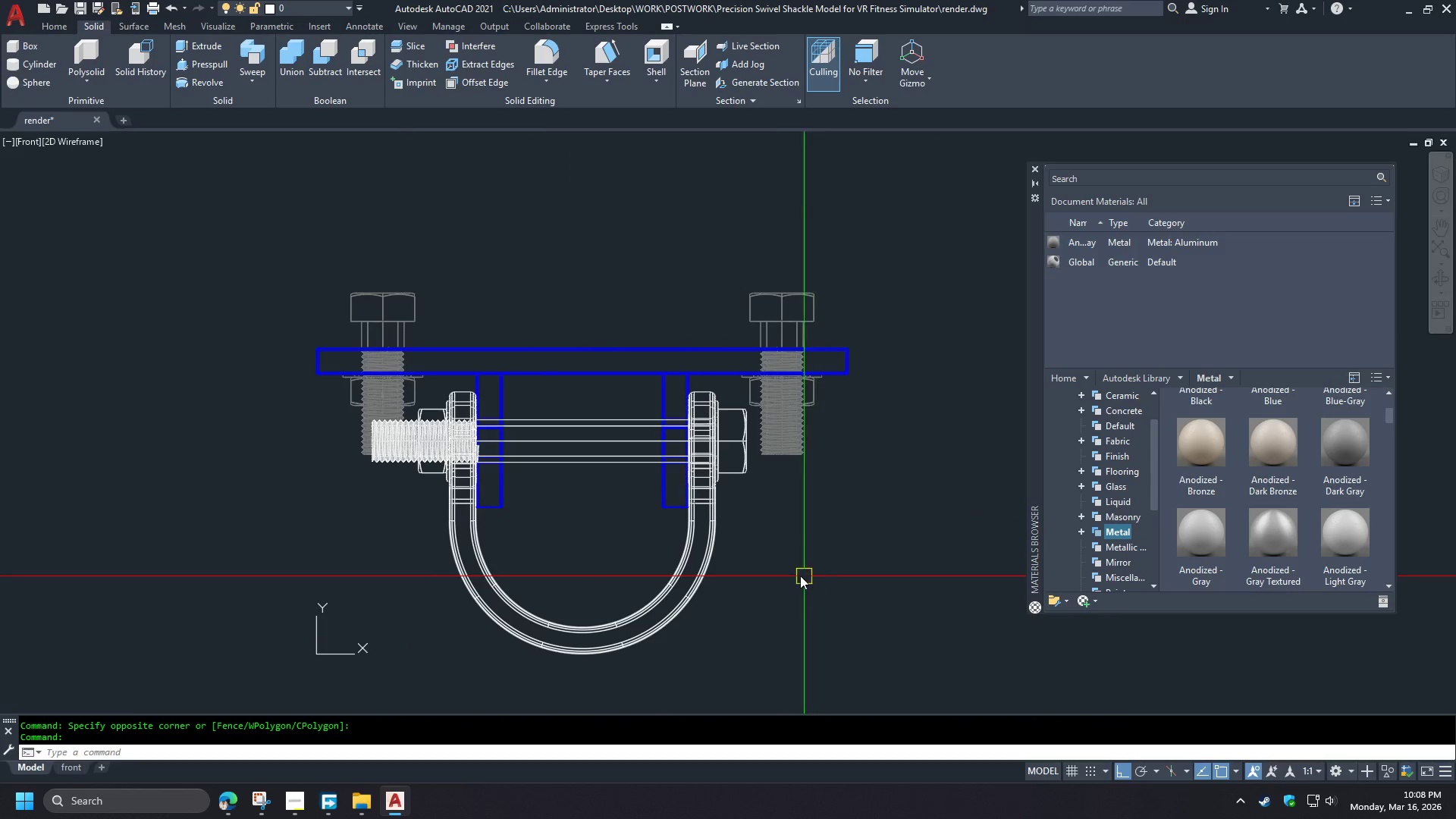 
left_click([772, 571])
 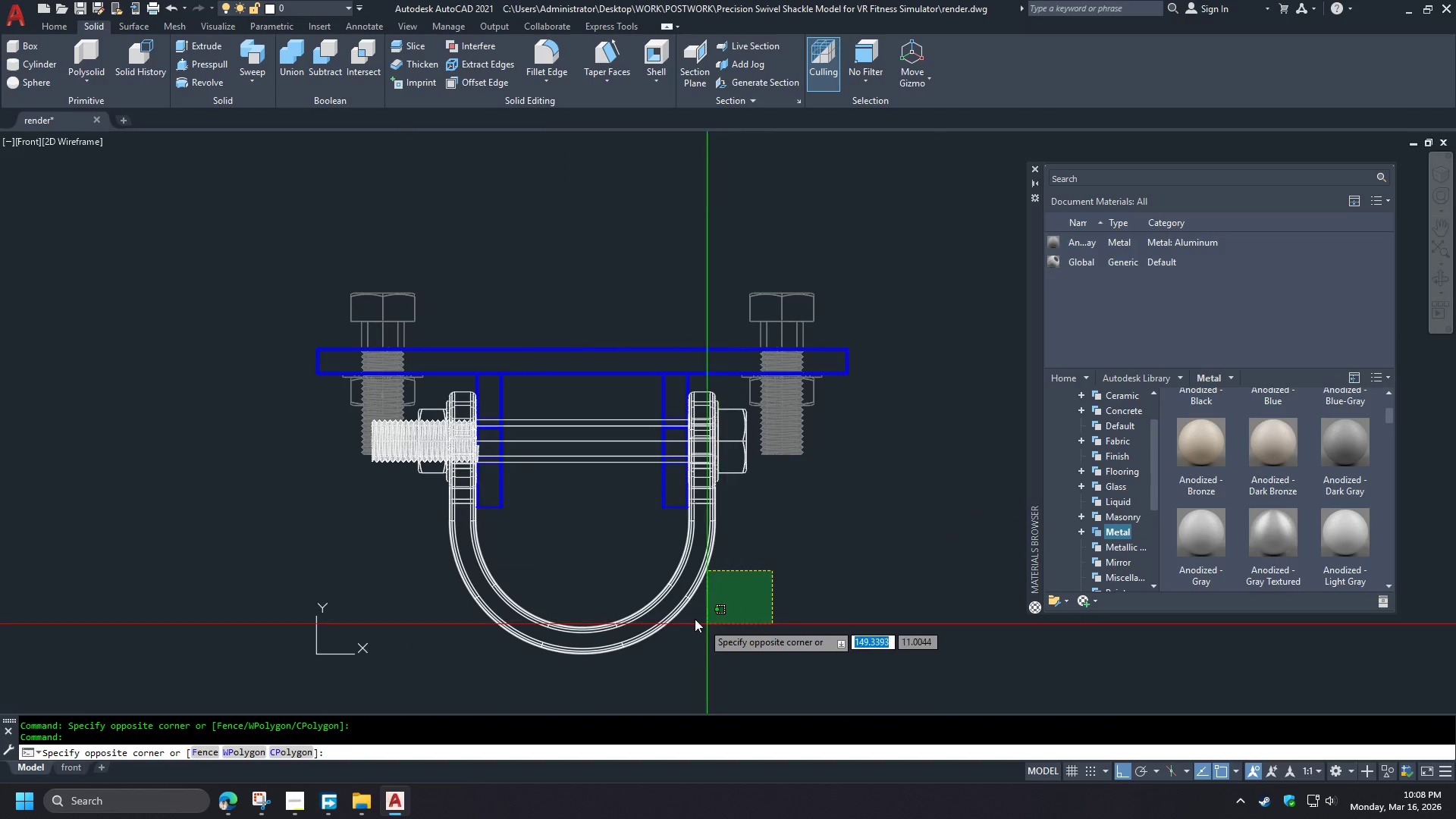 
left_click([631, 596])
 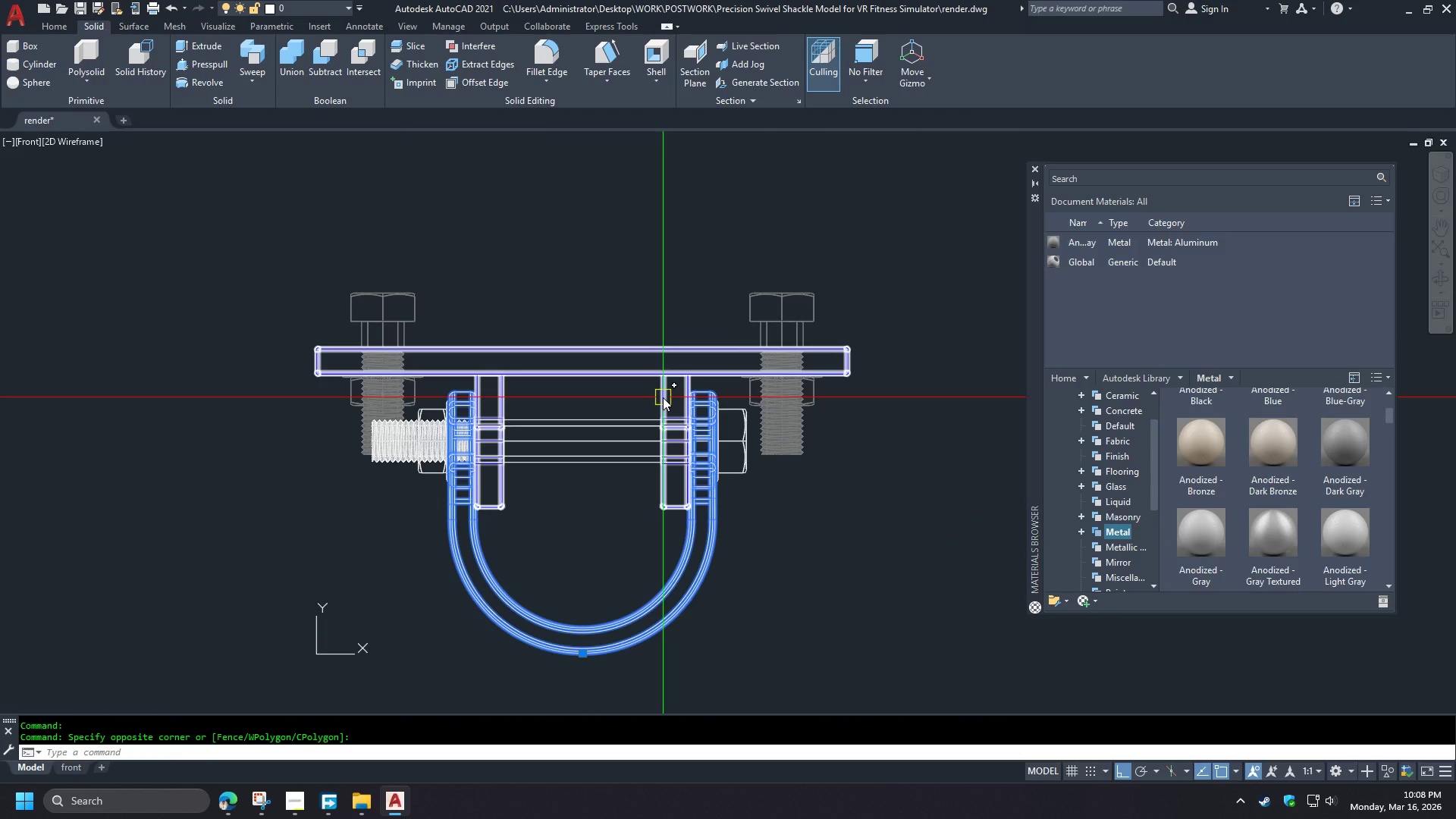 
hold_key(key=ControlLeft, duration=0.31)
left_click([663, 397])
 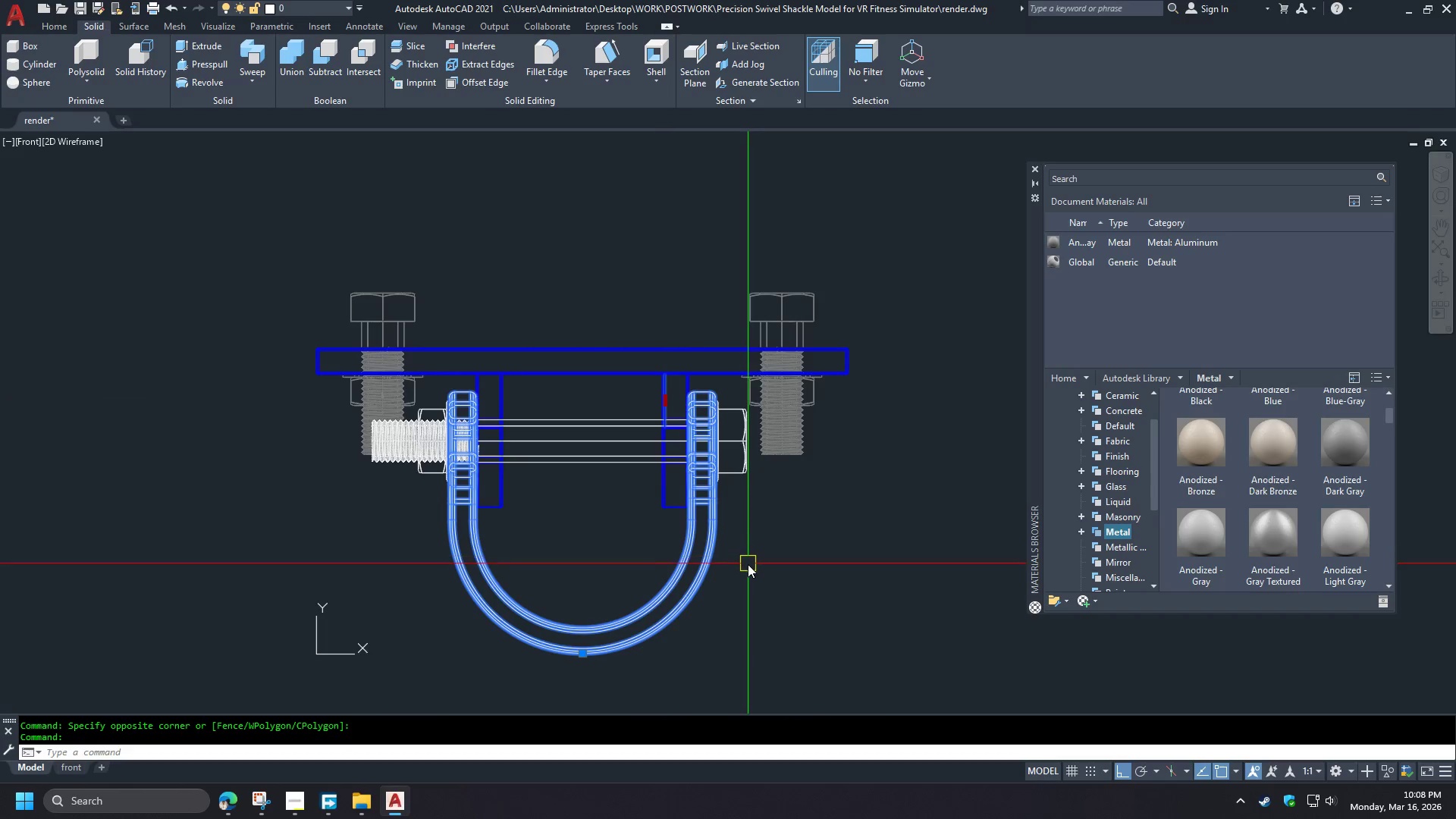 
left_click([755, 566])
 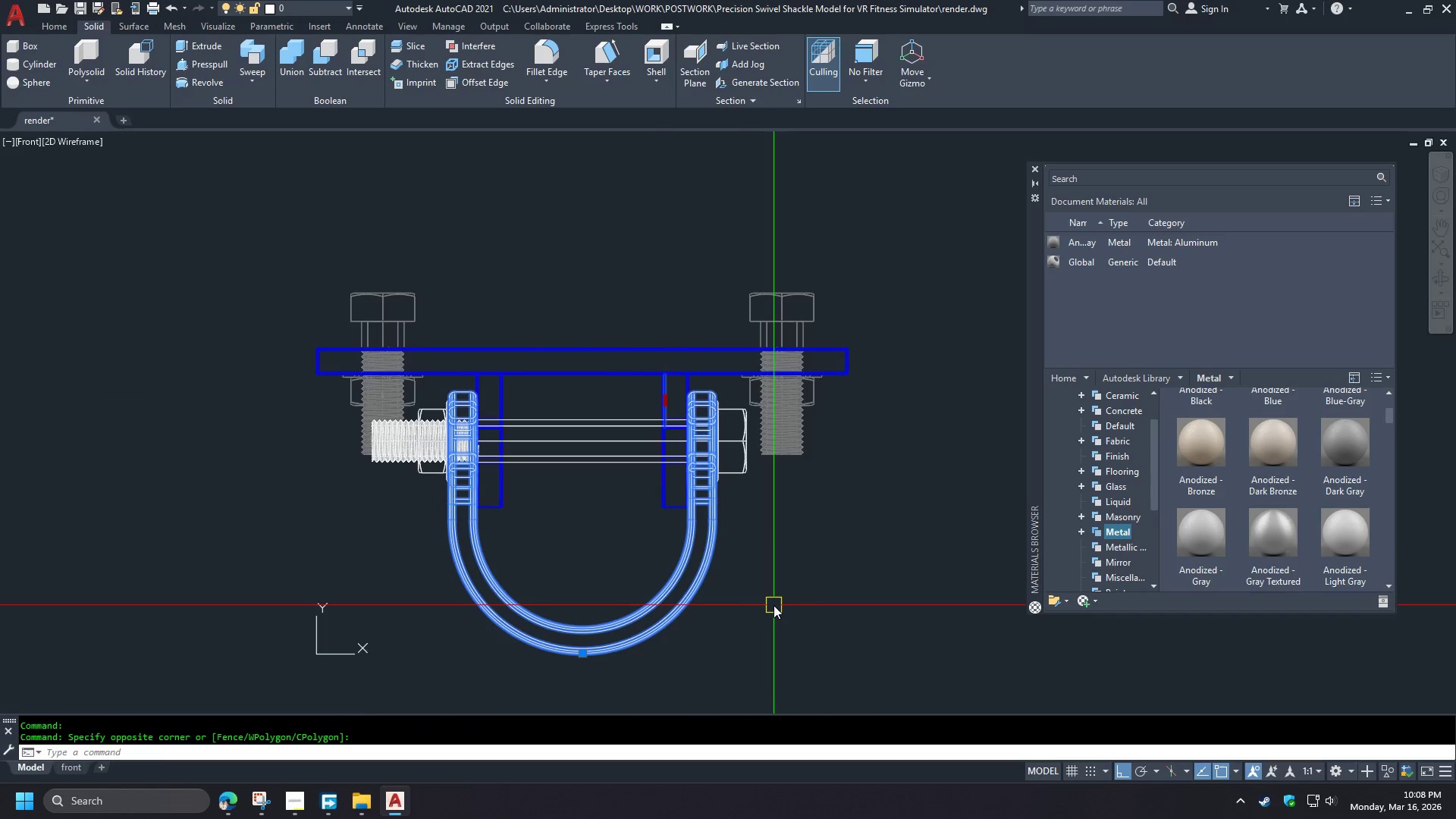 
key(Escape)
 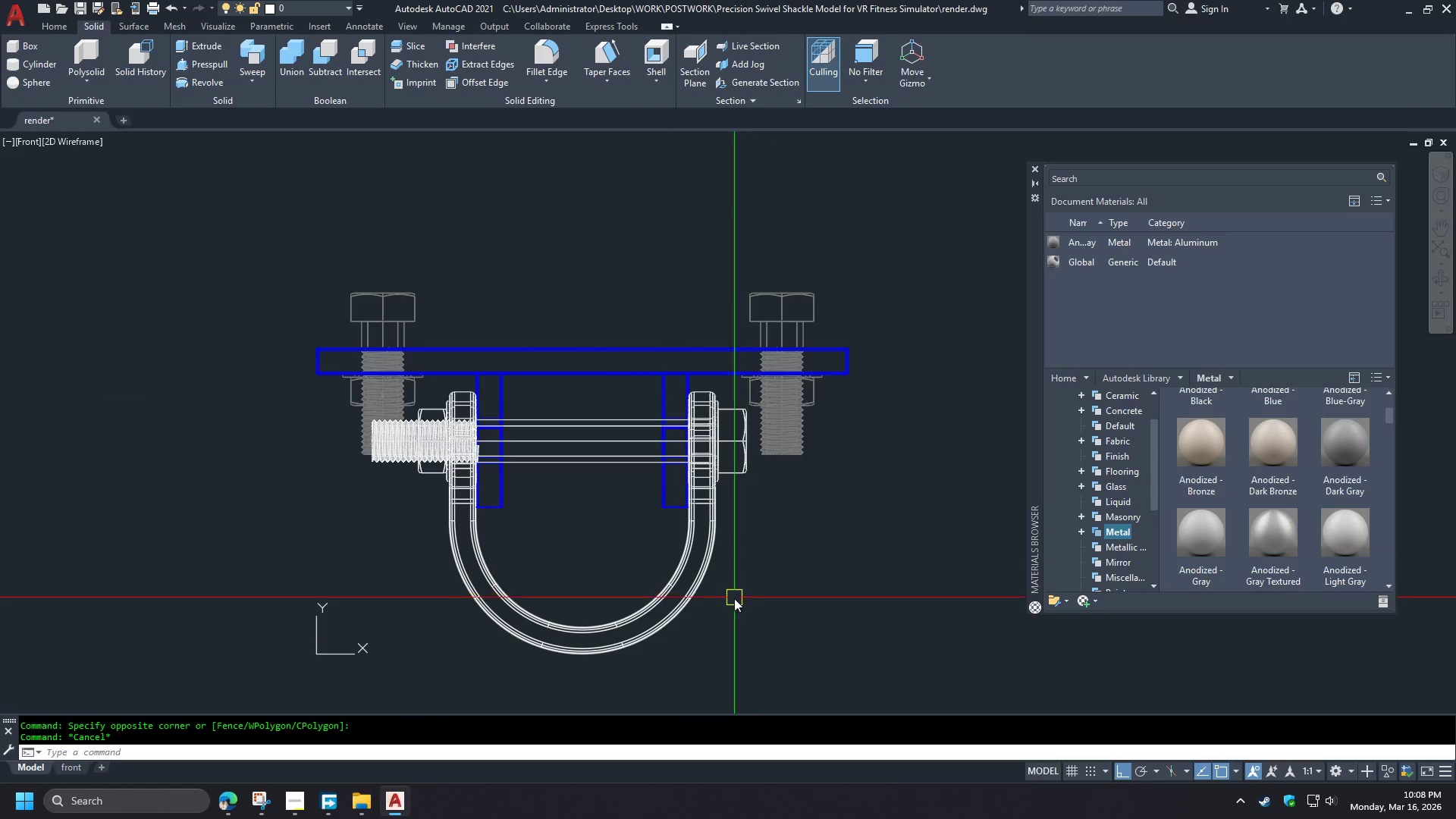 
left_click_drag(start_coordinate=[734, 604], to_coordinate=[726, 602])
 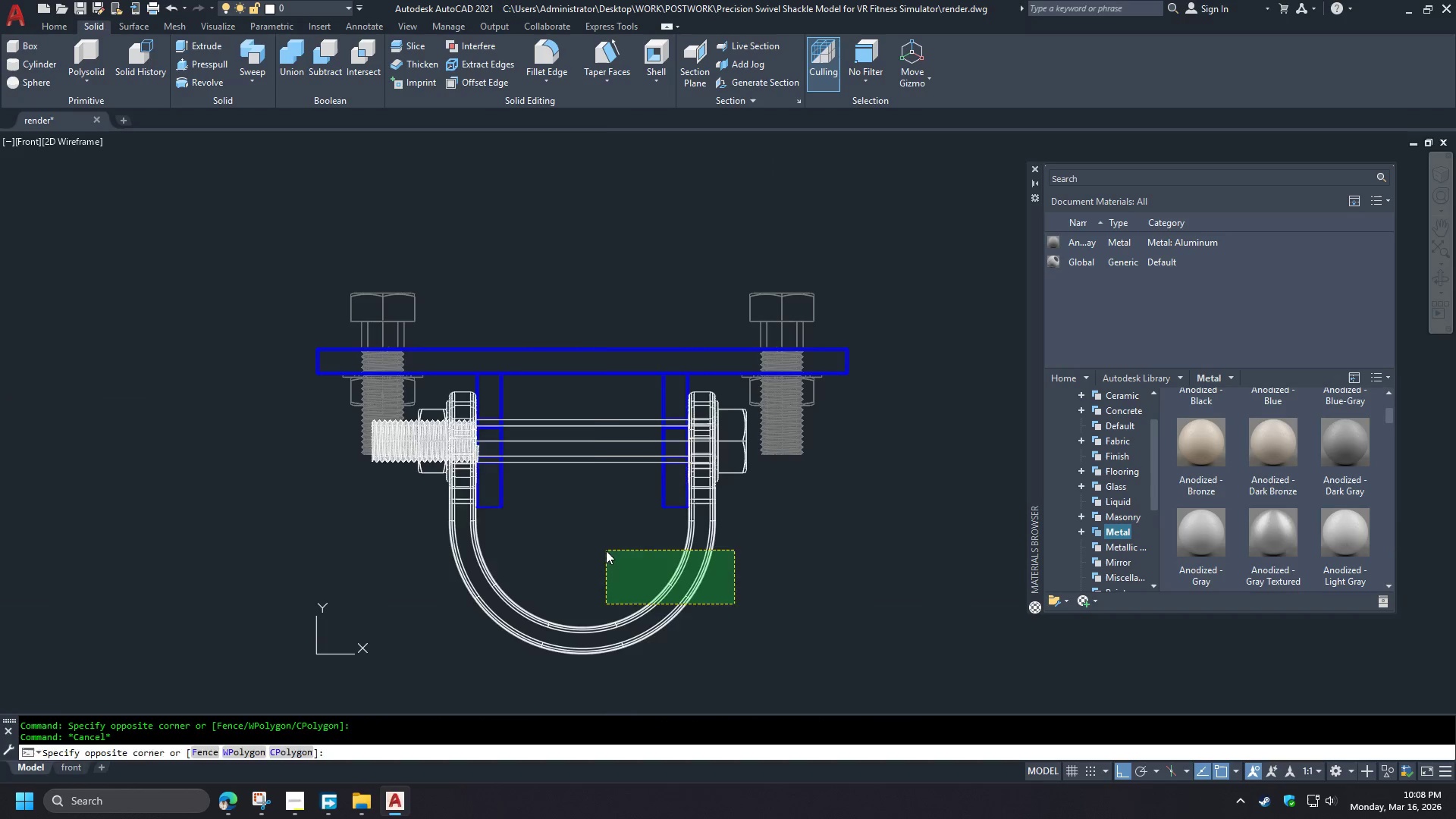 
double_click([606, 551])
 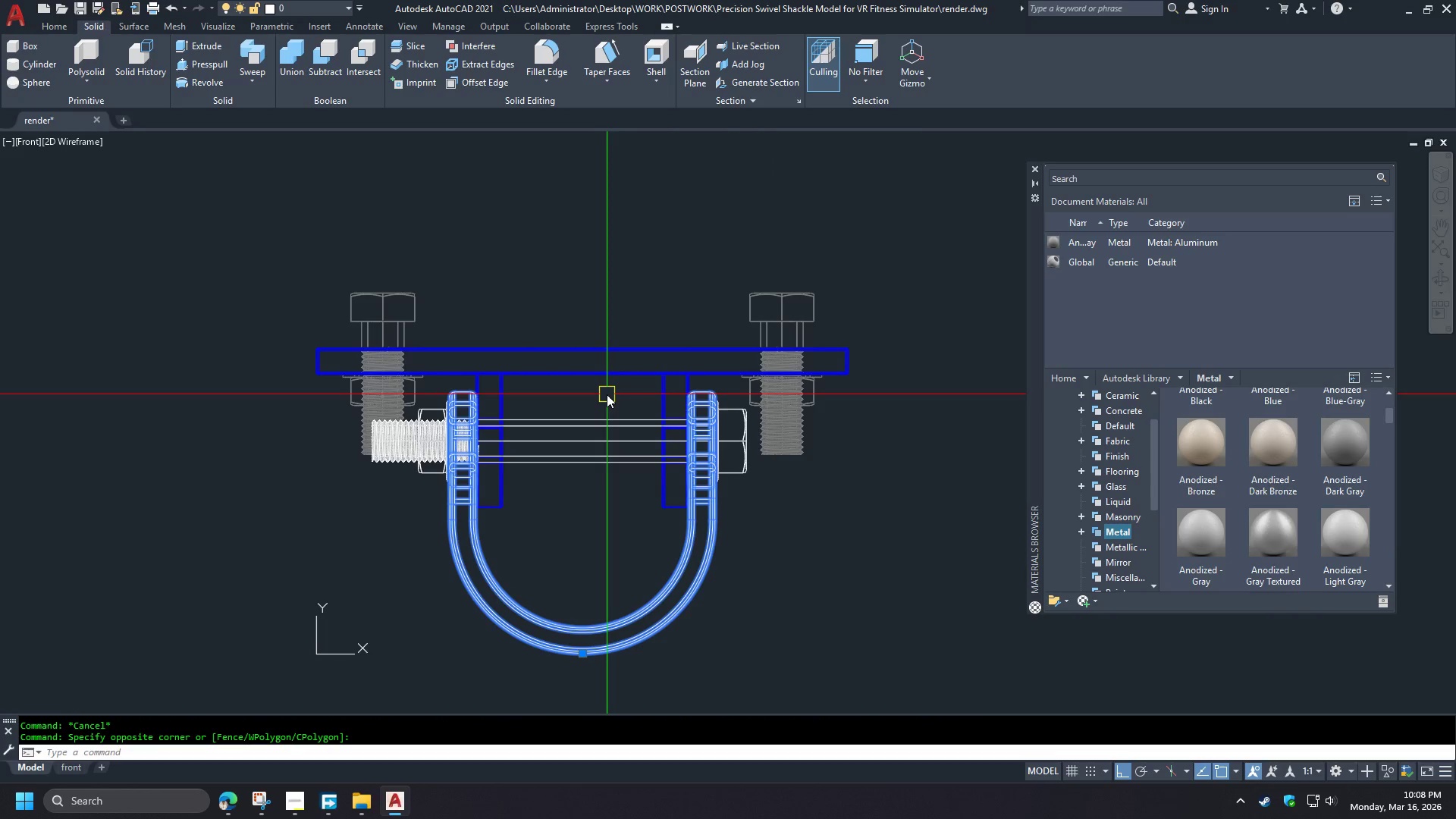 
left_click_drag(start_coordinate=[607, 394], to_coordinate=[604, 390])
 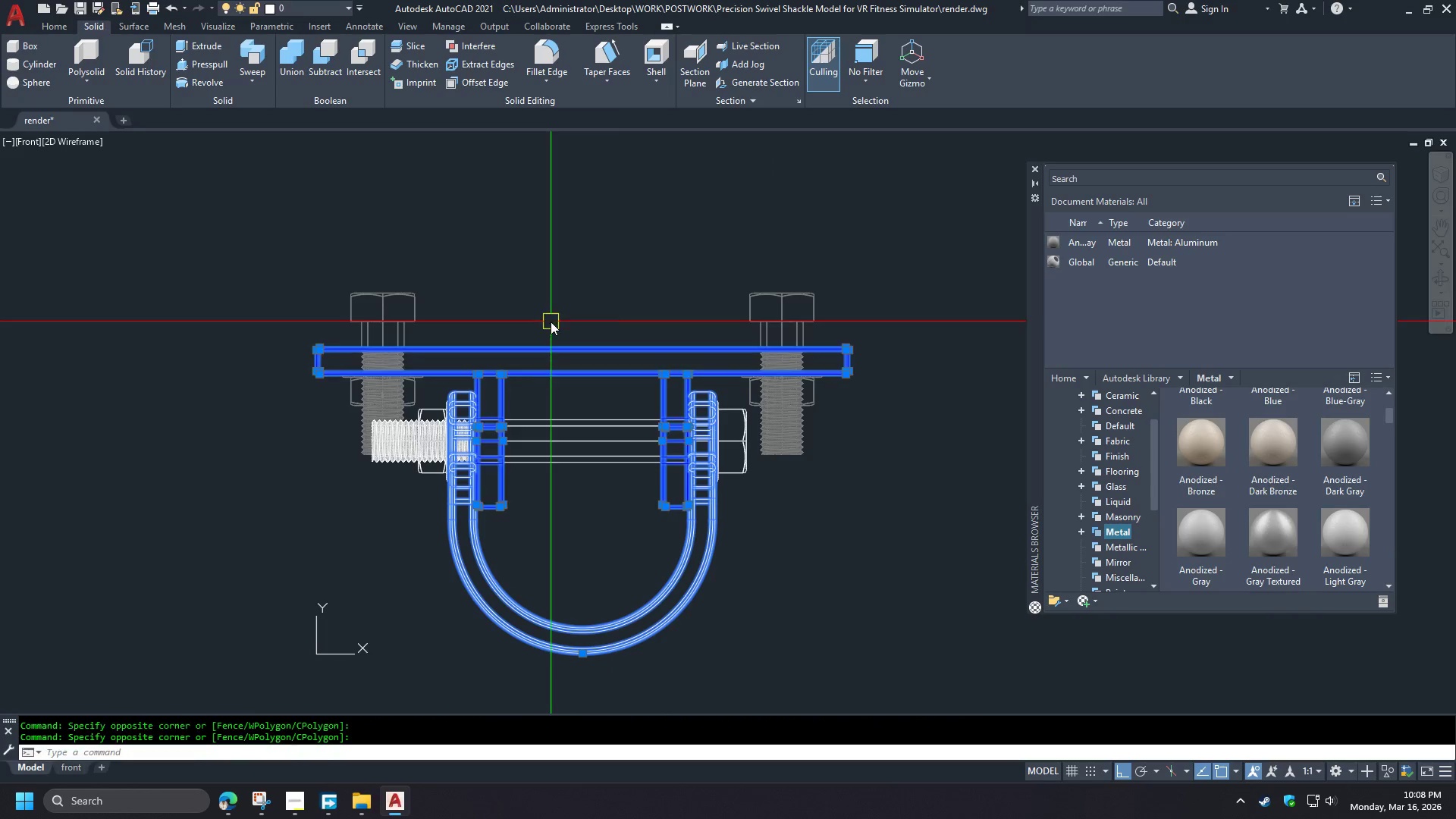 
double_click([551, 322])
 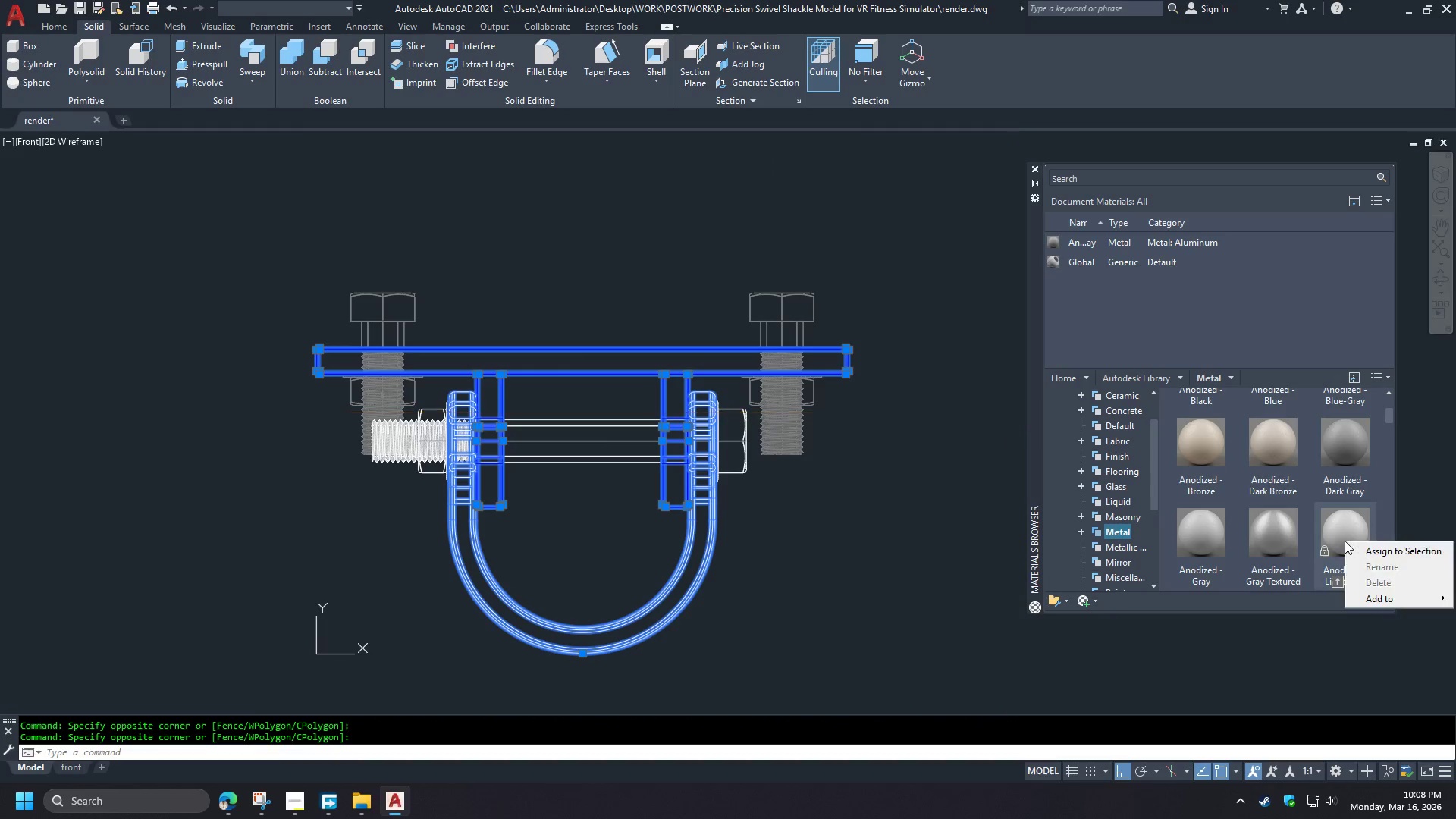 
left_click([1382, 557])
 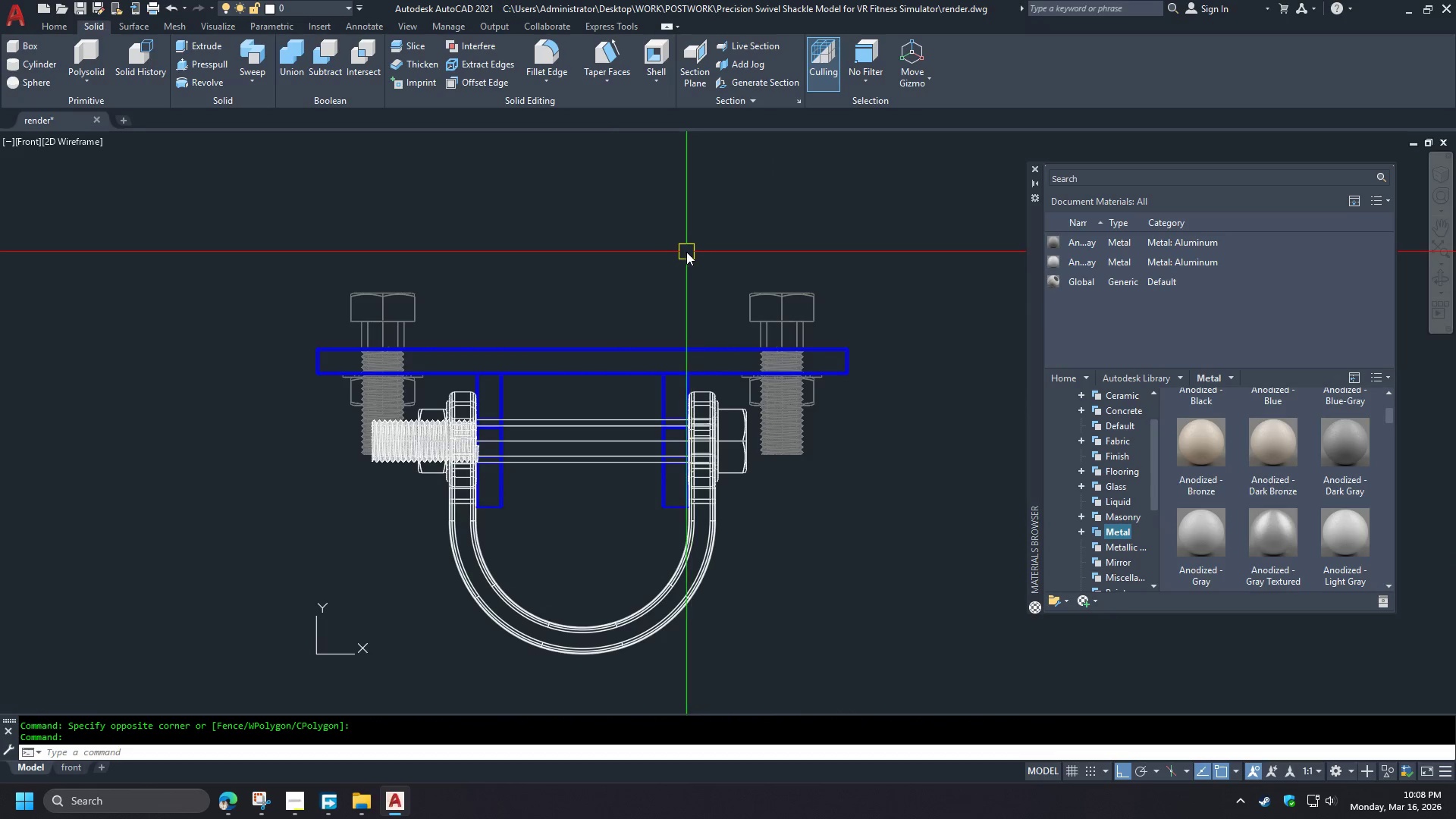 
key(Escape)
 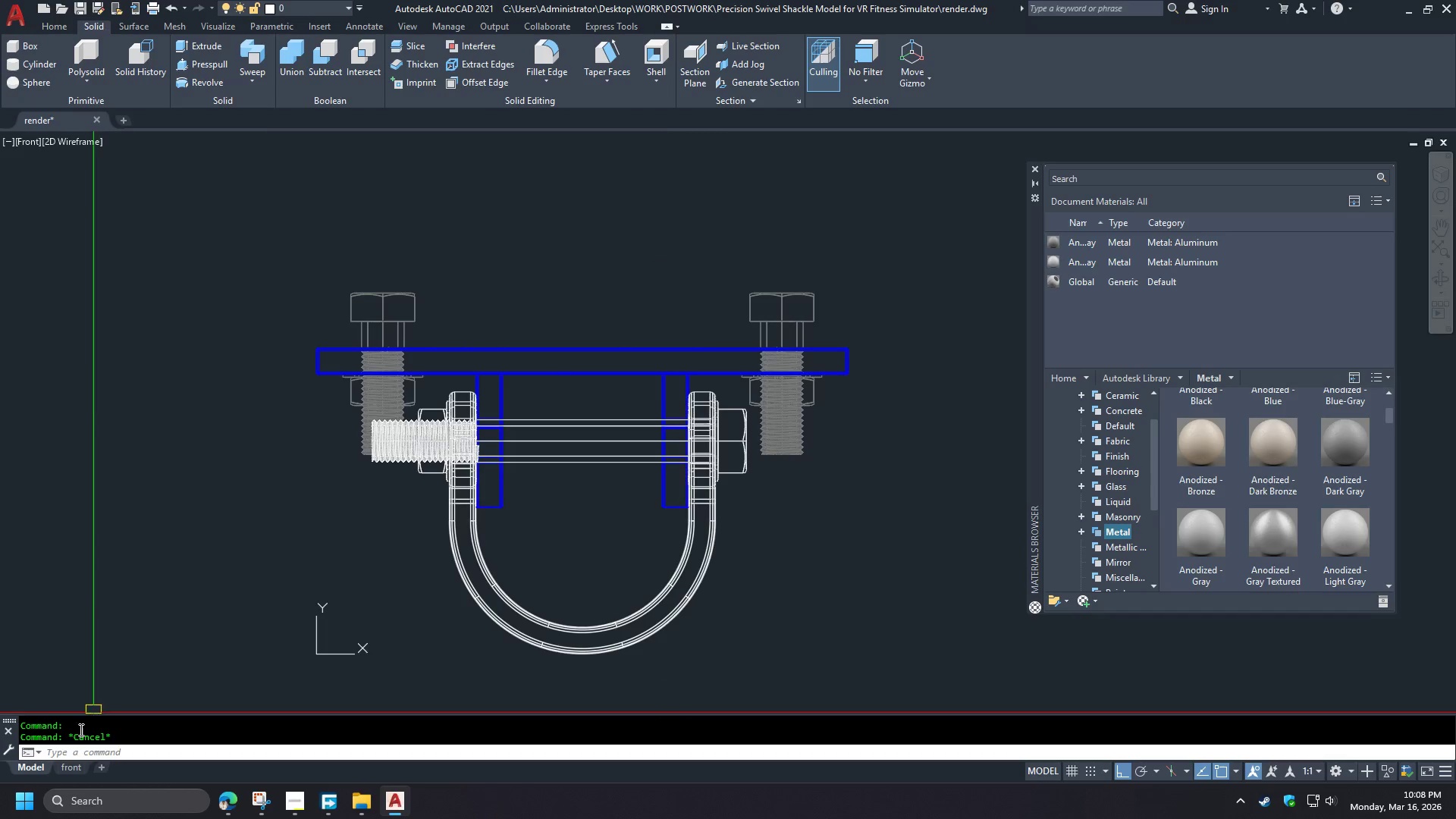 
left_click([71, 770])
 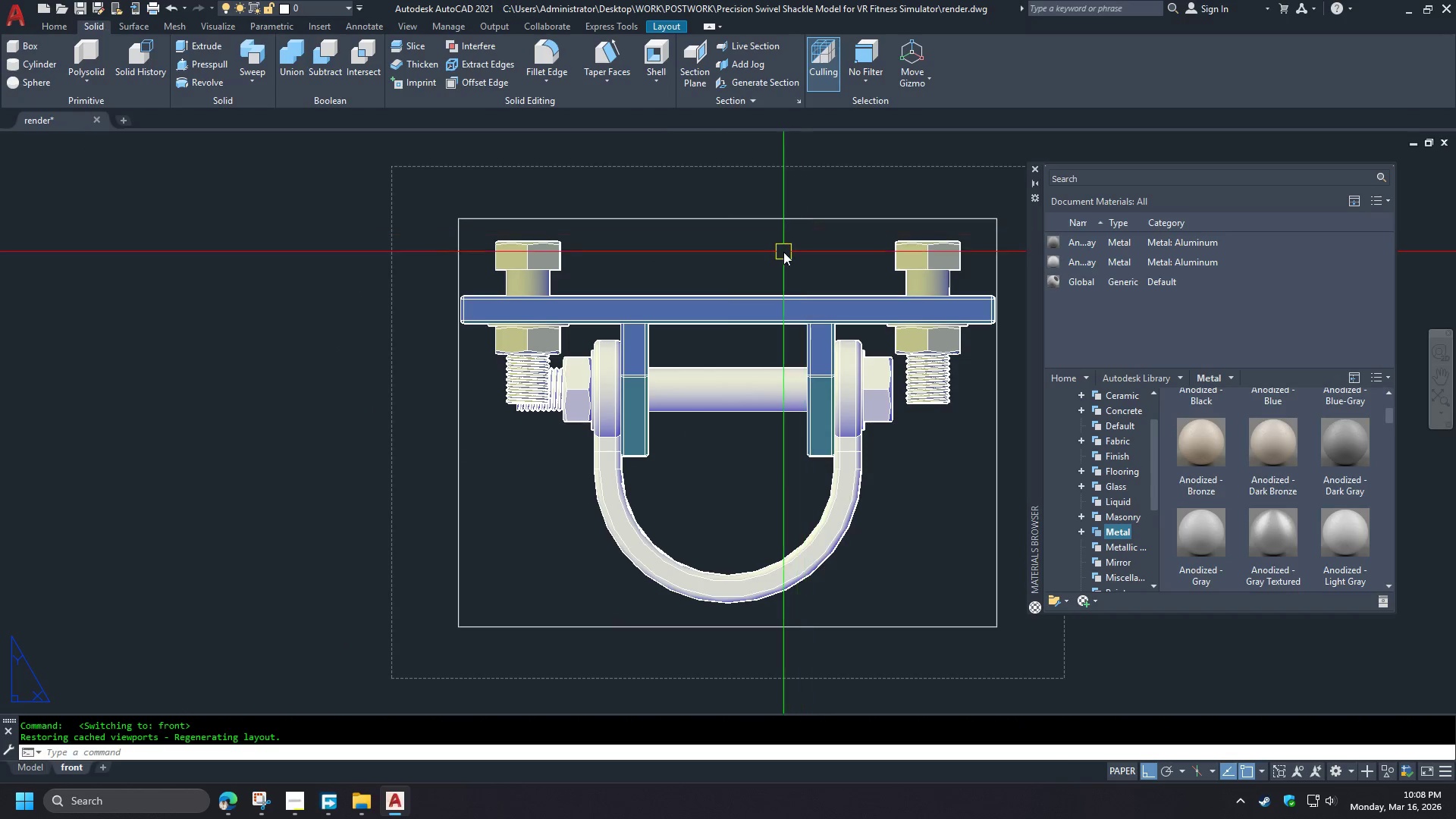 
double_click([783, 253])
 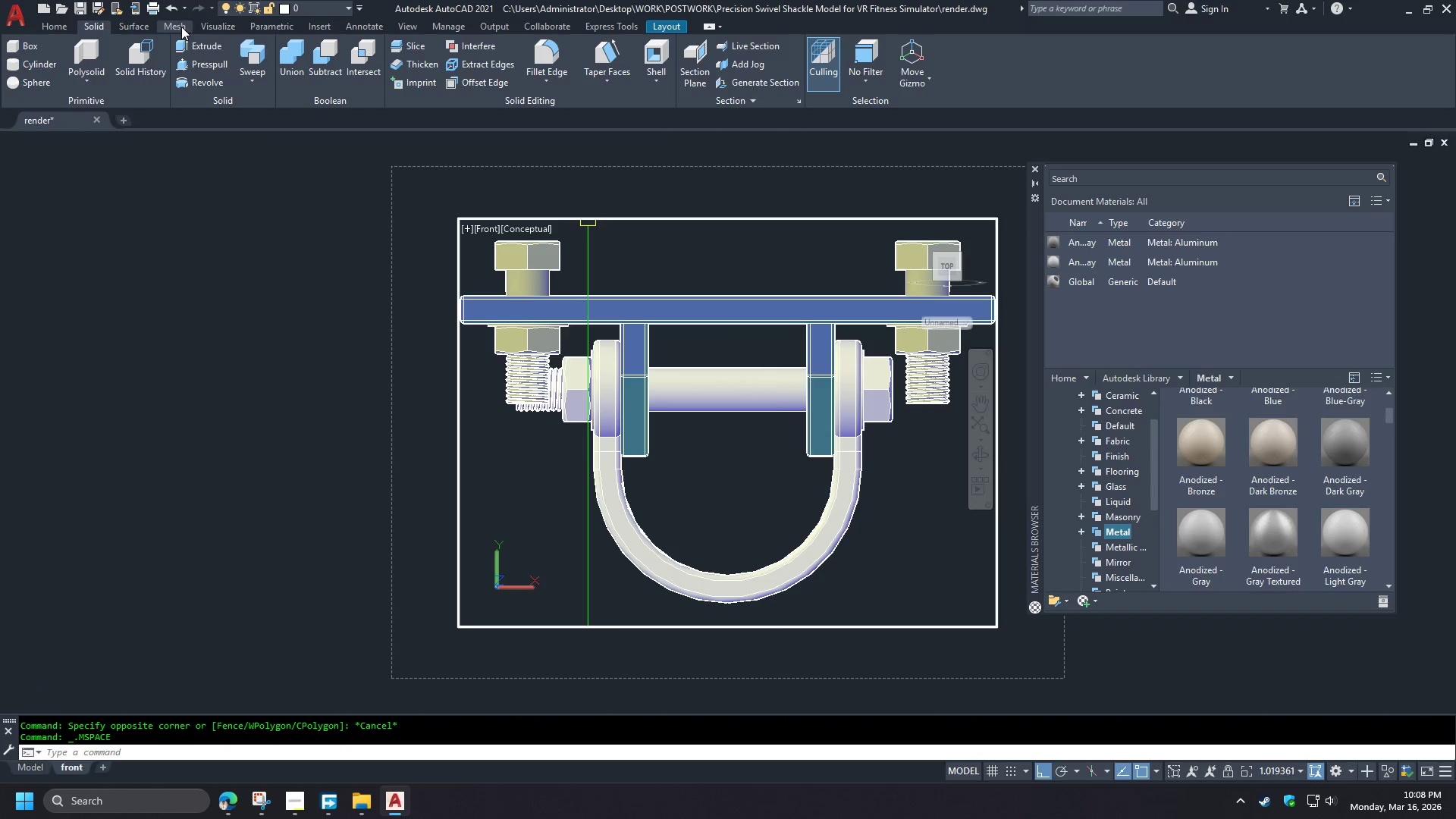 
left_click([208, 26])
 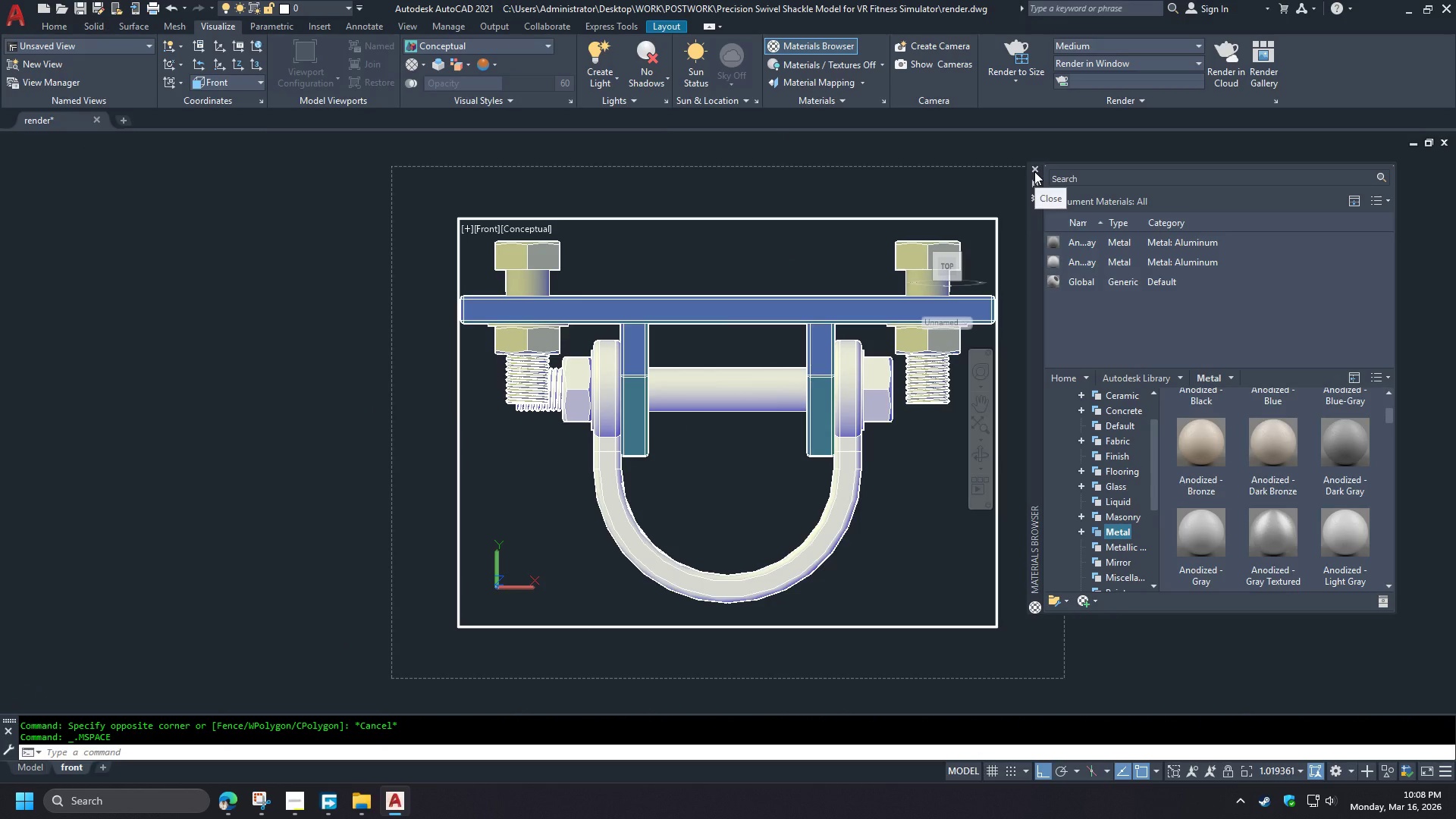 
left_click([1034, 171])
 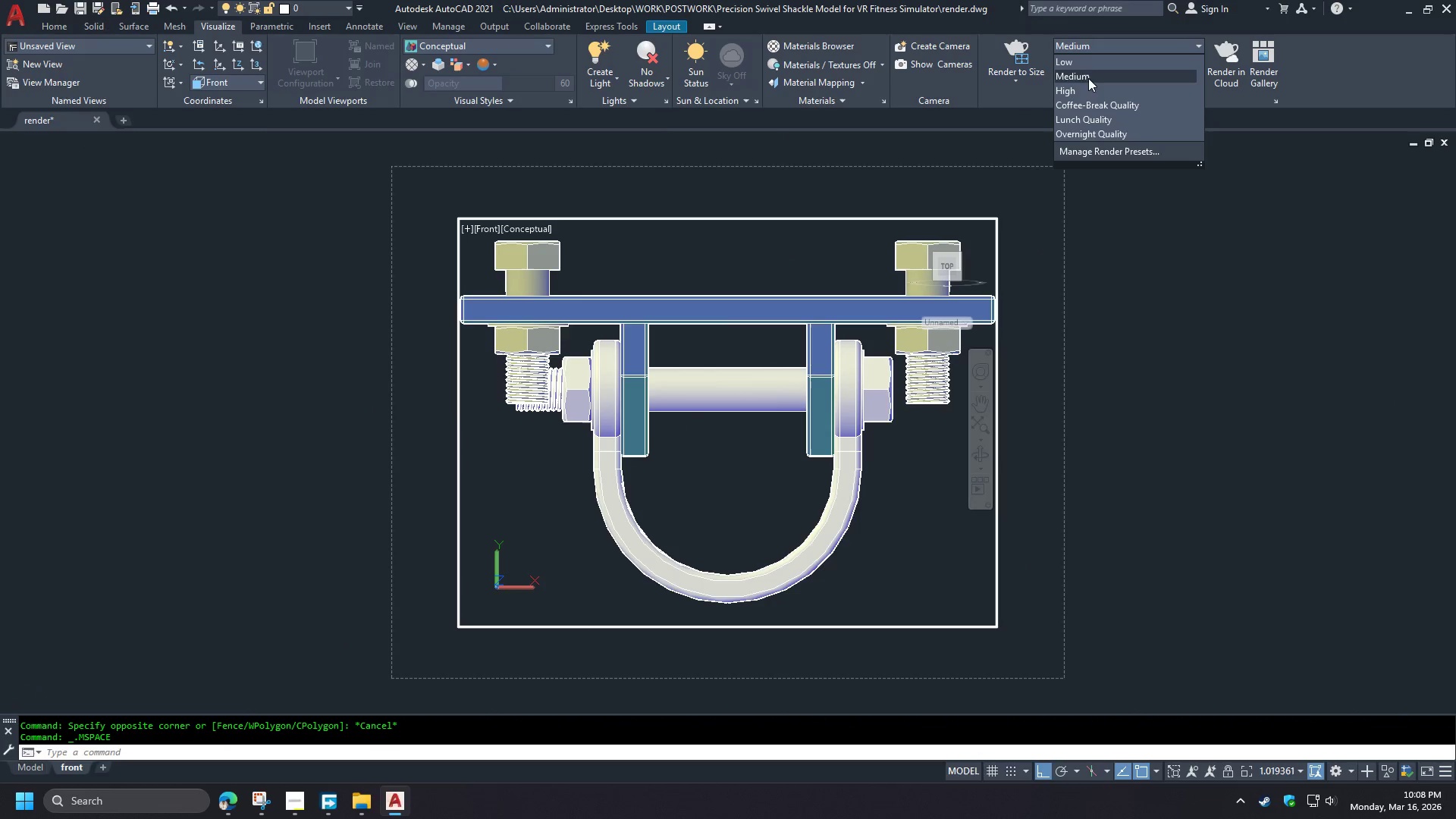 
left_click([1086, 92])
 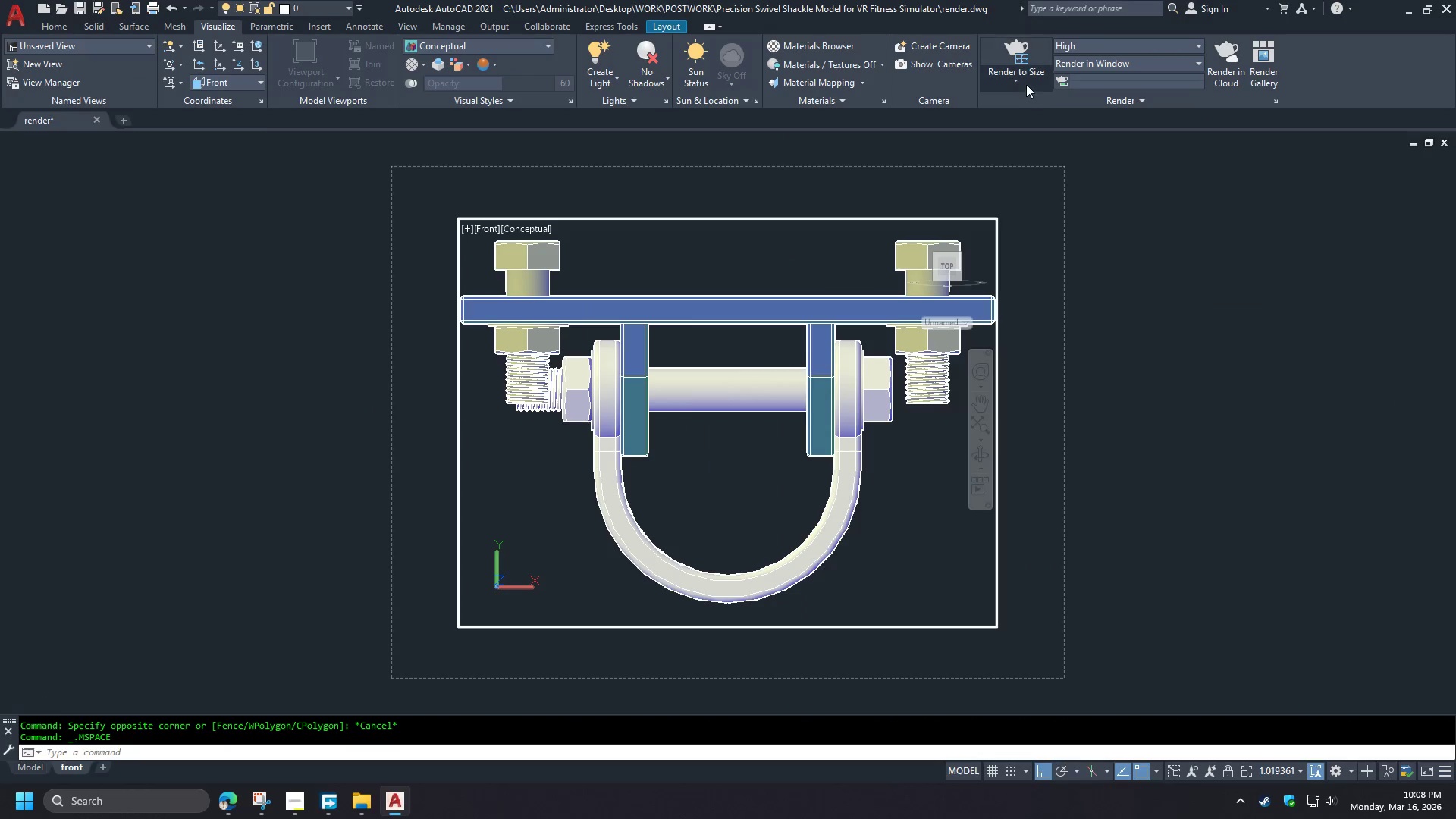 
left_click([1026, 84])
 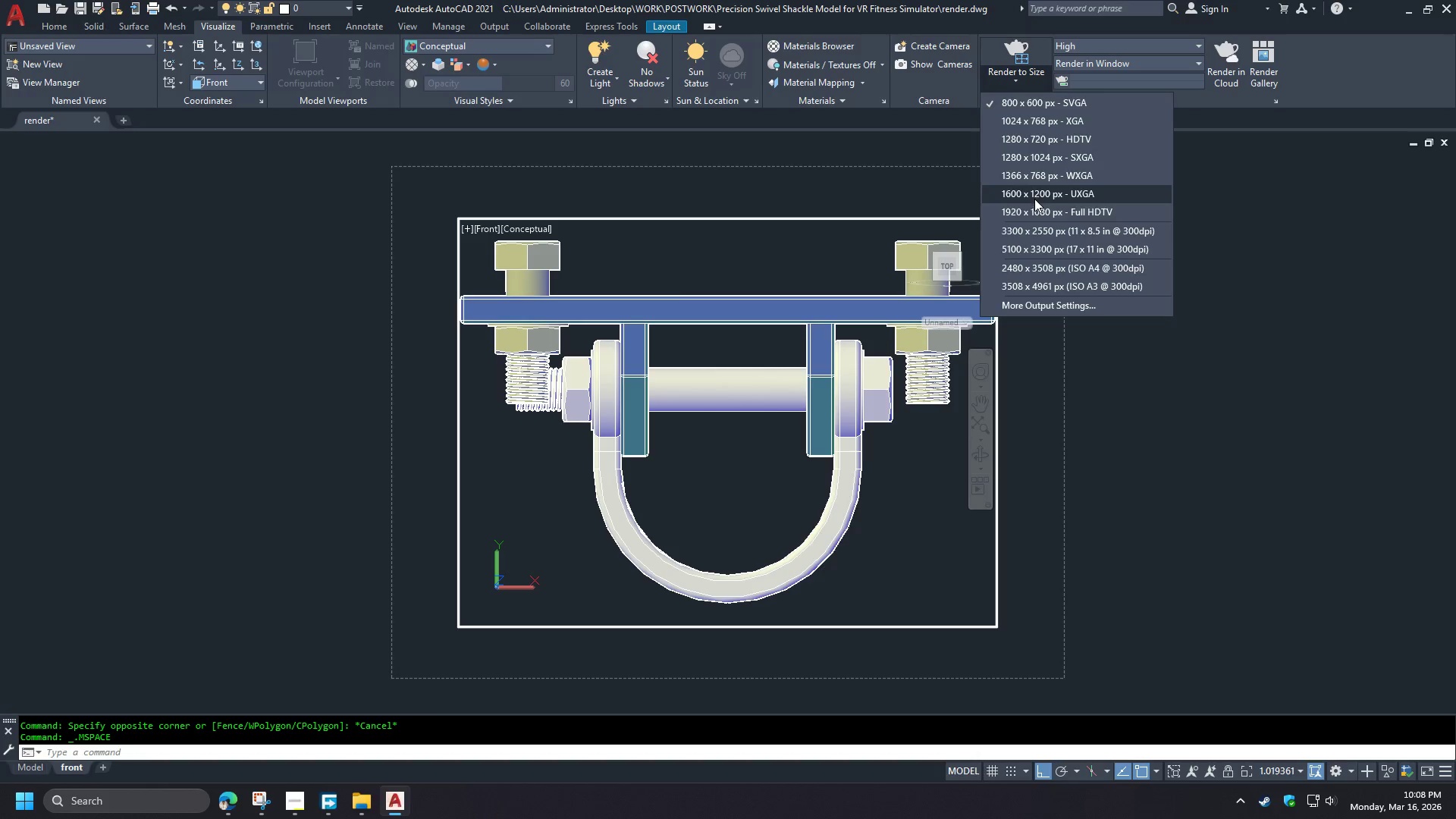 
left_click([1037, 212])
 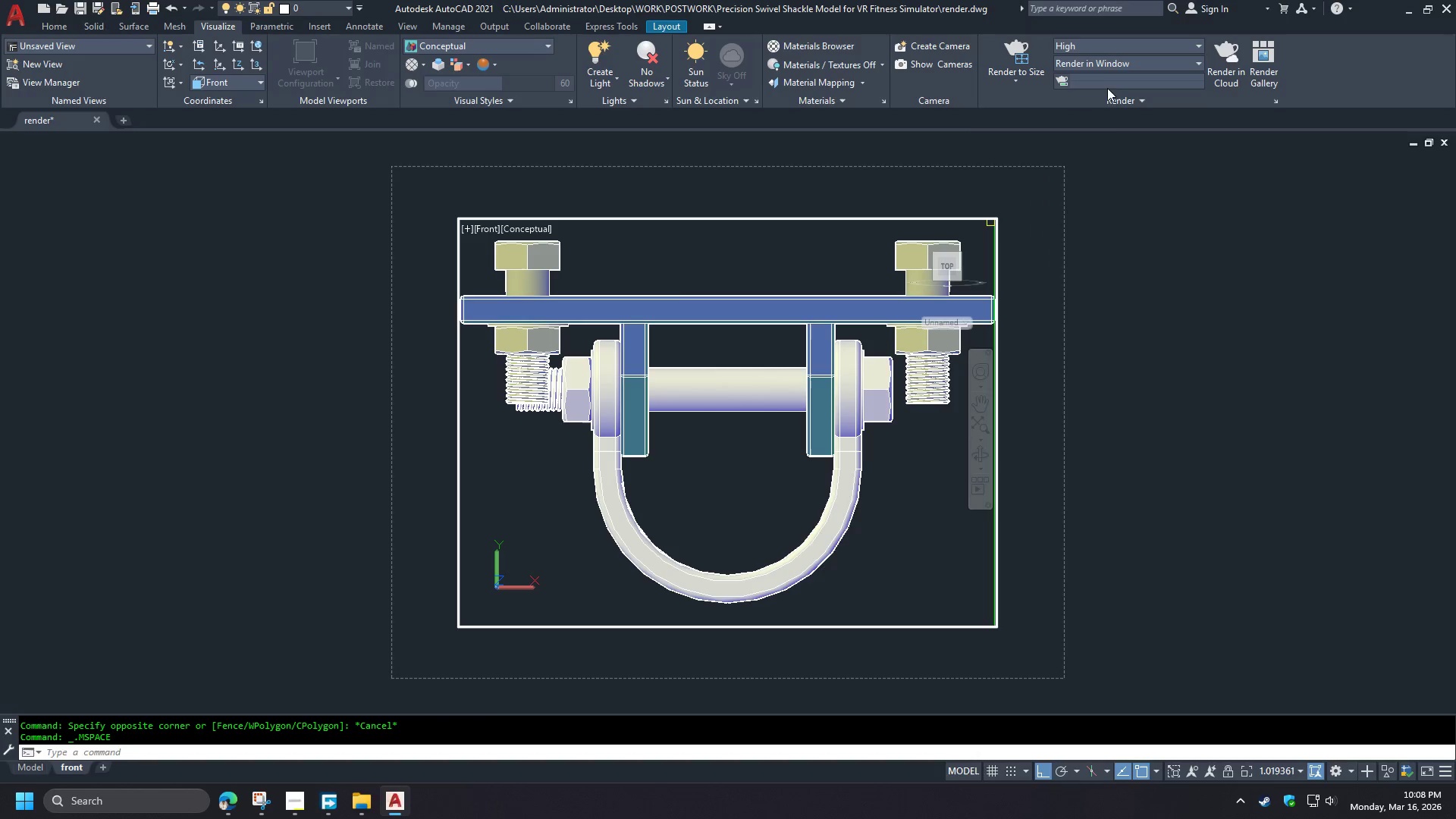 
left_click([1107, 107])
 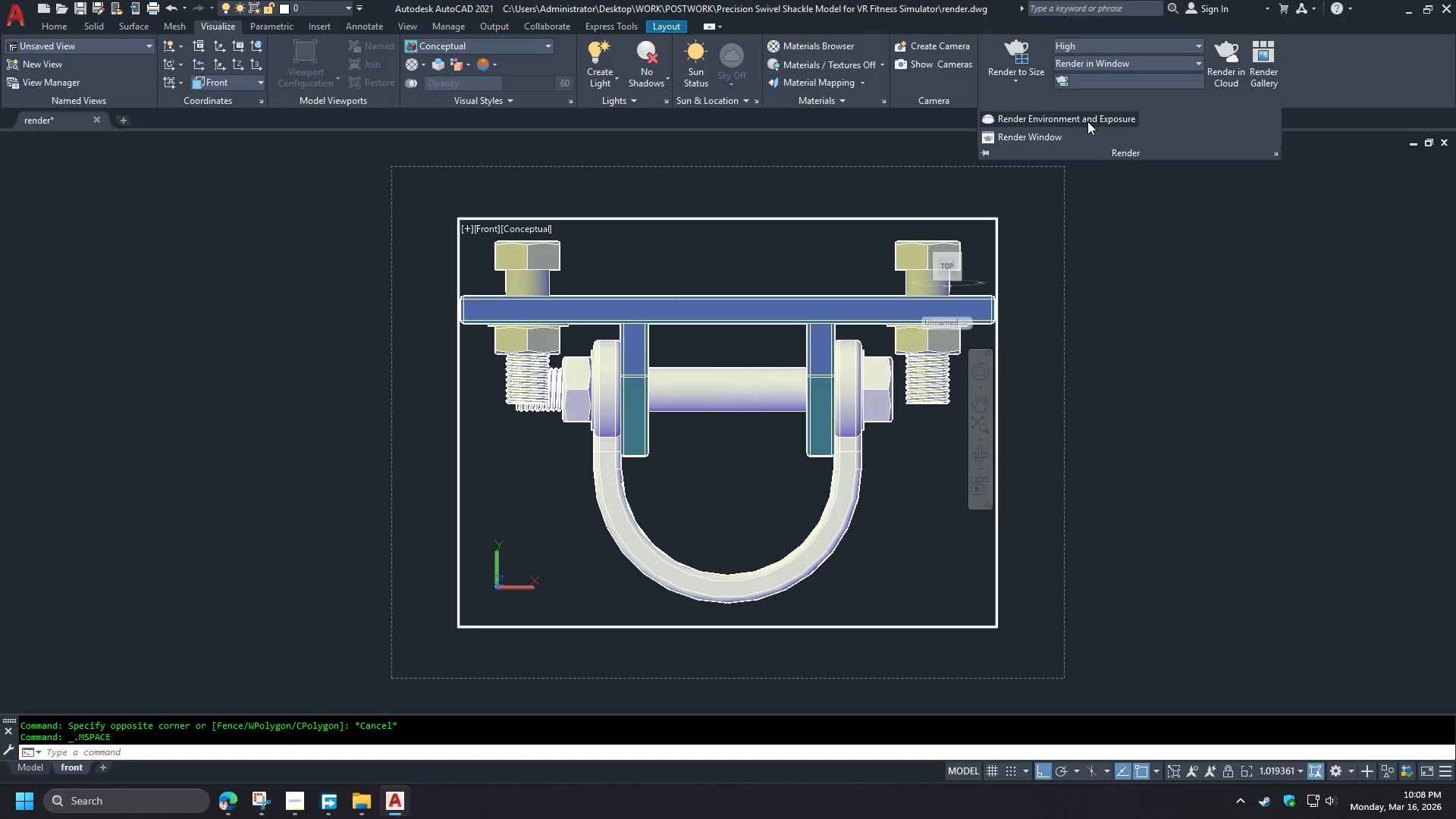 
left_click([1087, 121])
 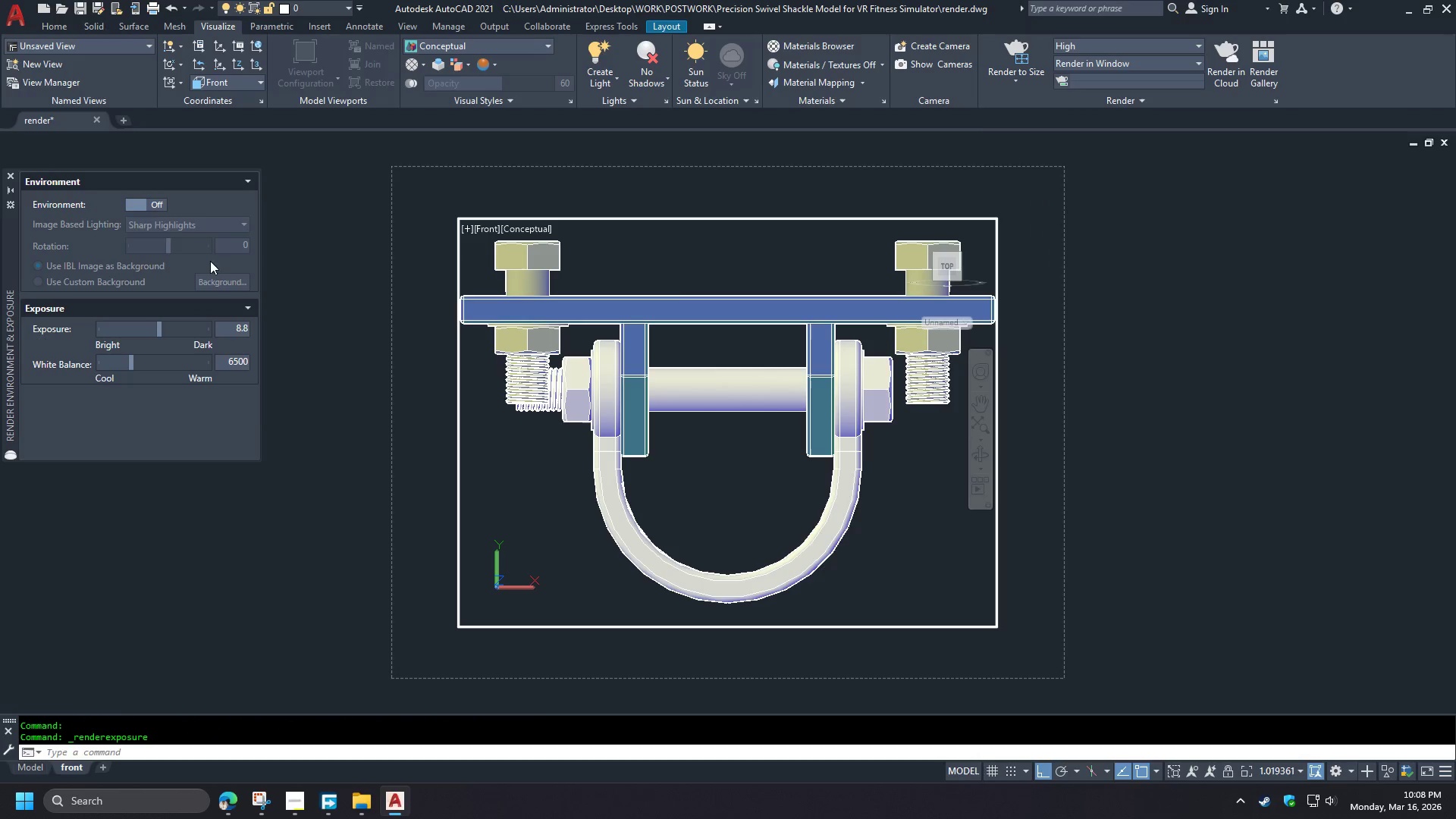 
left_click([145, 206])
 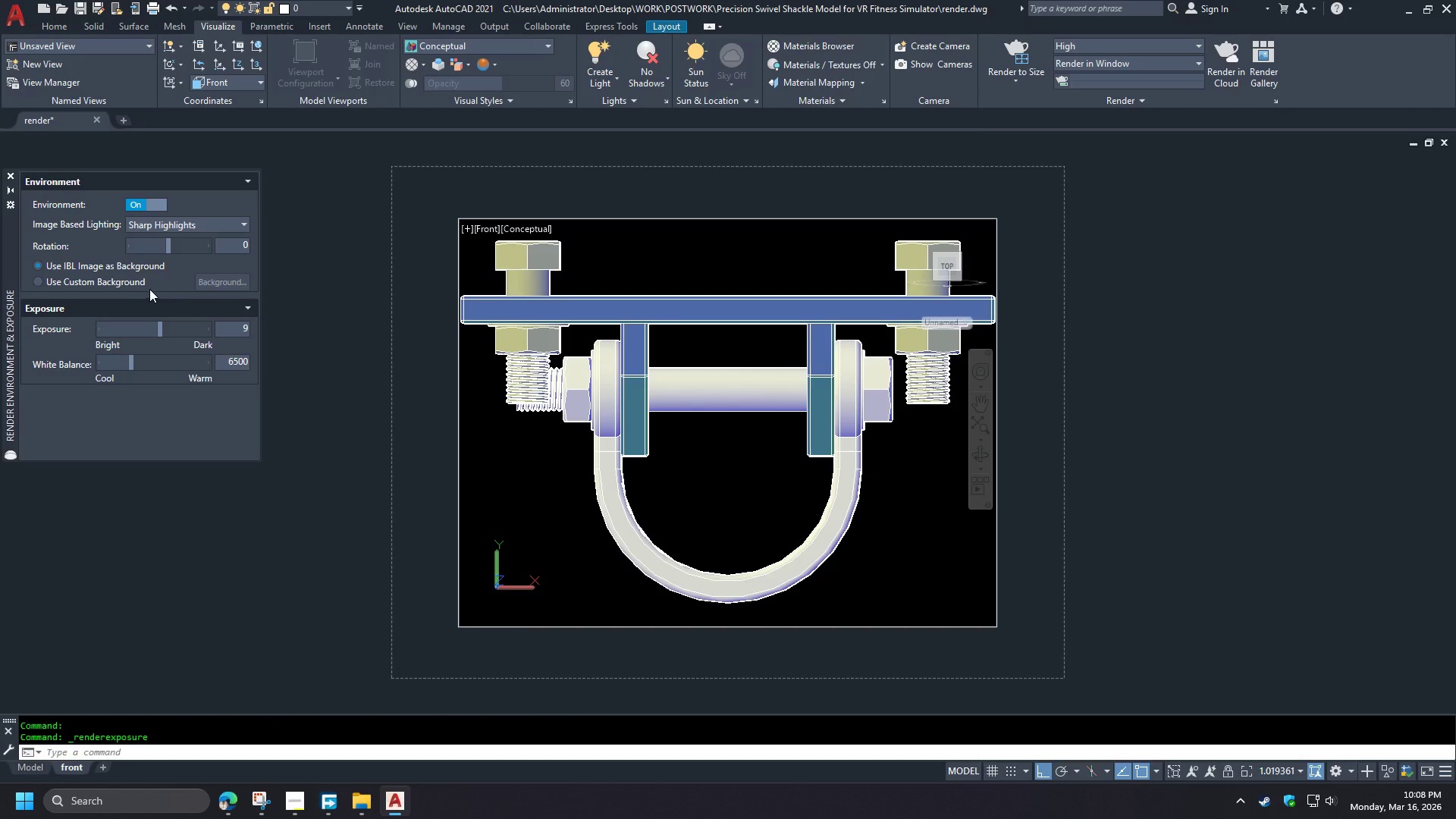 
left_click([128, 283])
 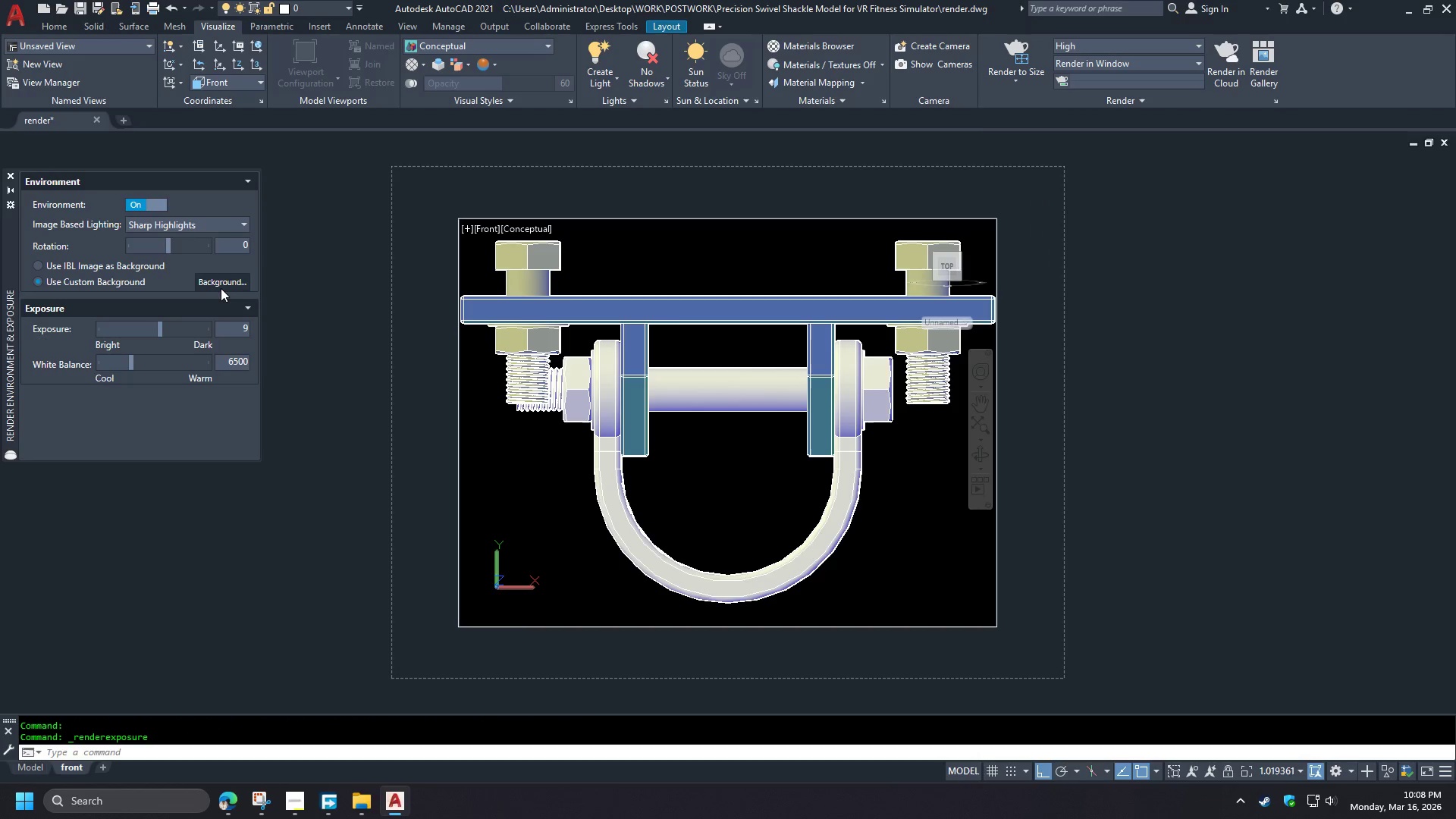 
left_click([221, 288])
 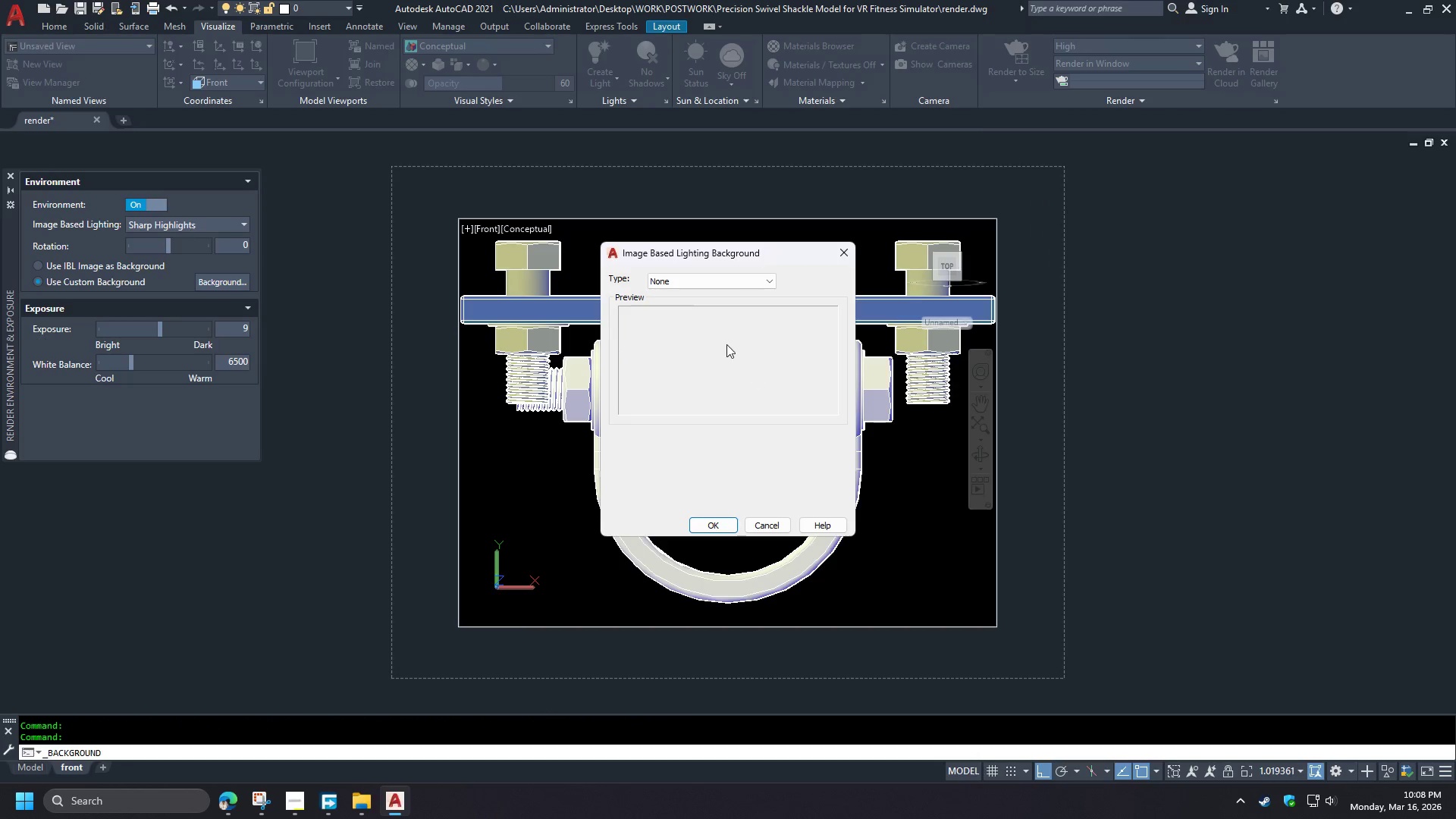 
left_click([675, 287])
 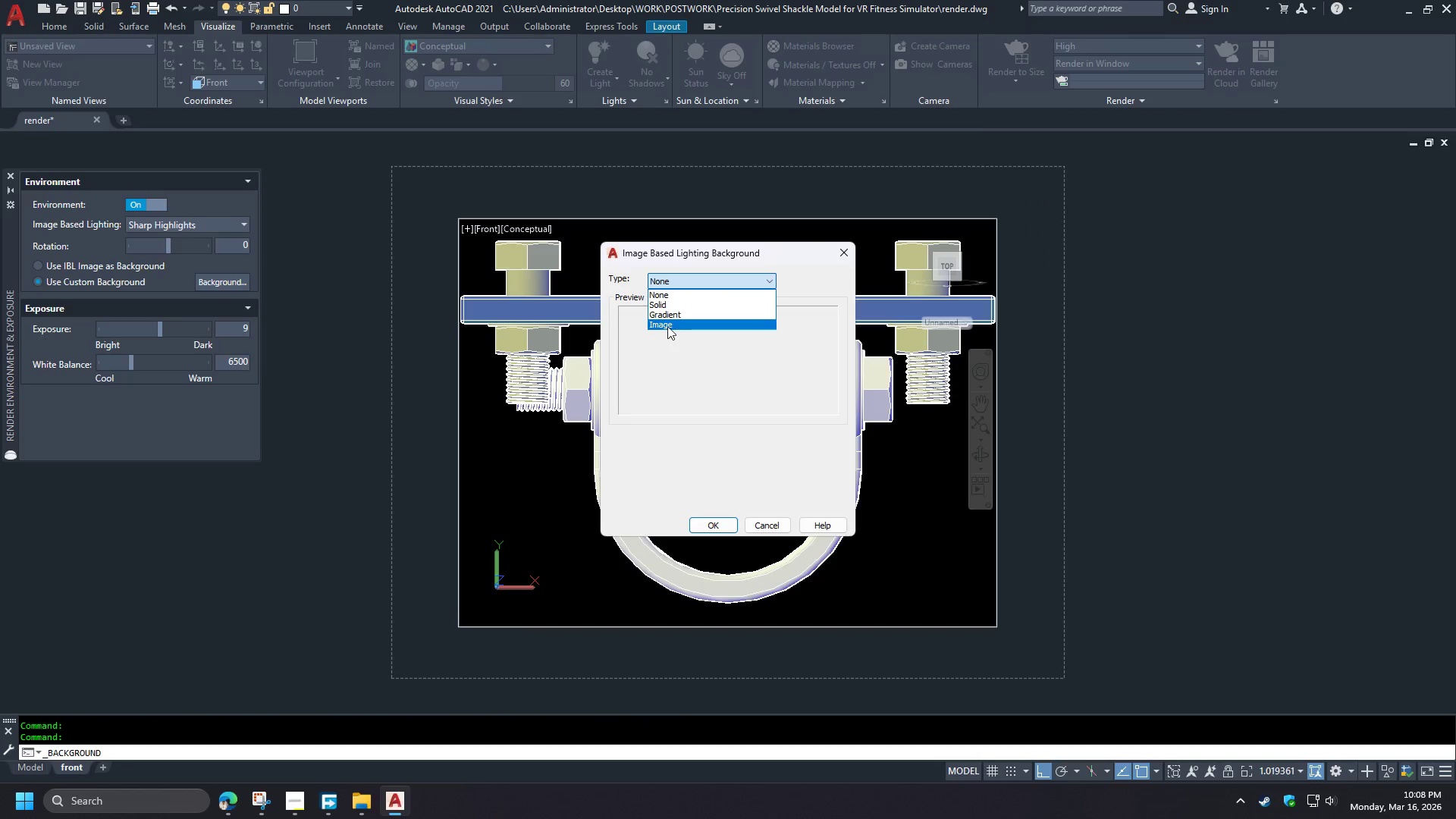 
left_click([667, 326])
 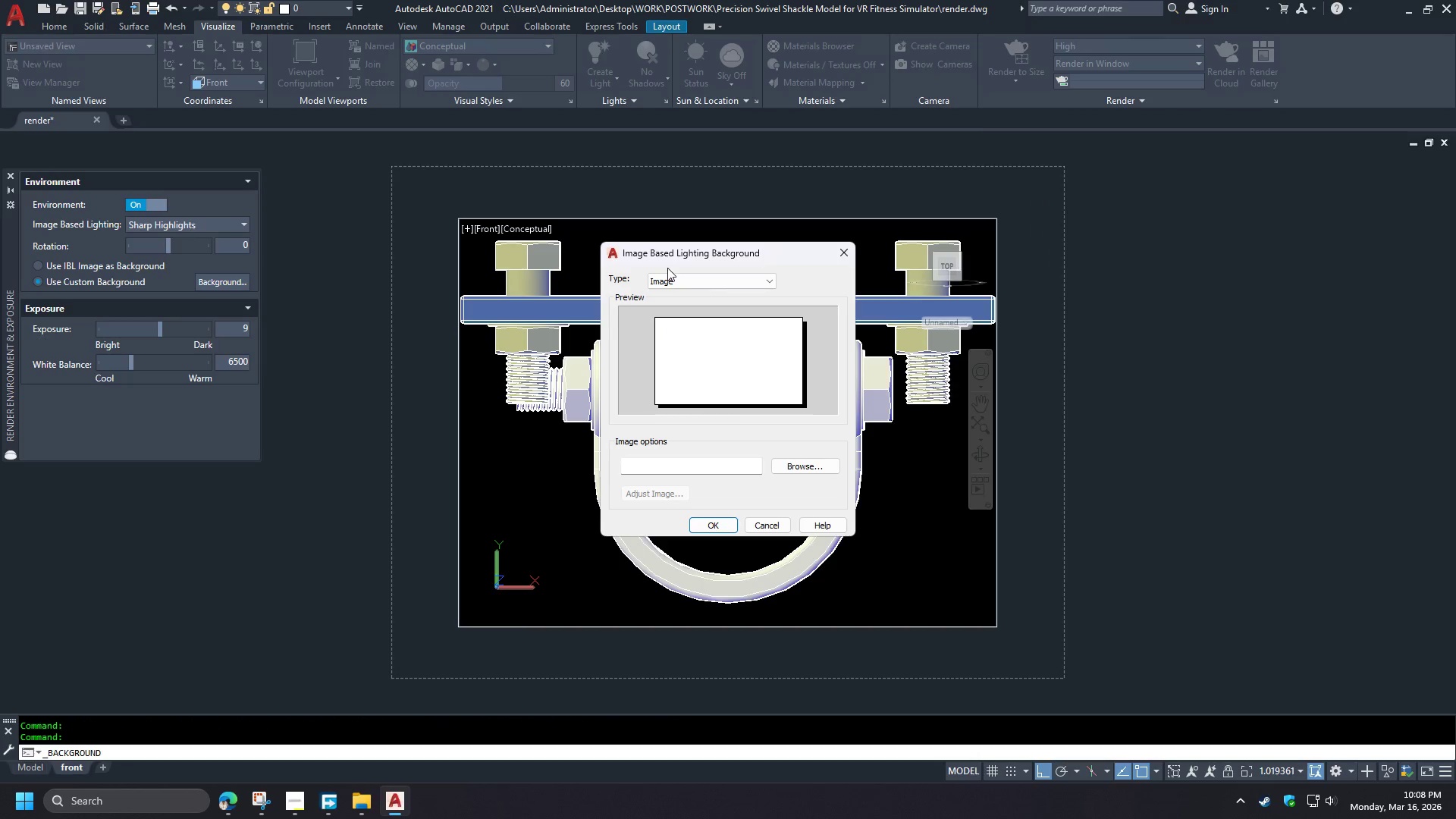 
double_click([670, 278])
 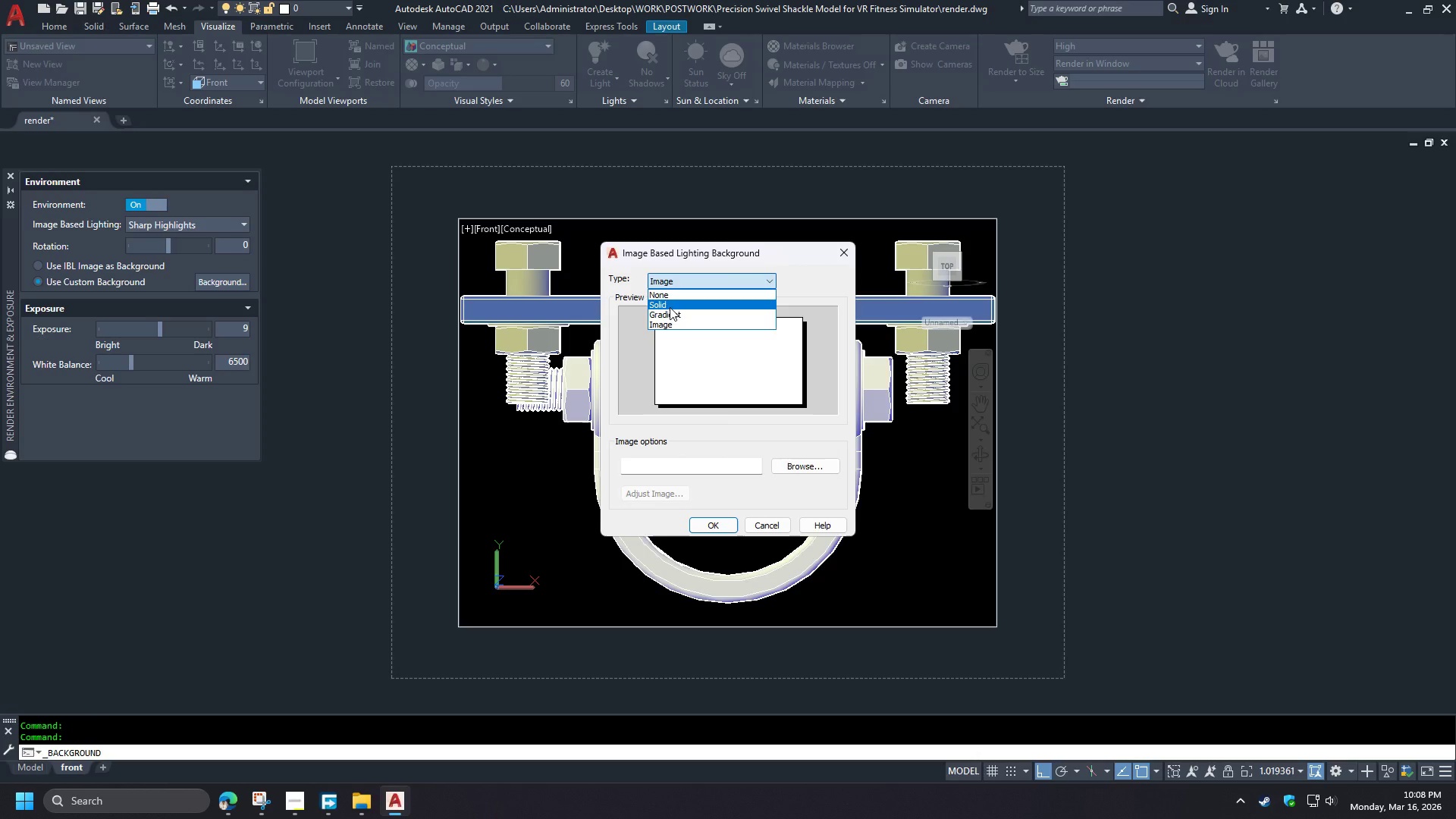 
left_click([670, 307])
 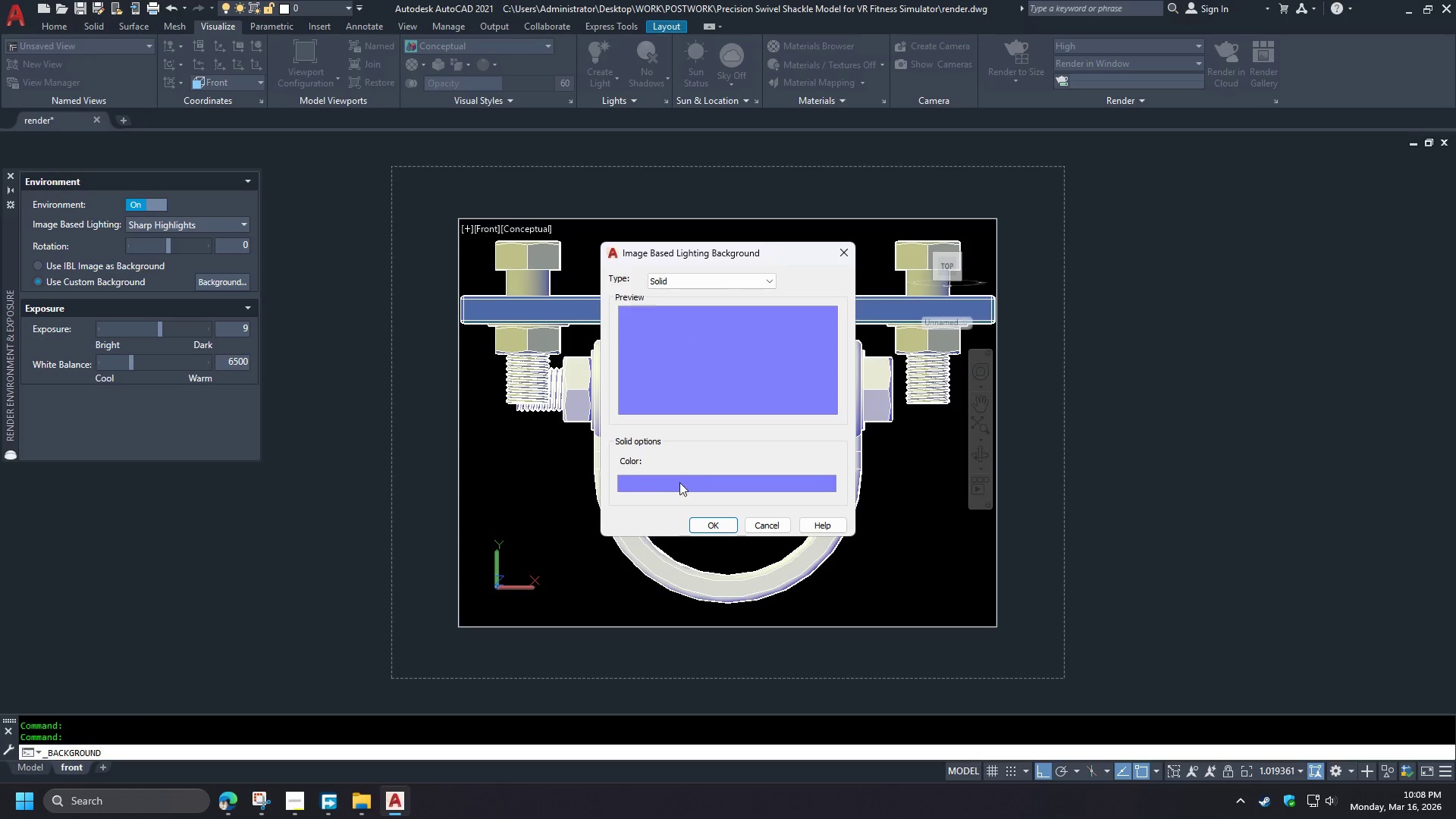 
left_click([679, 484])
 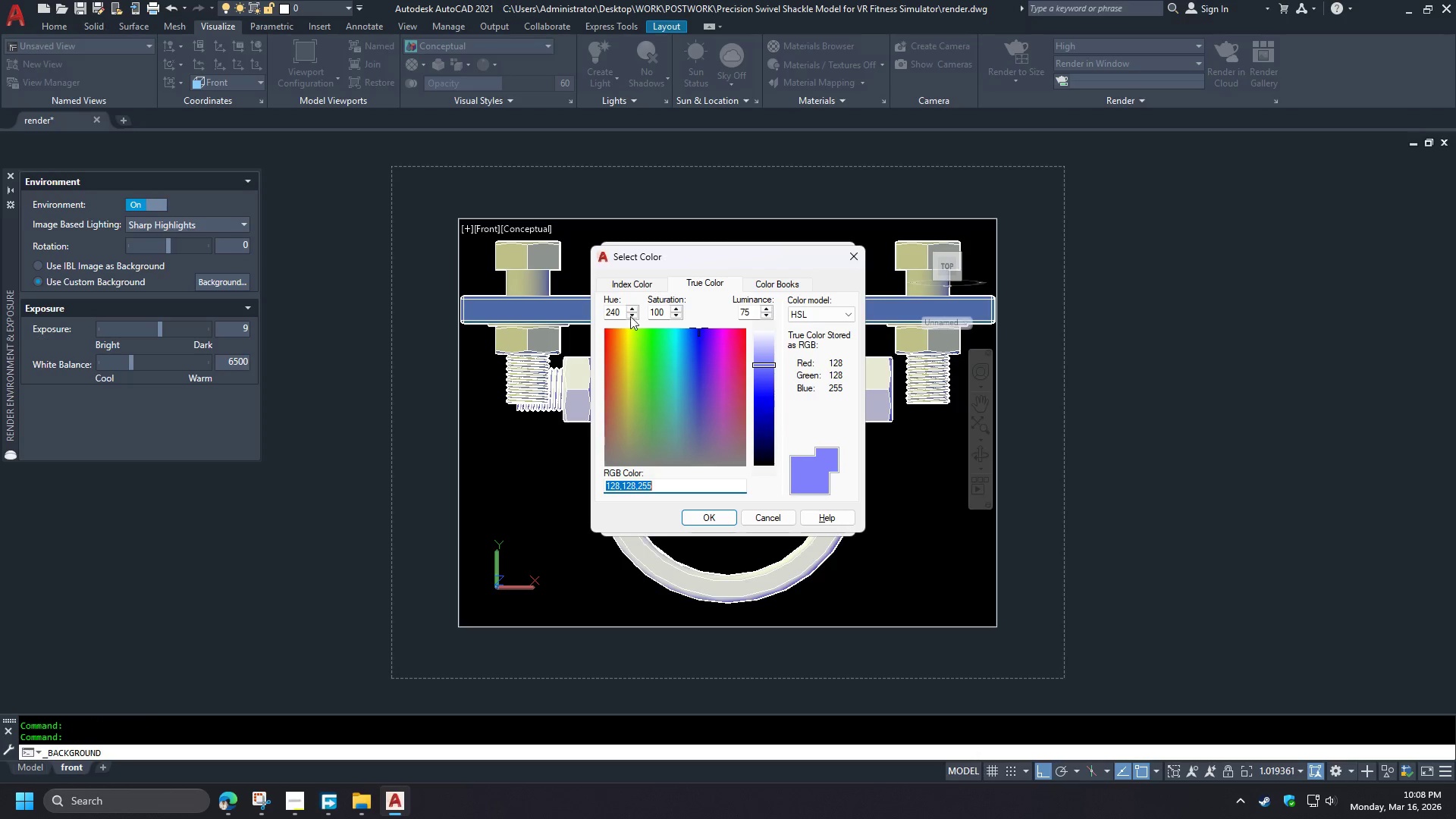 
left_click([626, 280])
 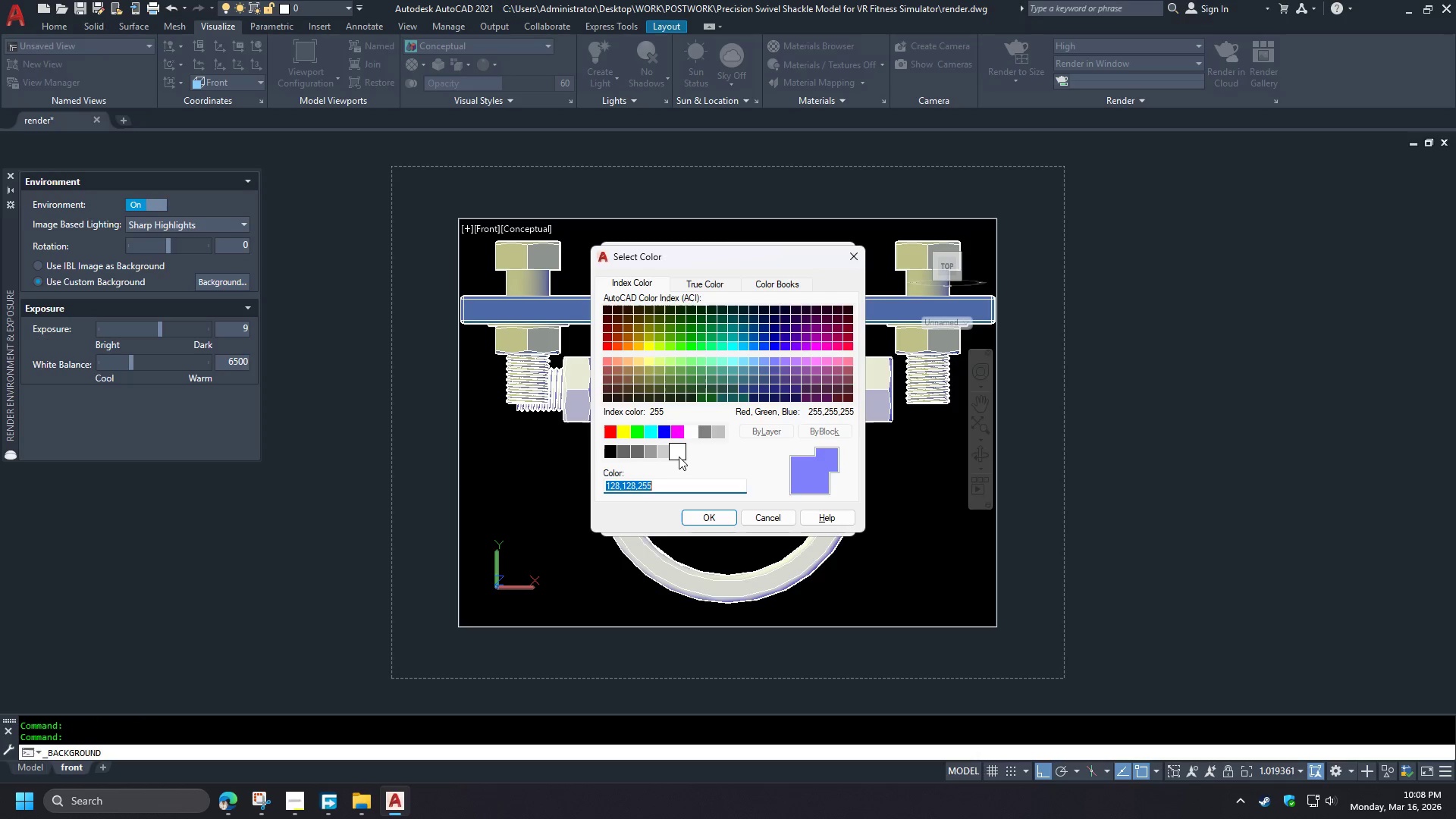 
double_click([679, 456])
 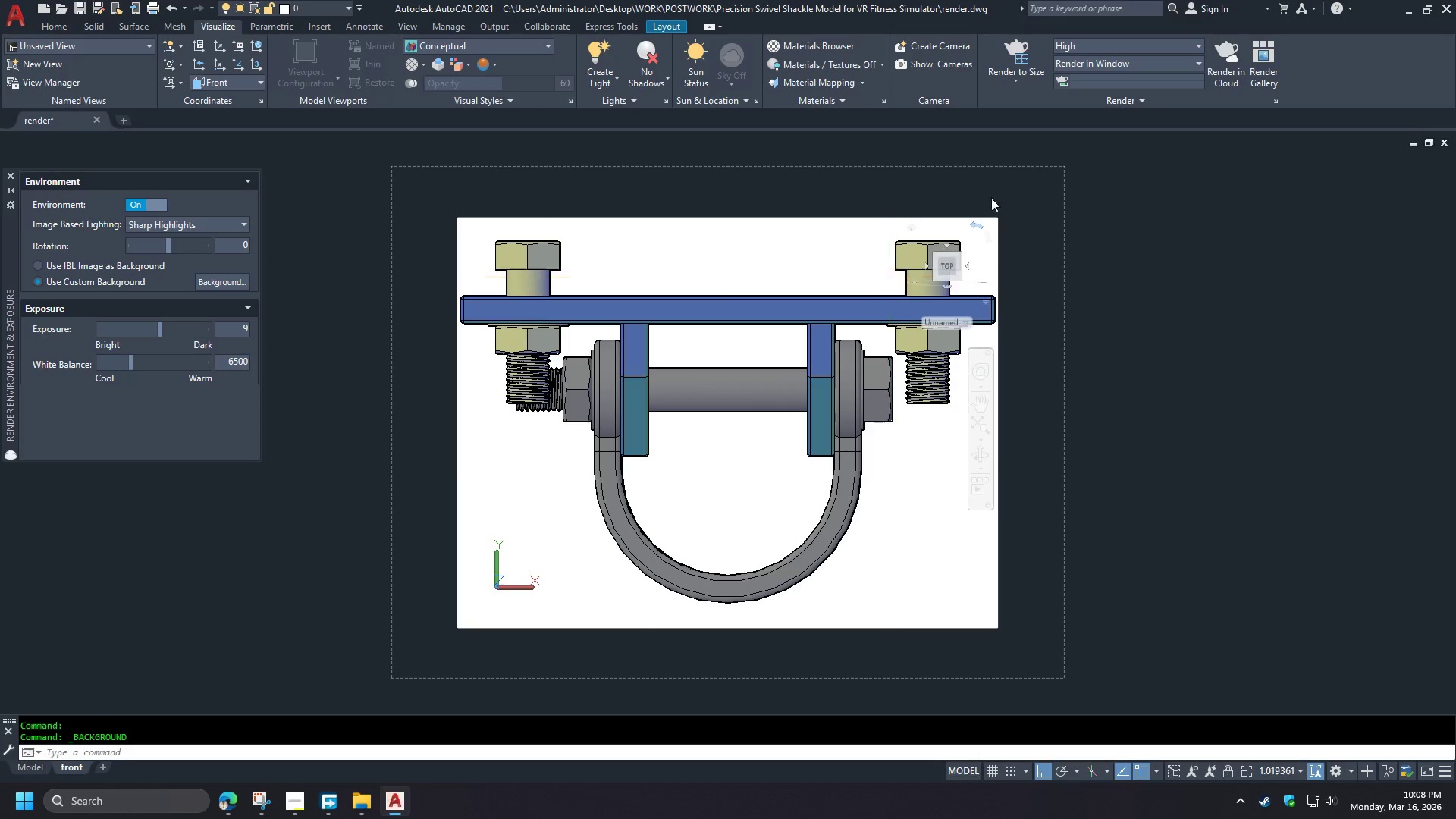 
left_click([1028, 50])
 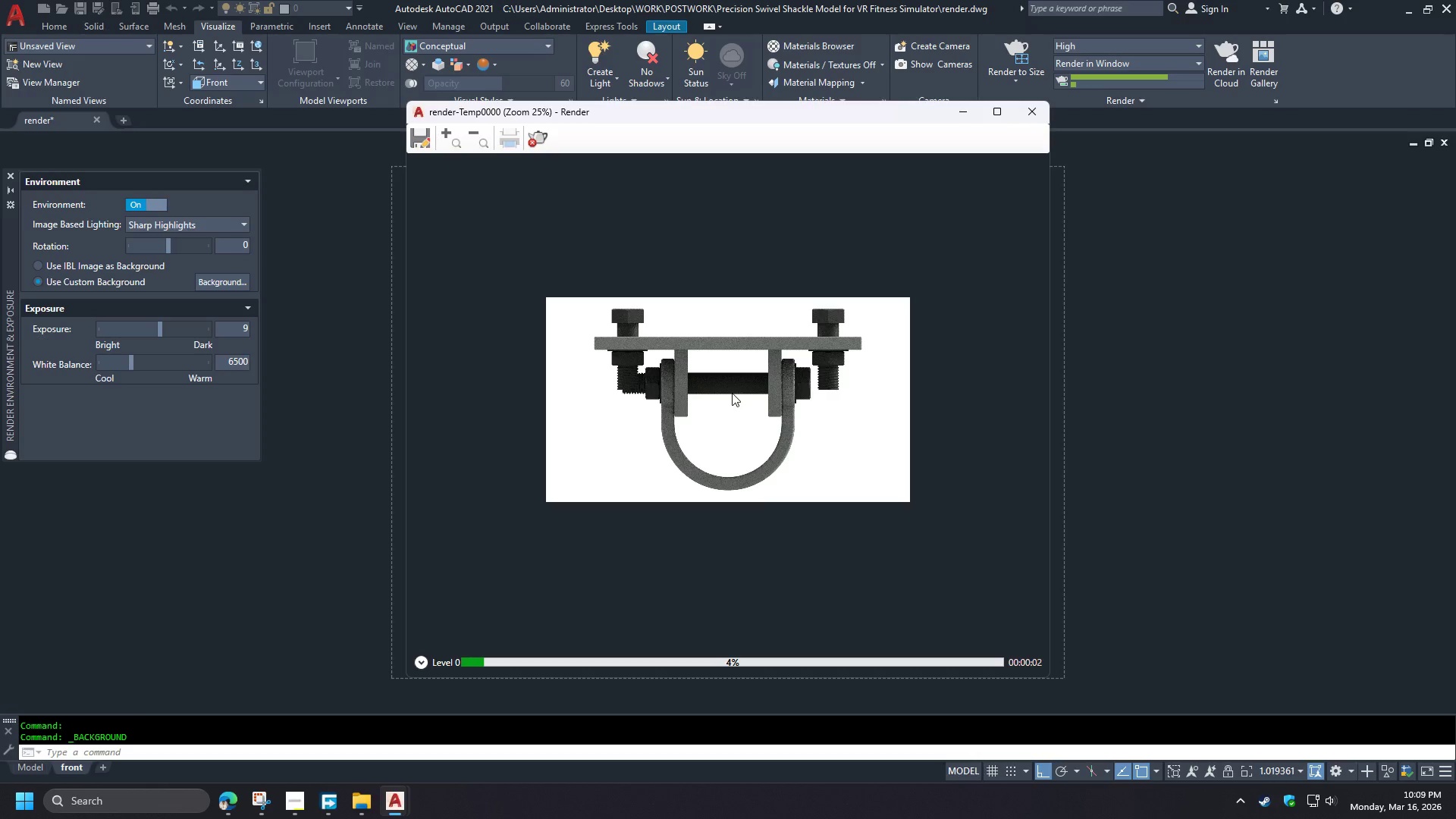 
wait(6.24)
 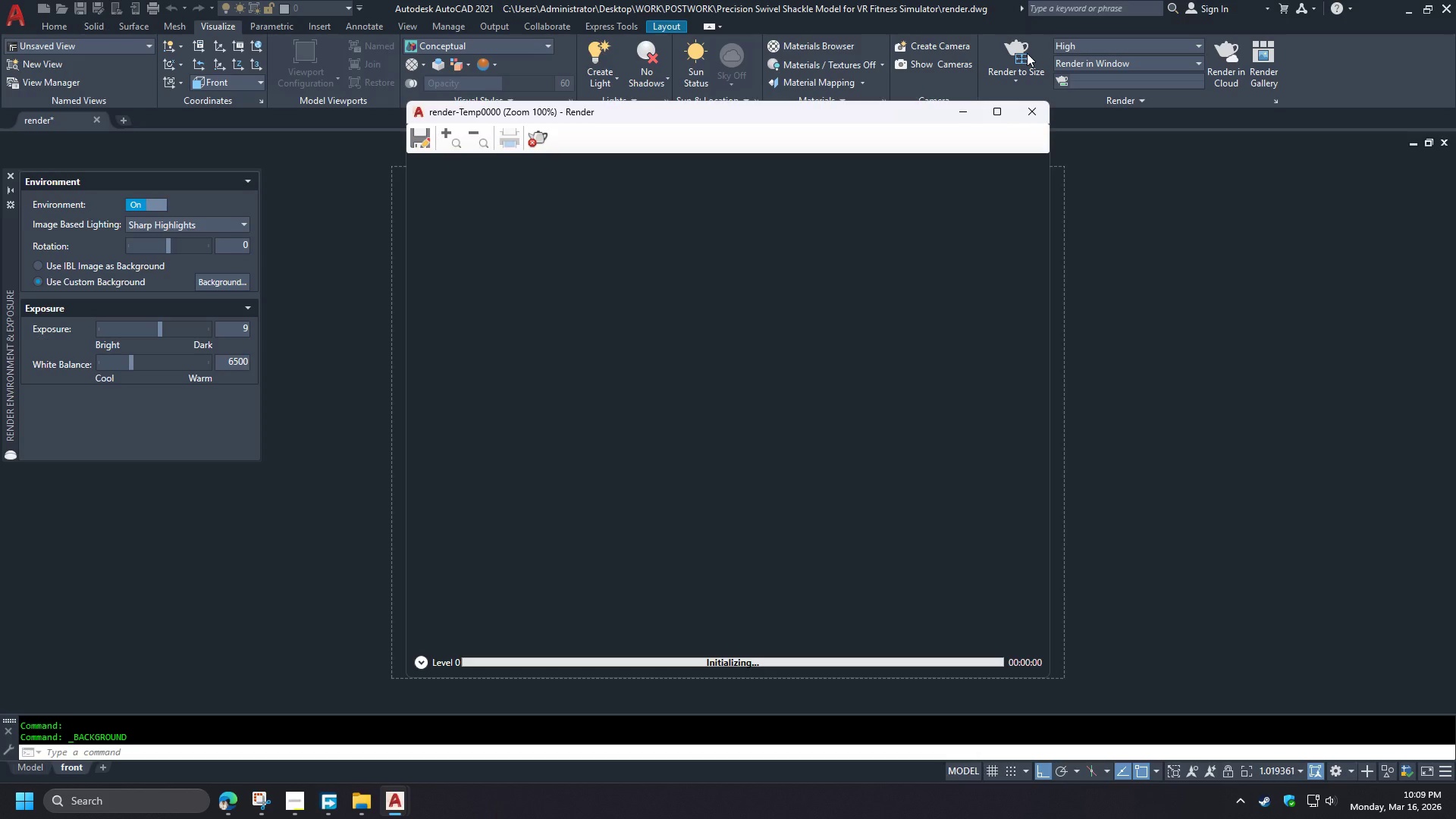 
scroll: coordinate [730, 391], scroll_direction: up, amount: 2.0
 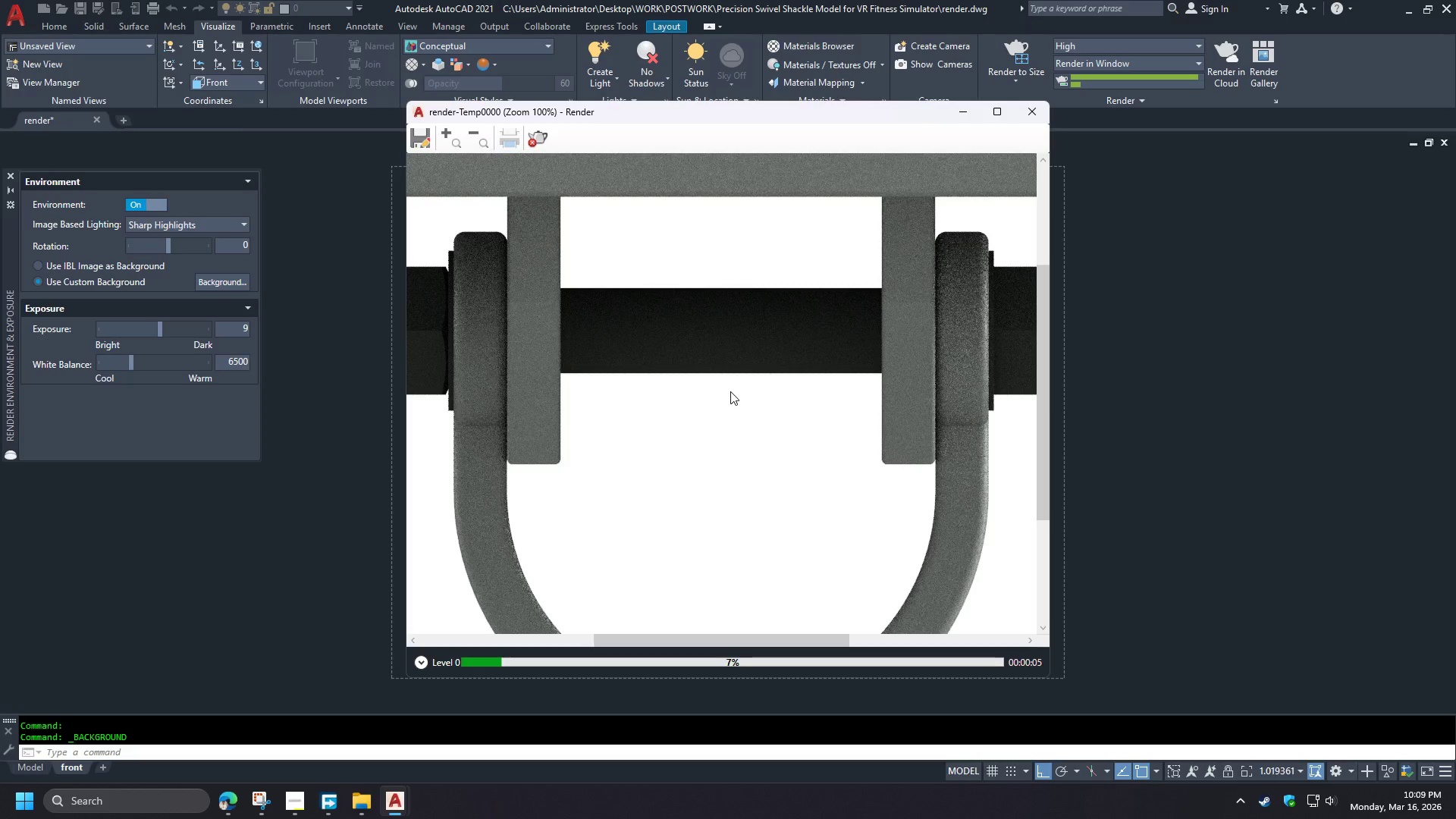 
scroll: coordinate [728, 391], scroll_direction: down, amount: 3.0
 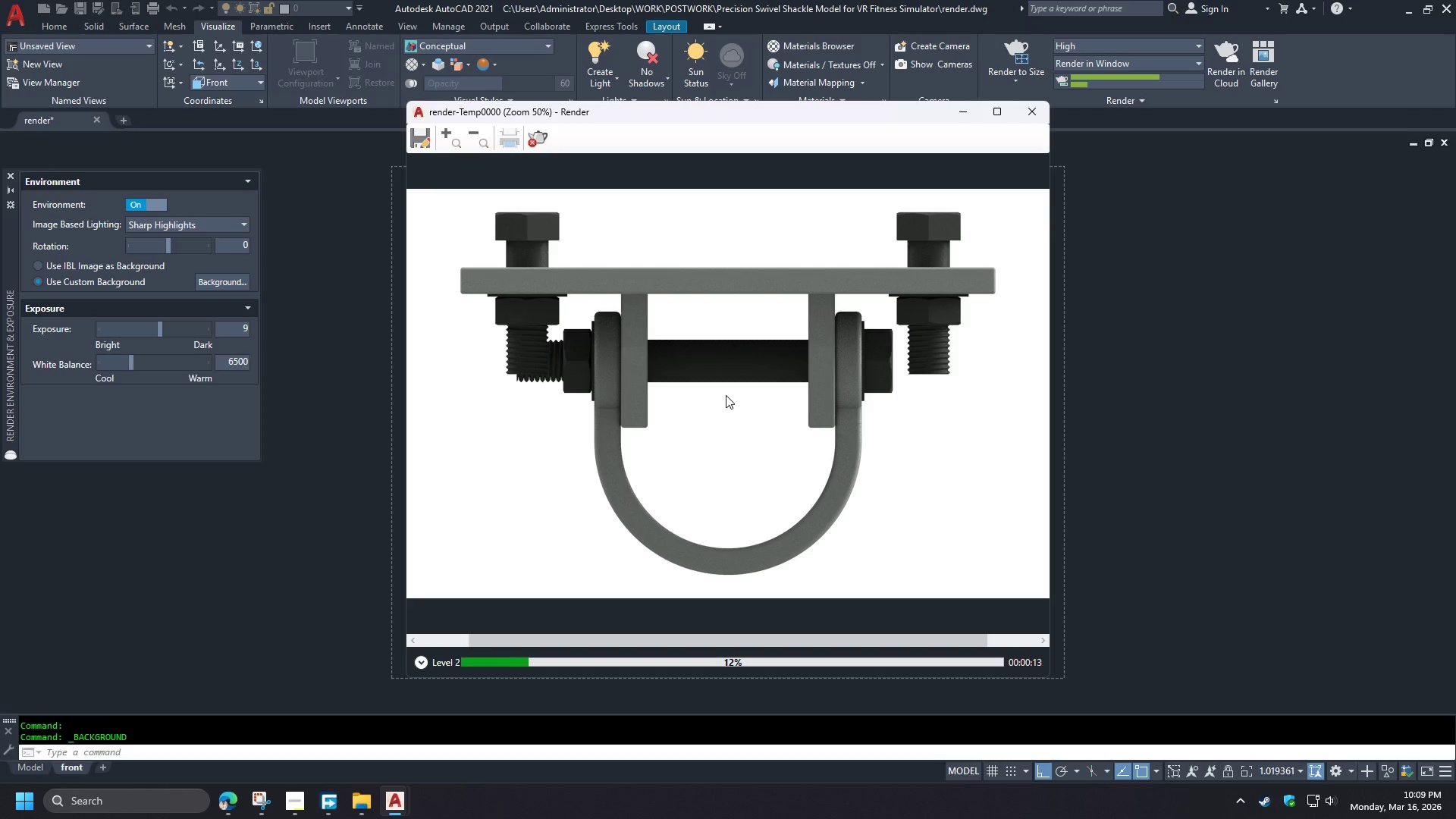 
wait(11.63)
 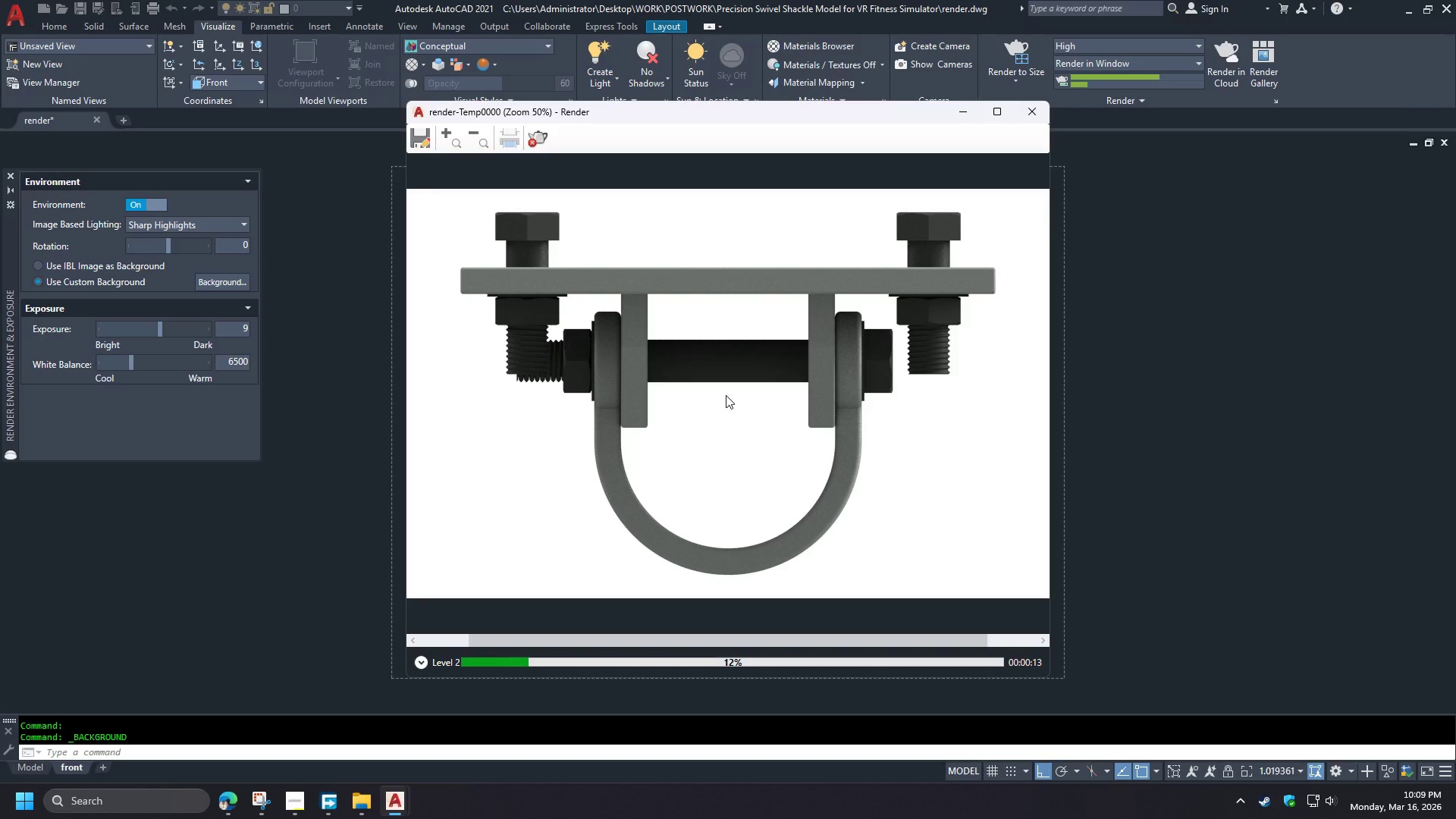 
left_click([1020, 359])
 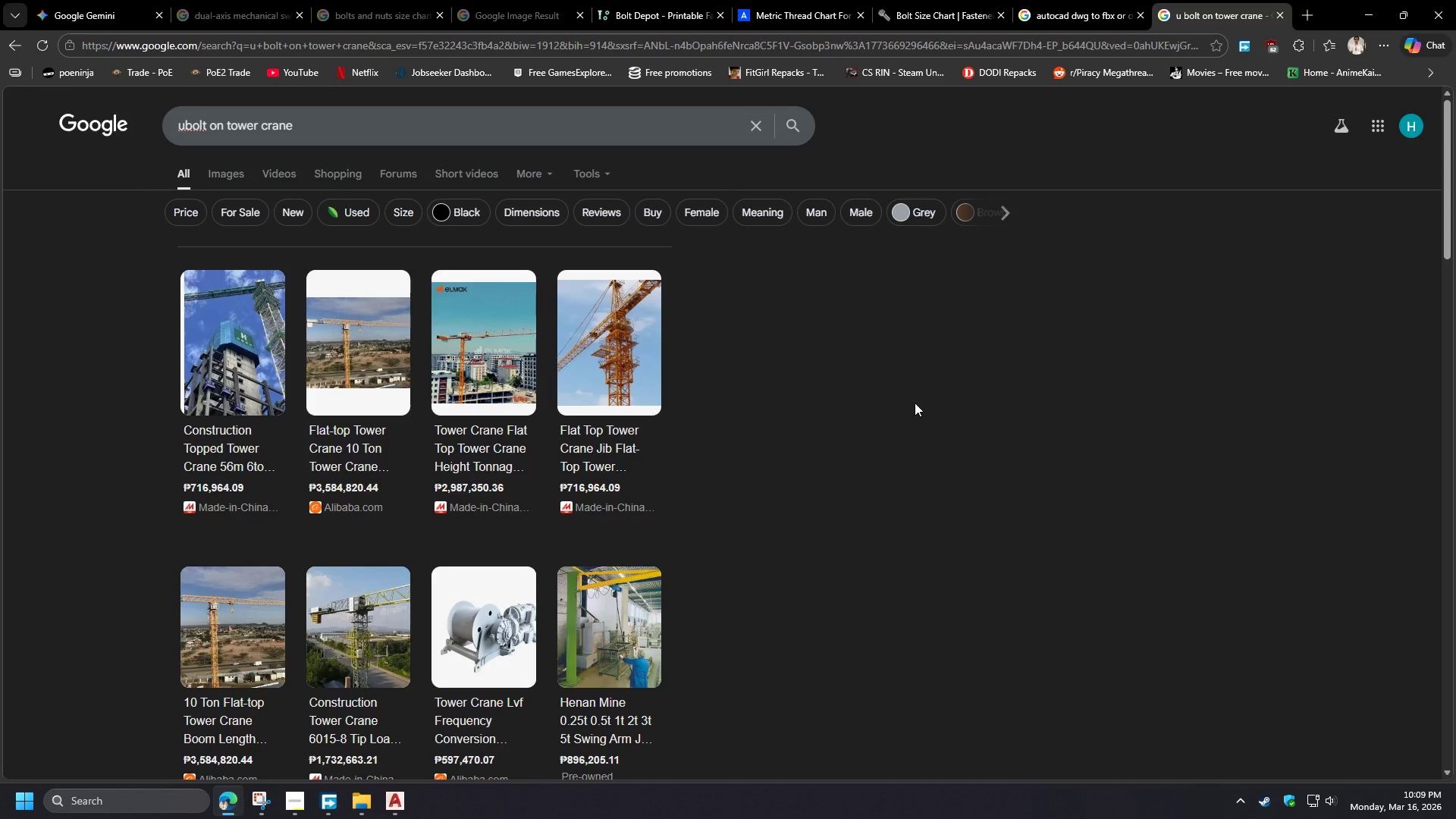 
wait(32.8)
 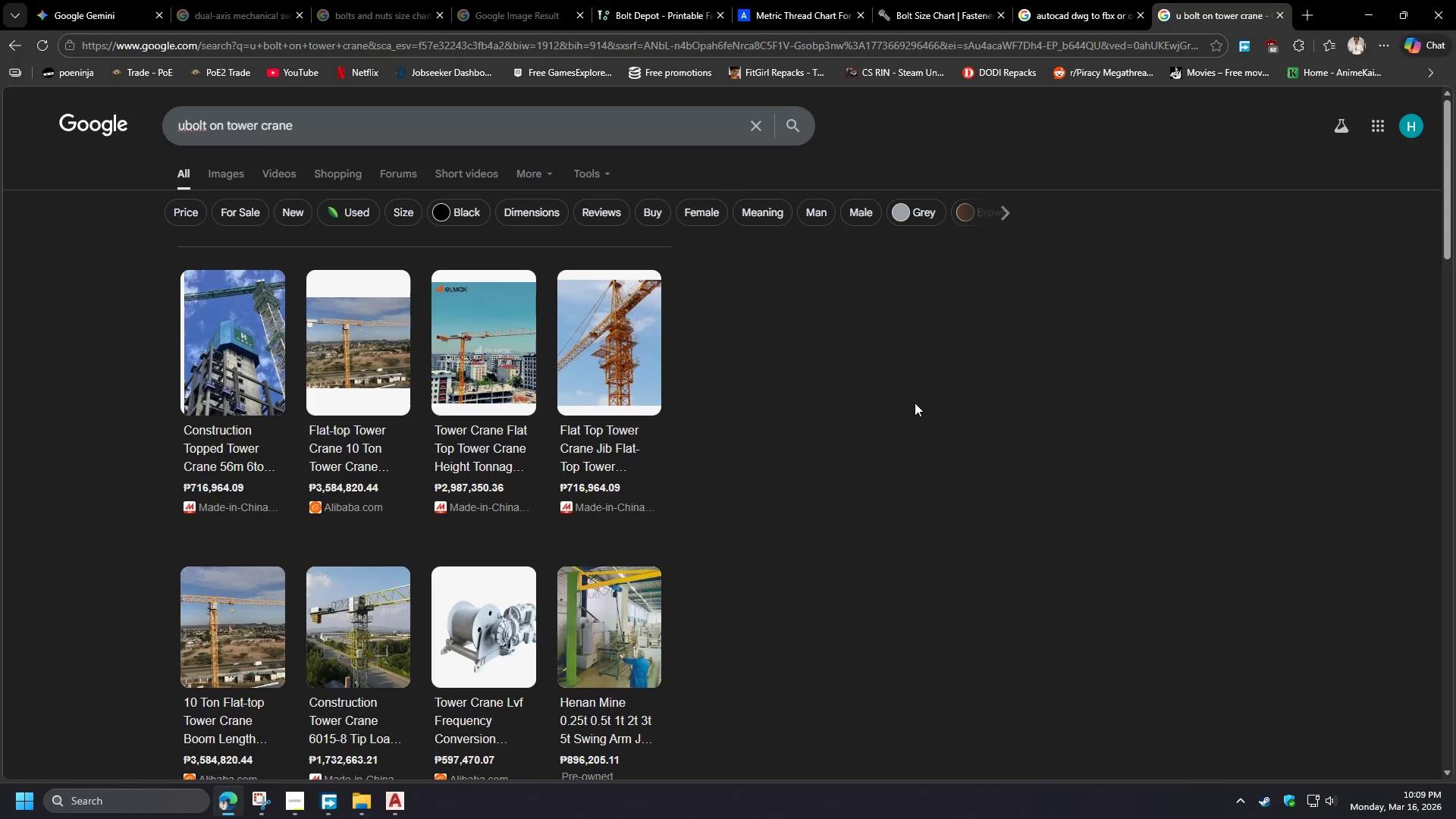 
left_click_drag(start_coordinate=[321, 129], to_coordinate=[62, 125])
 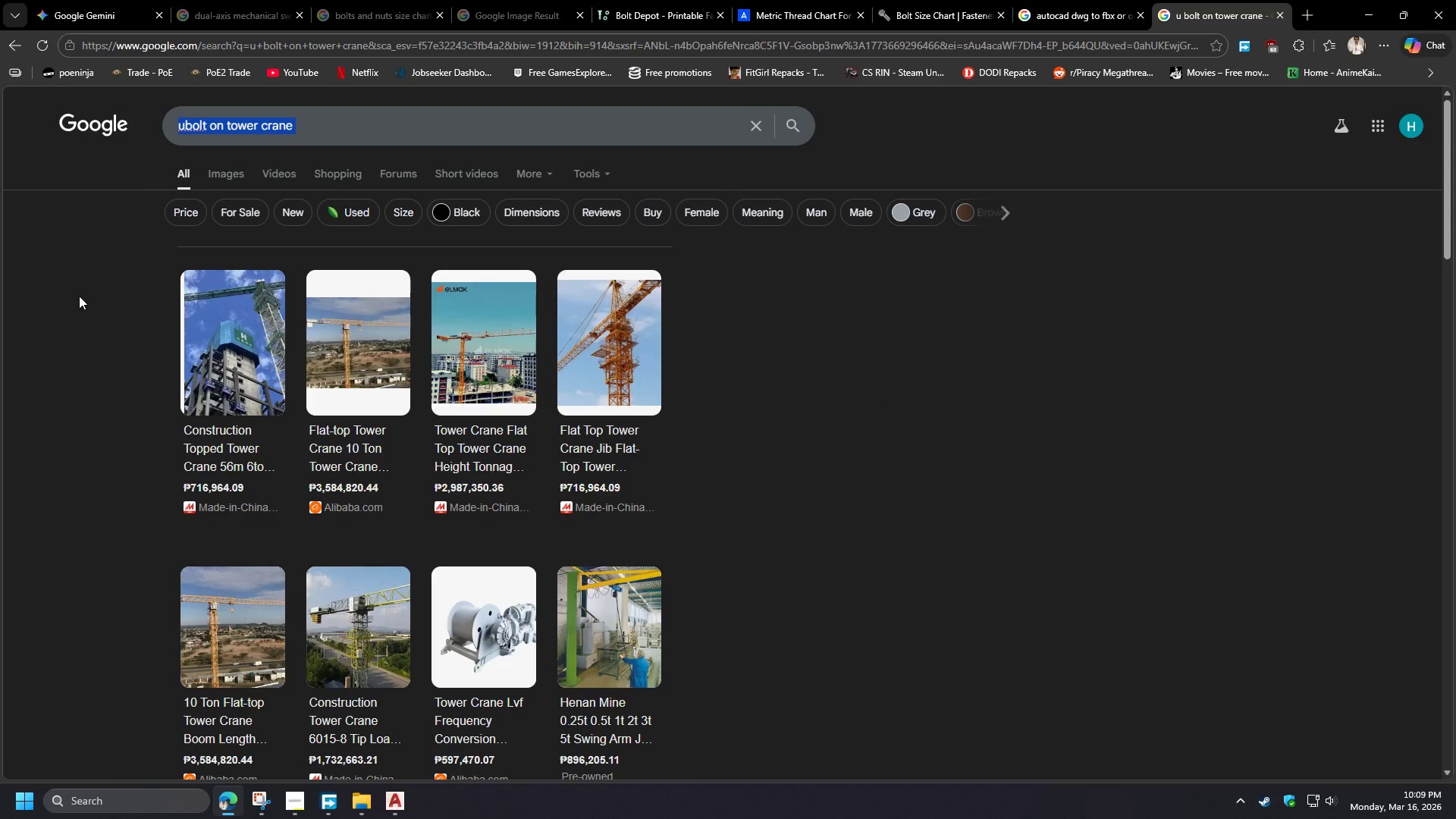 
type(tower crance shack)
 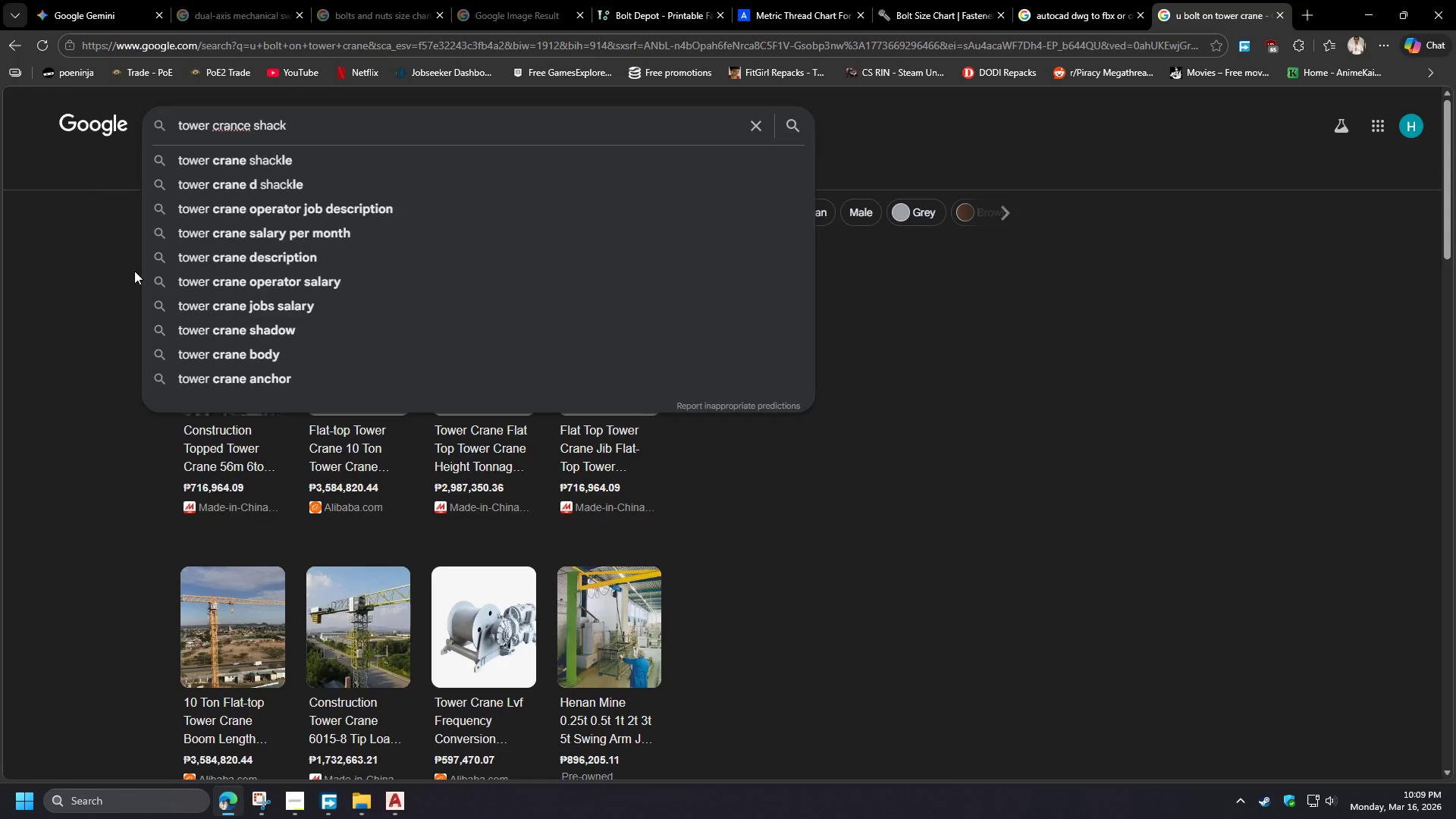 
left_click([320, 169])
 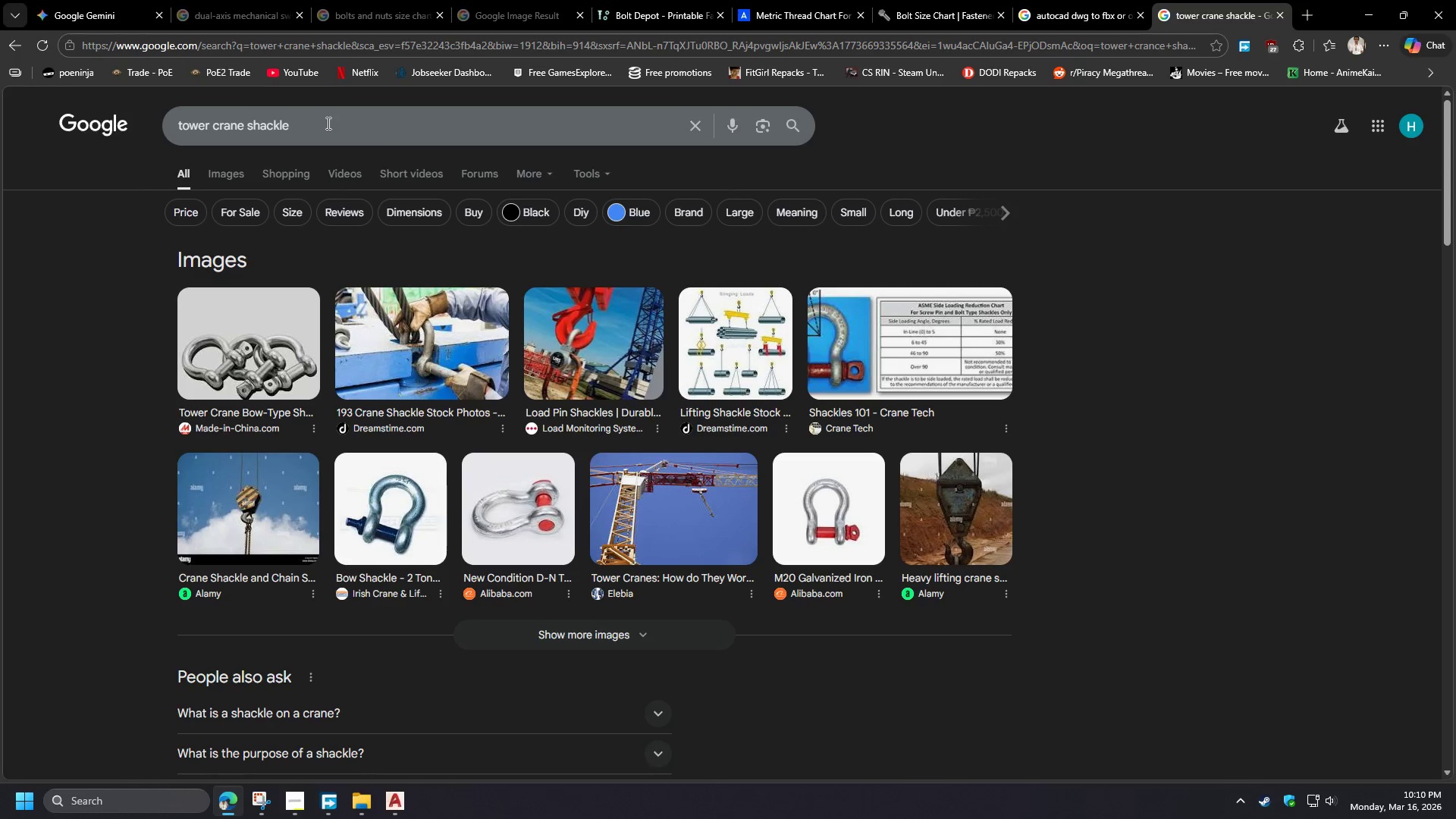 
wait(36.0)
 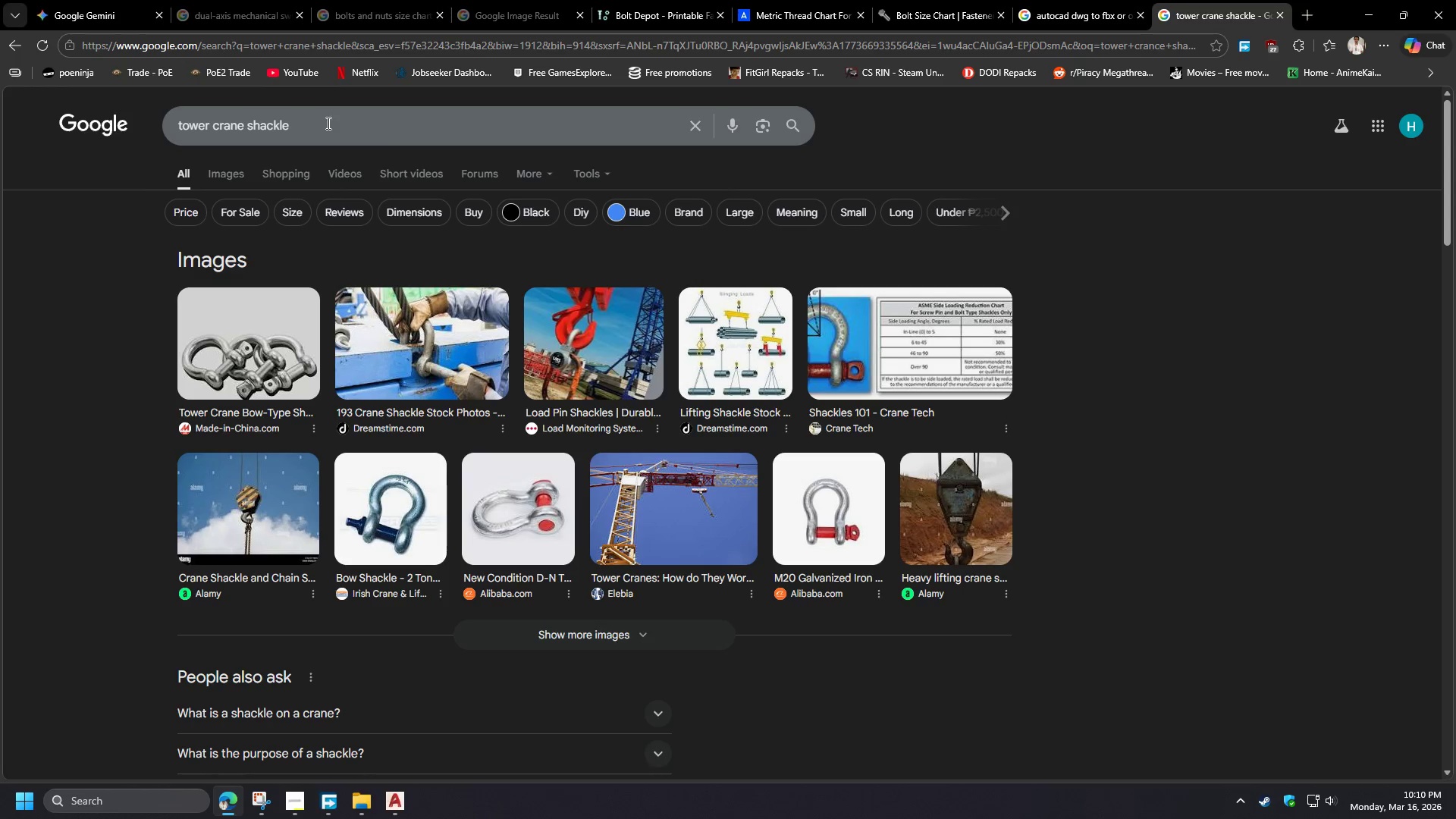 
left_click([254, 411])
 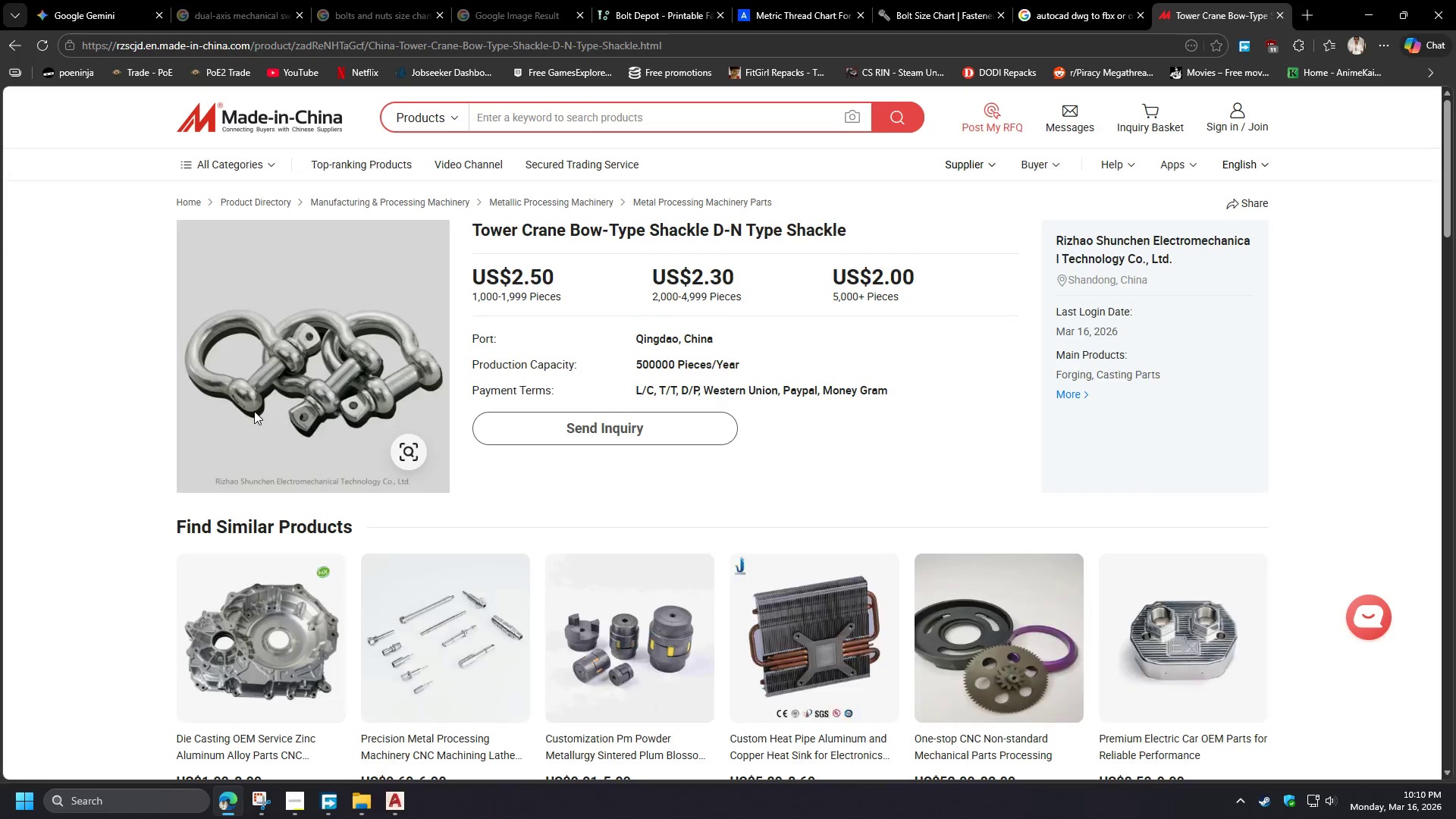 
wait(10.02)
 